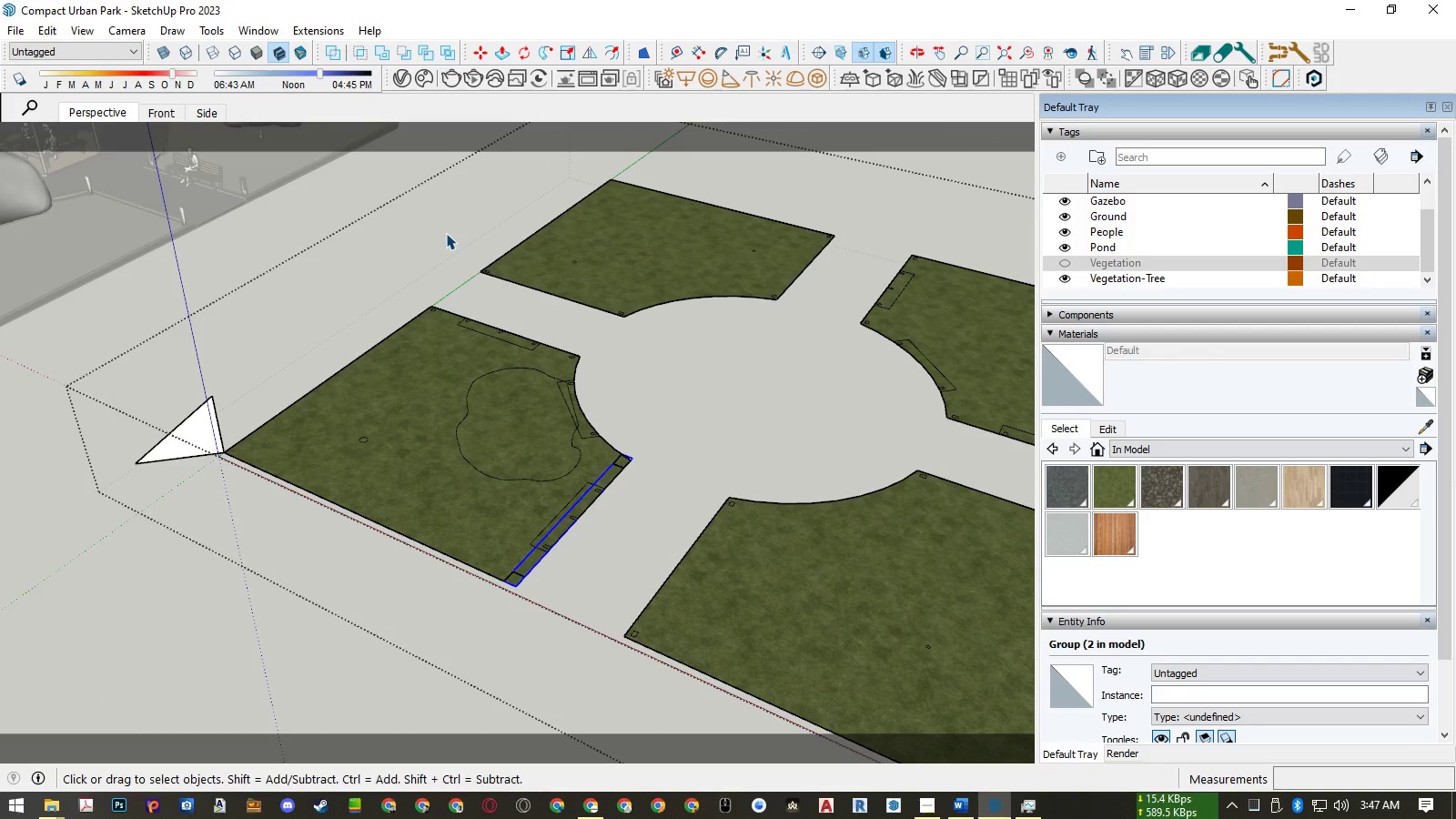 
key(Shift+X)
 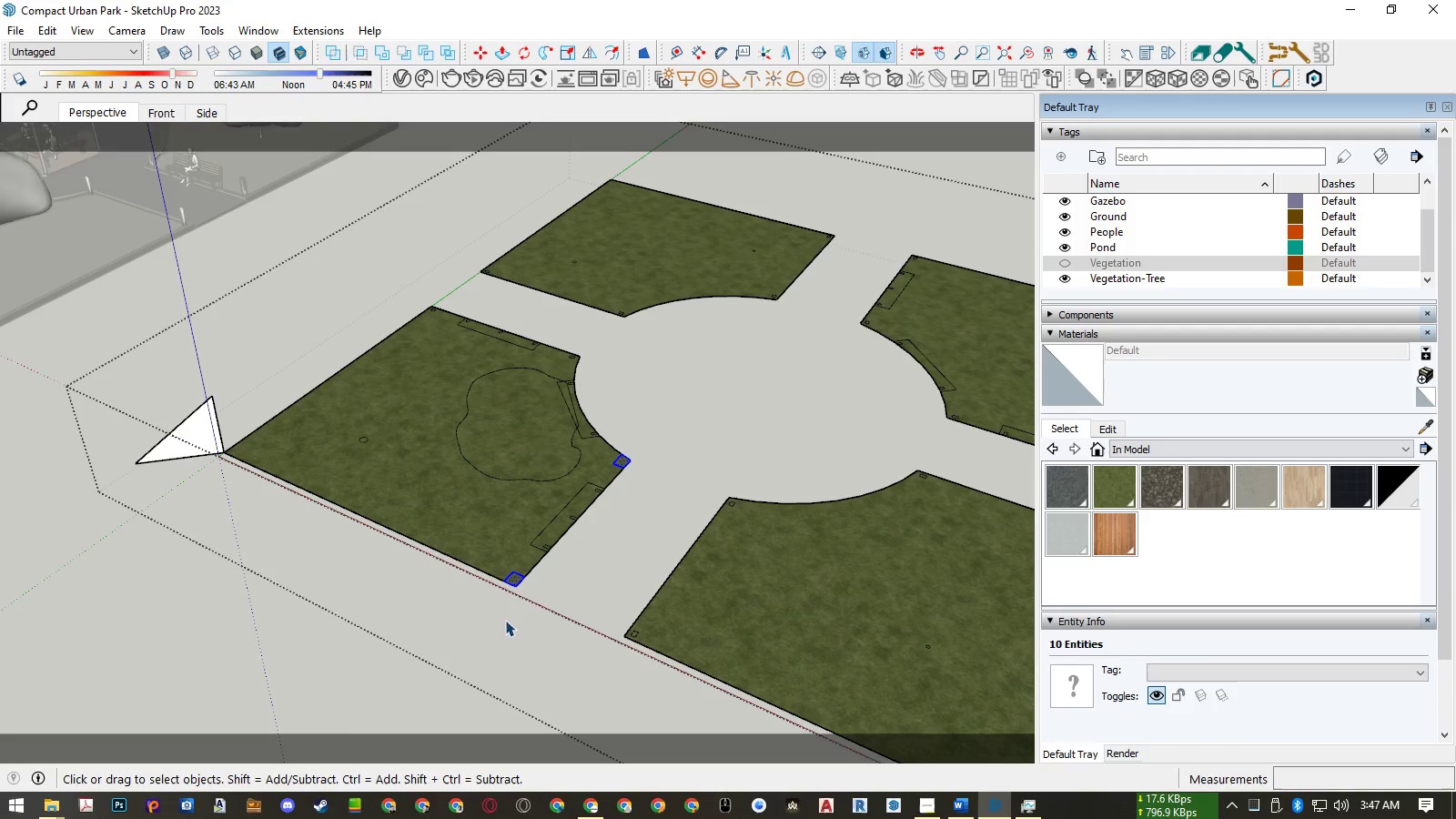 
left_click([503, 546])
 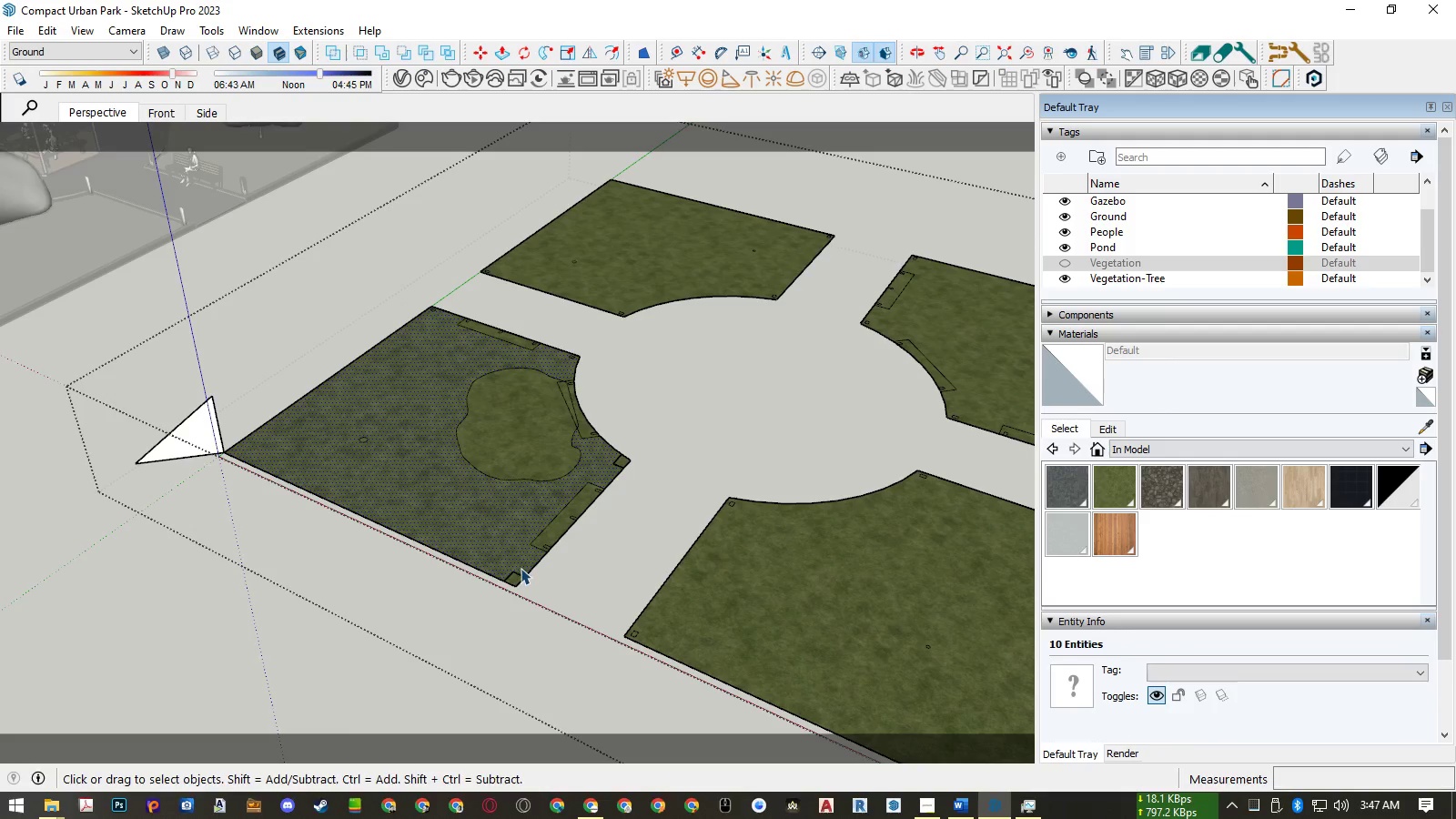 
scroll: coordinate [521, 568], scroll_direction: up, amount: 3.0
 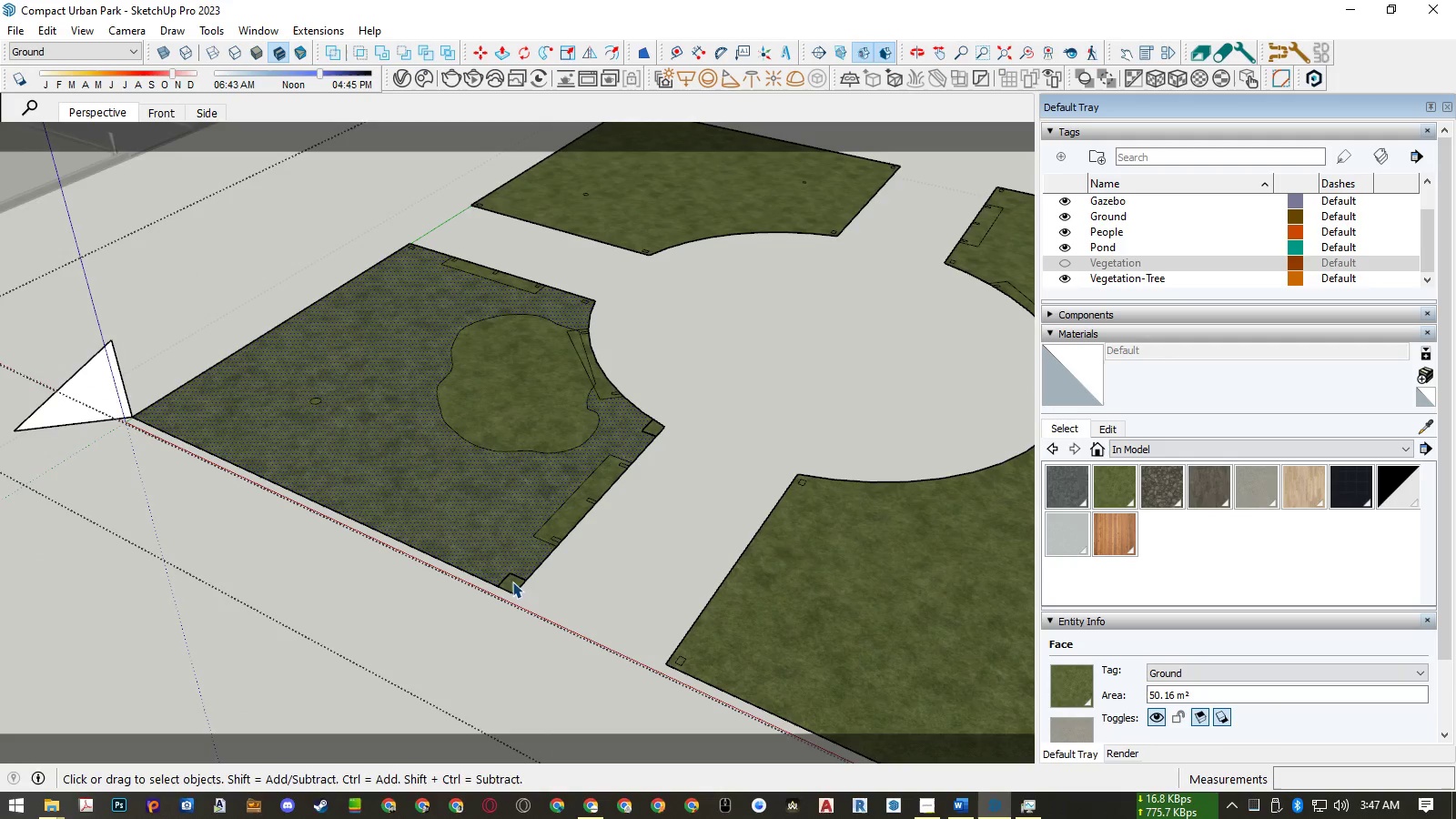 
left_click([512, 581])
 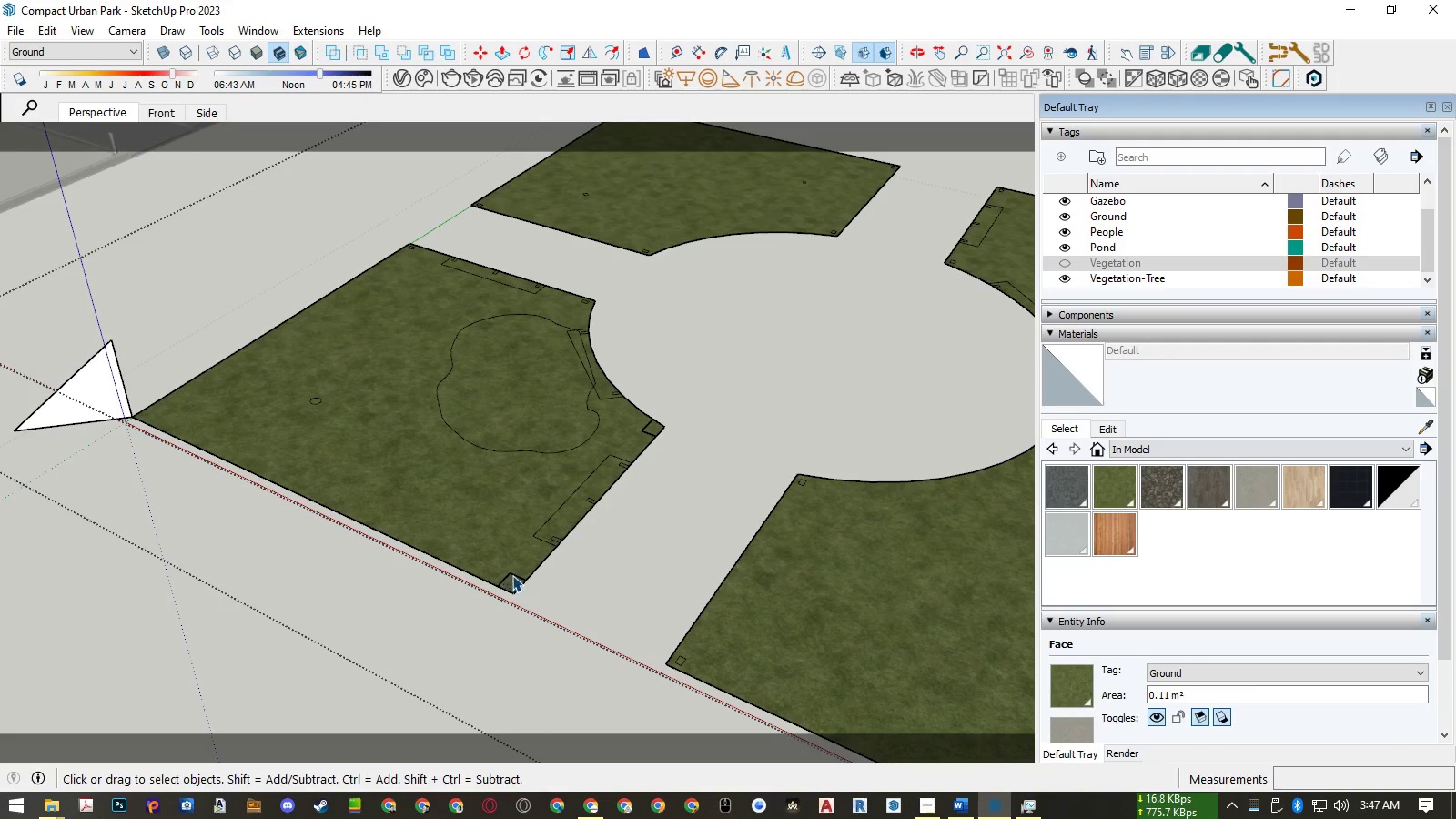 
scroll: coordinate [512, 575], scroll_direction: up, amount: 7.0
 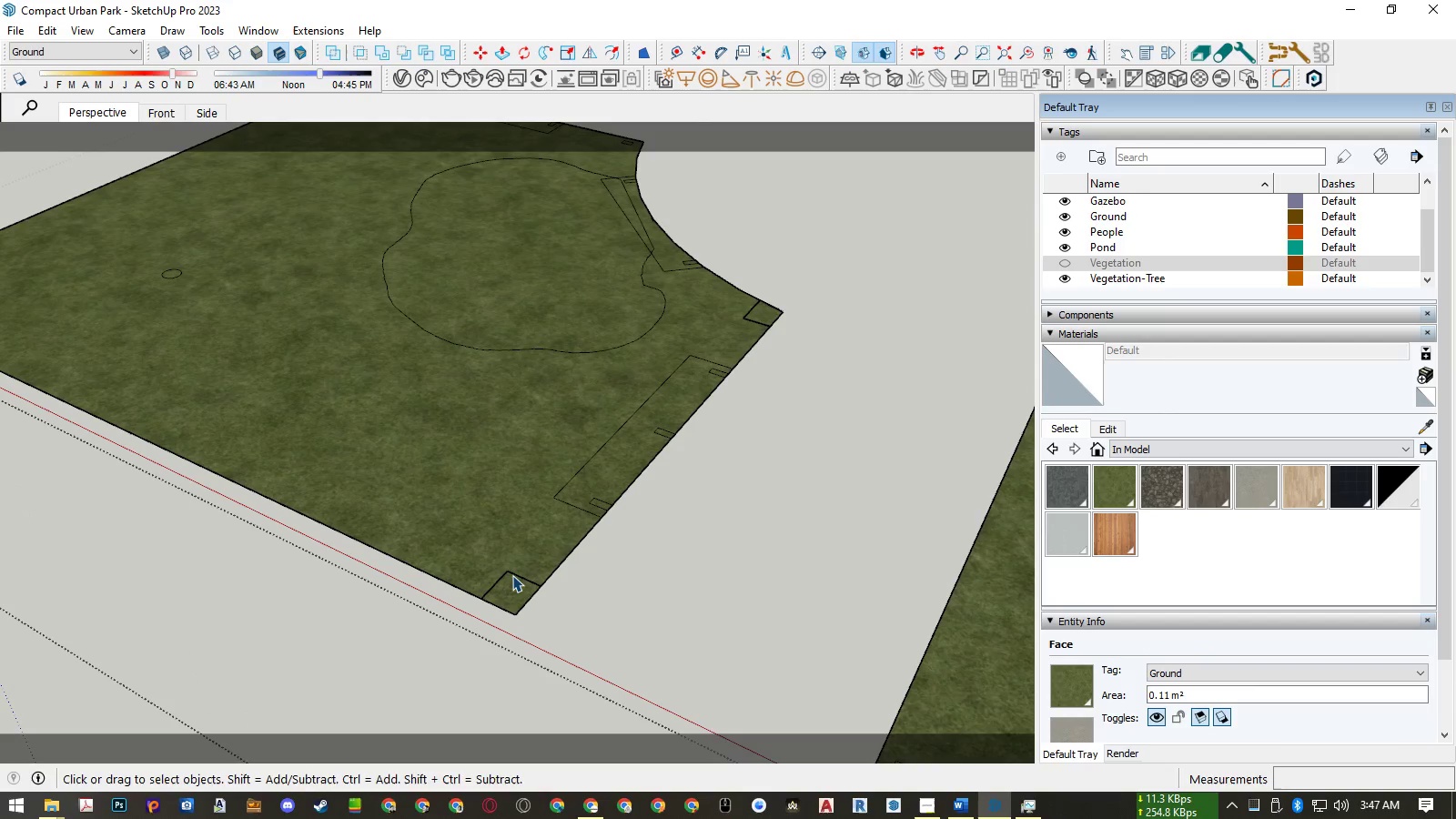 
left_click([512, 575])
 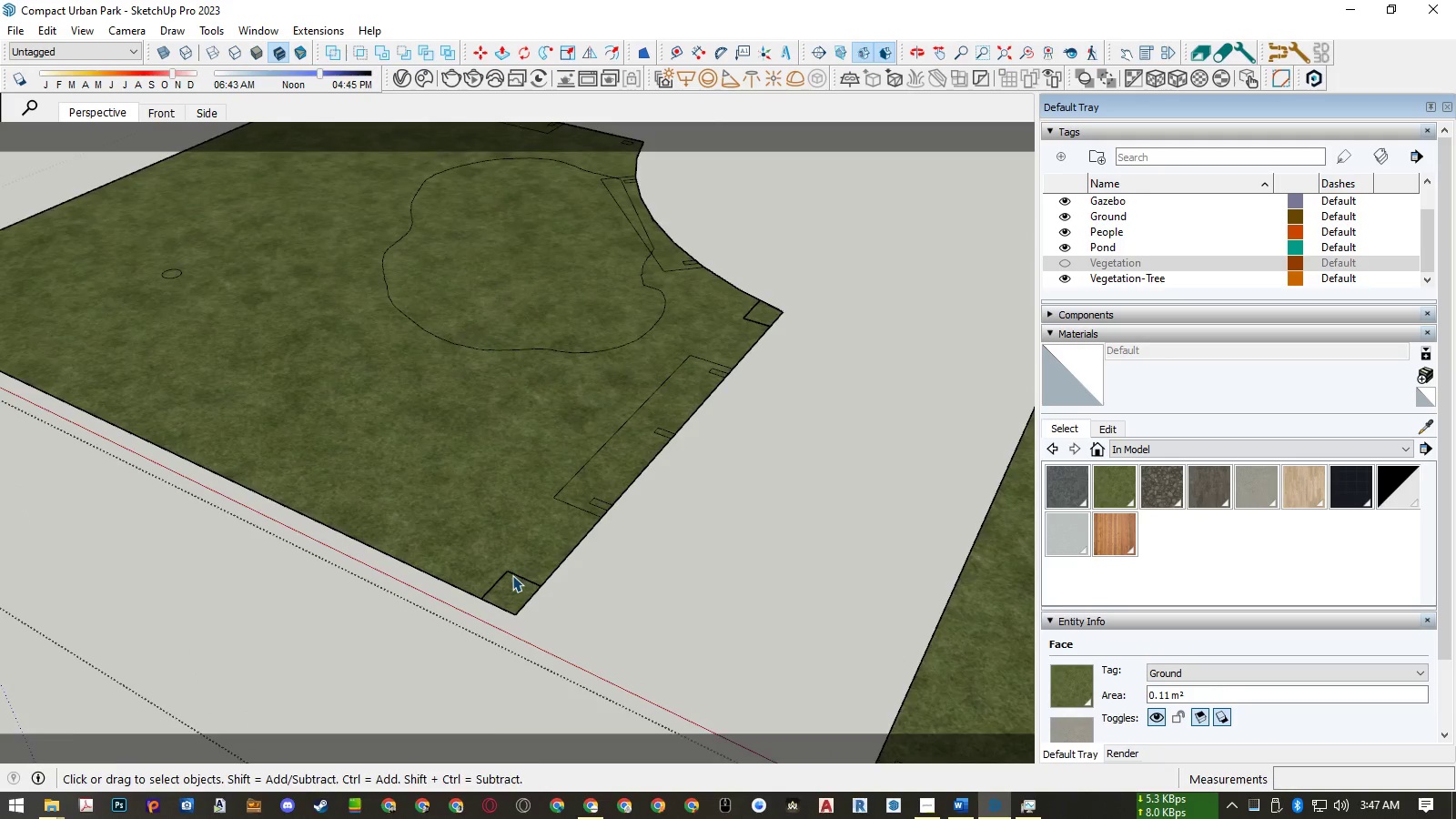 
scroll: coordinate [500, 605], scroll_direction: up, amount: 7.0
 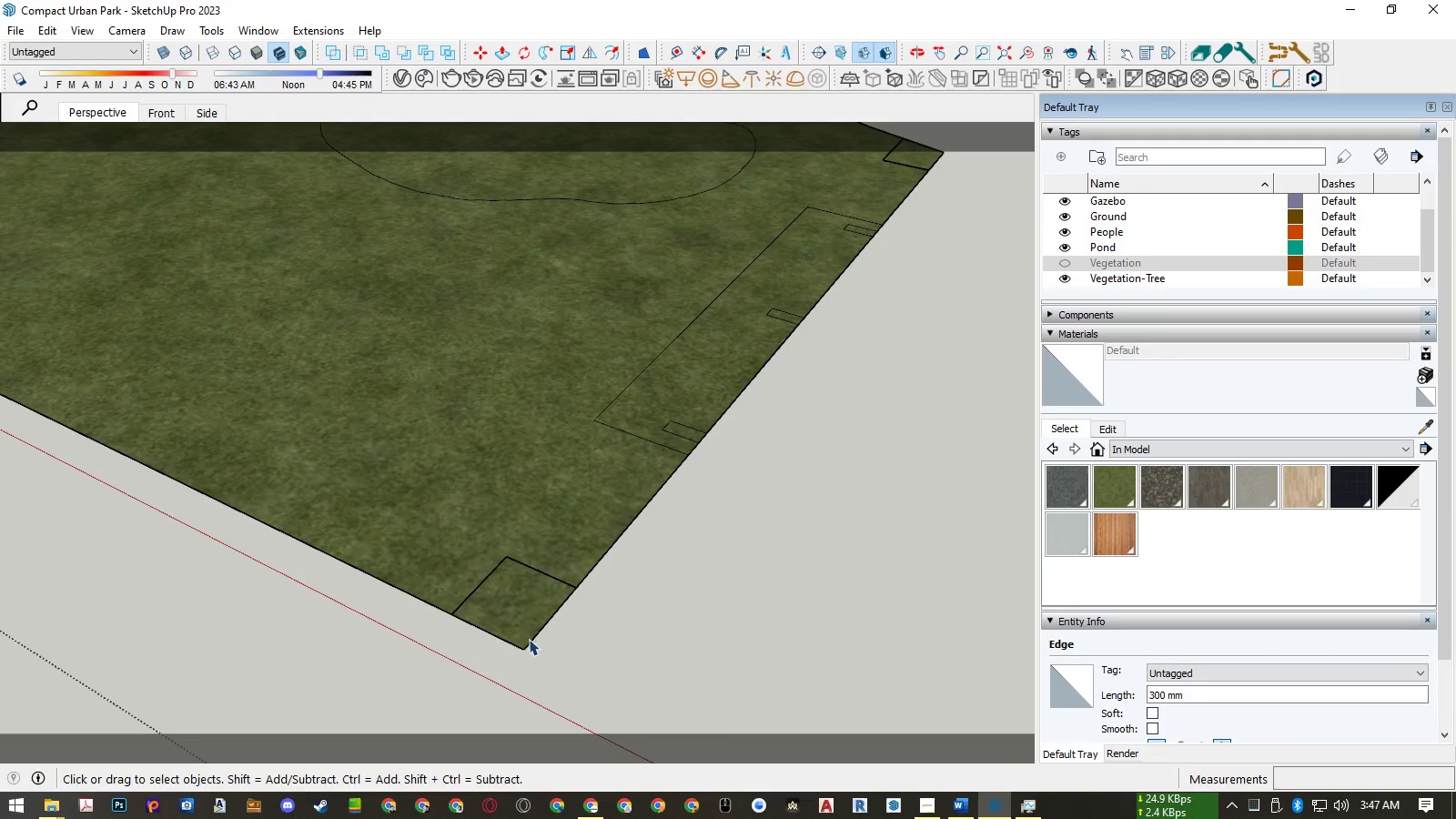 
left_click_drag(start_coordinate=[530, 639], to_coordinate=[505, 673])
 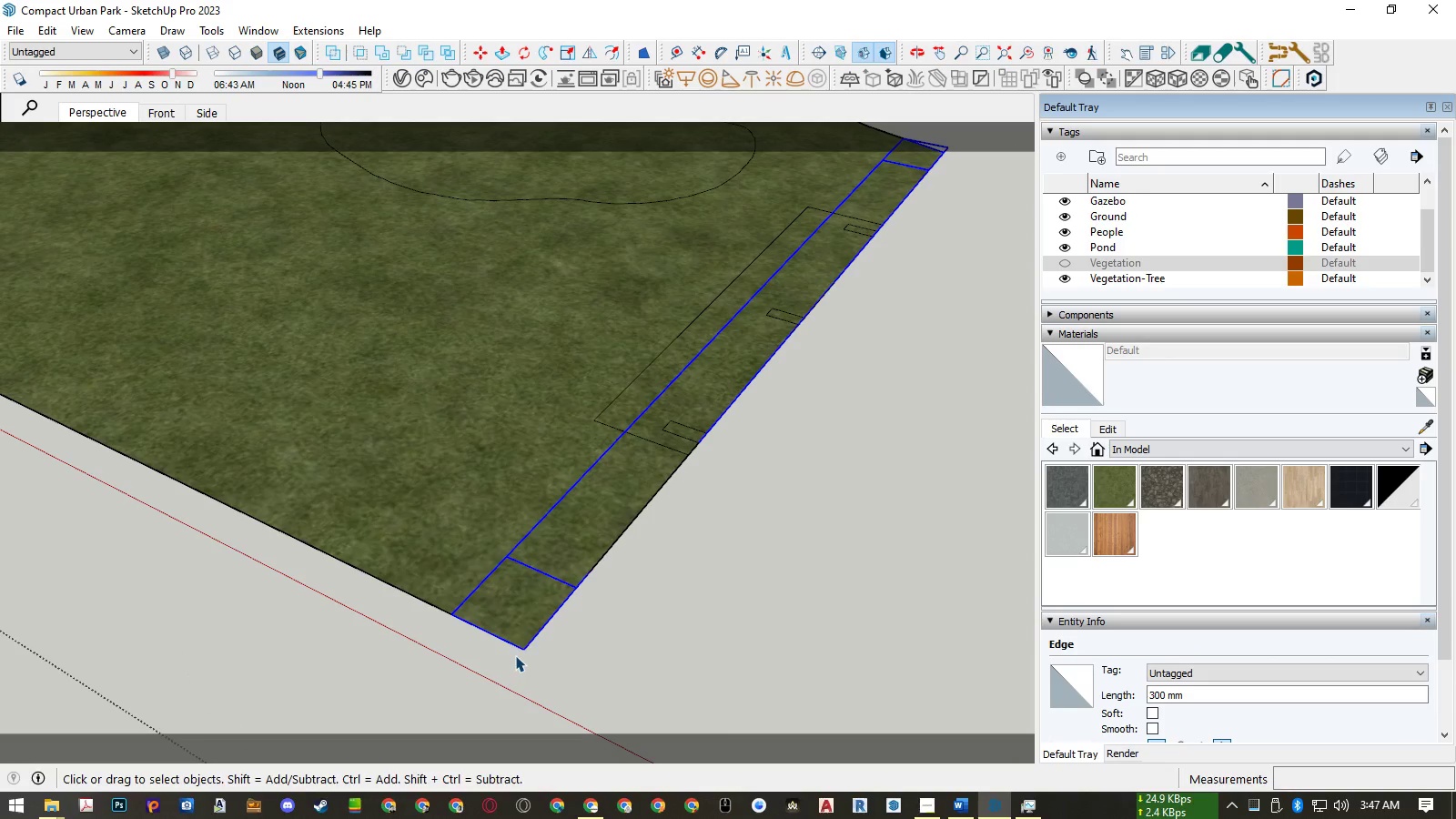 
hold_key(key=ControlLeft, duration=1.52)
hold_key(key=ShiftLeft, duration=1.52)
left_click([517, 506])
 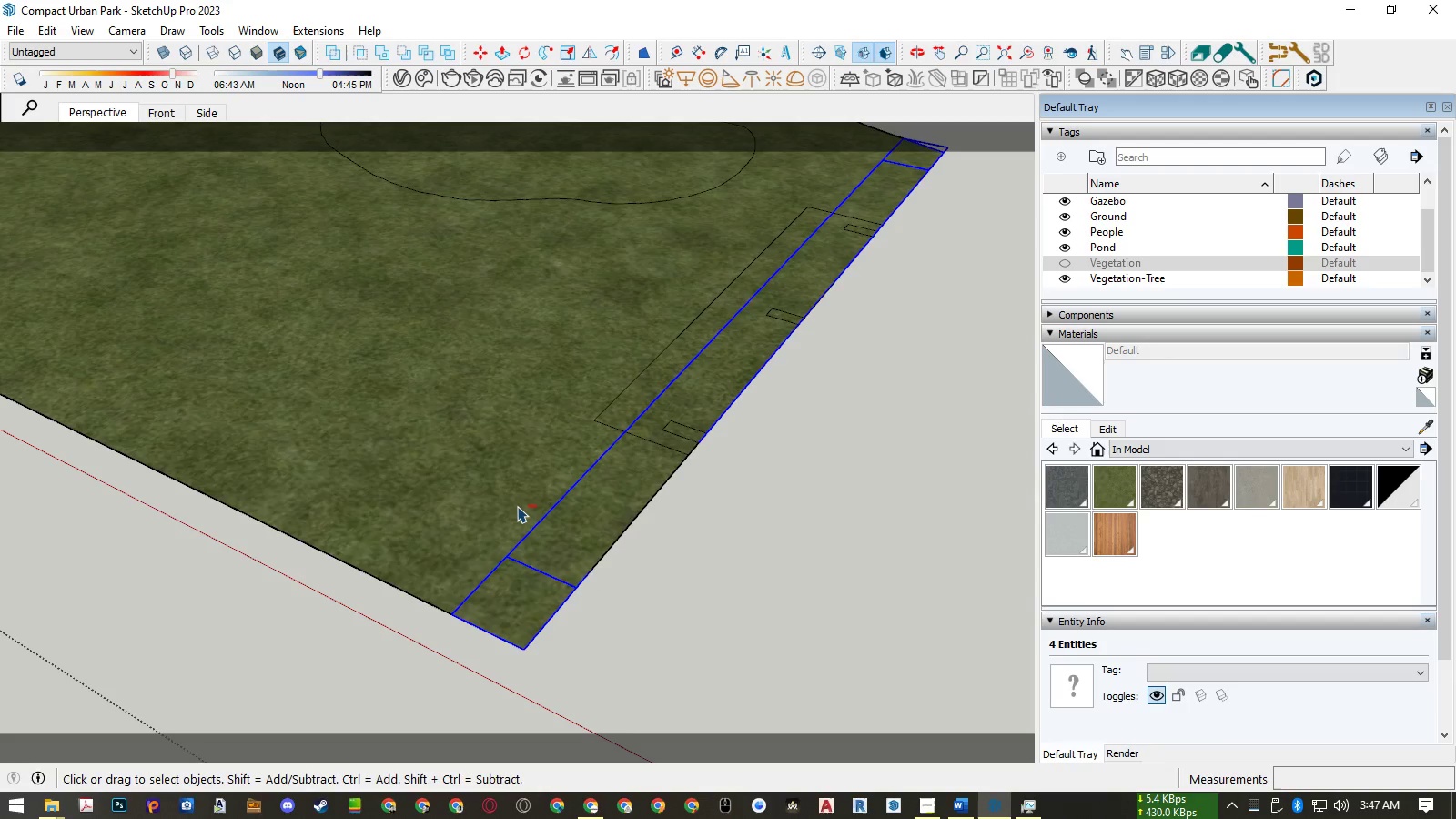 
hold_key(key=ControlLeft, duration=0.89)
 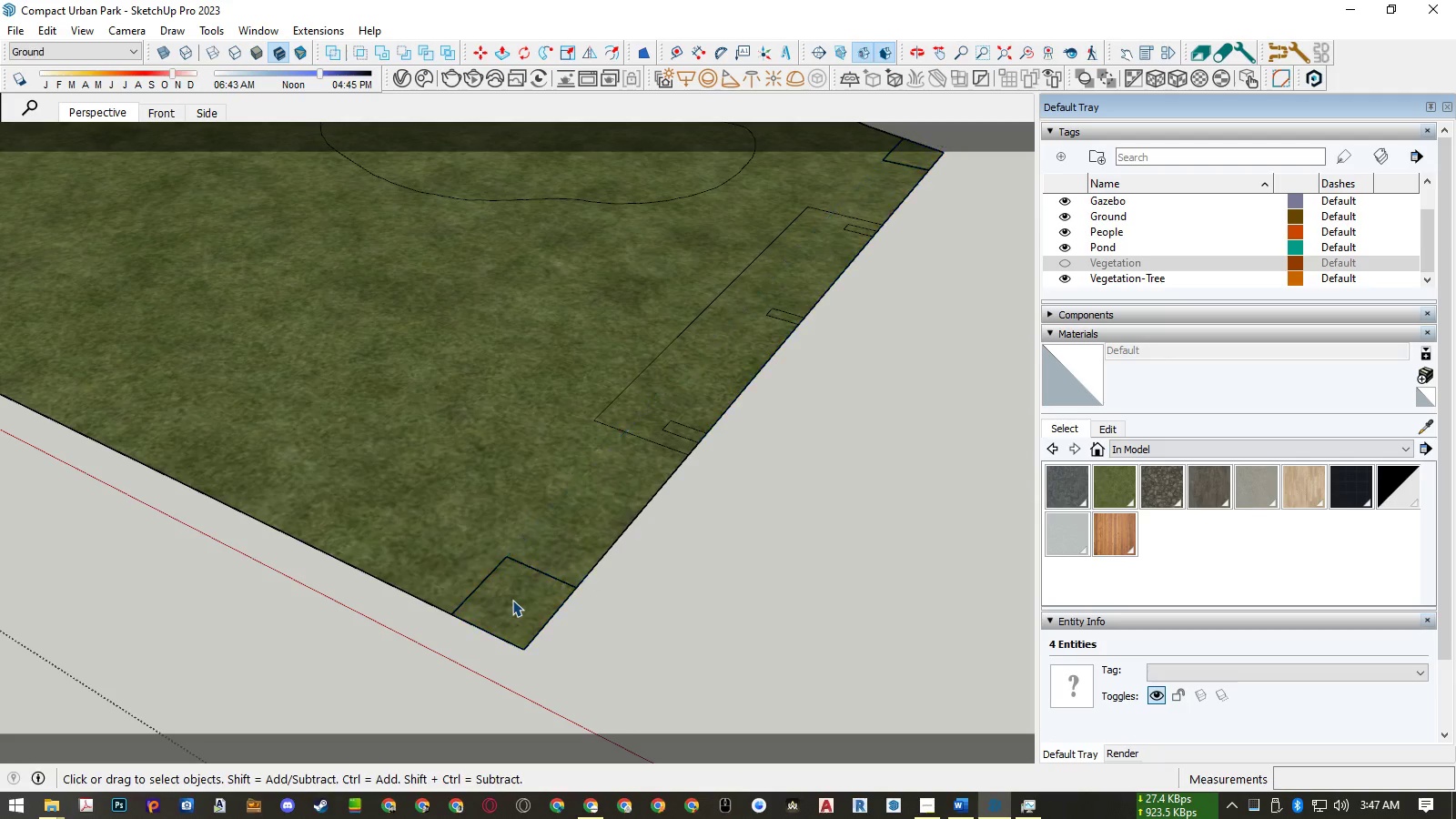 
hold_key(key=ShiftLeft, duration=0.89)
 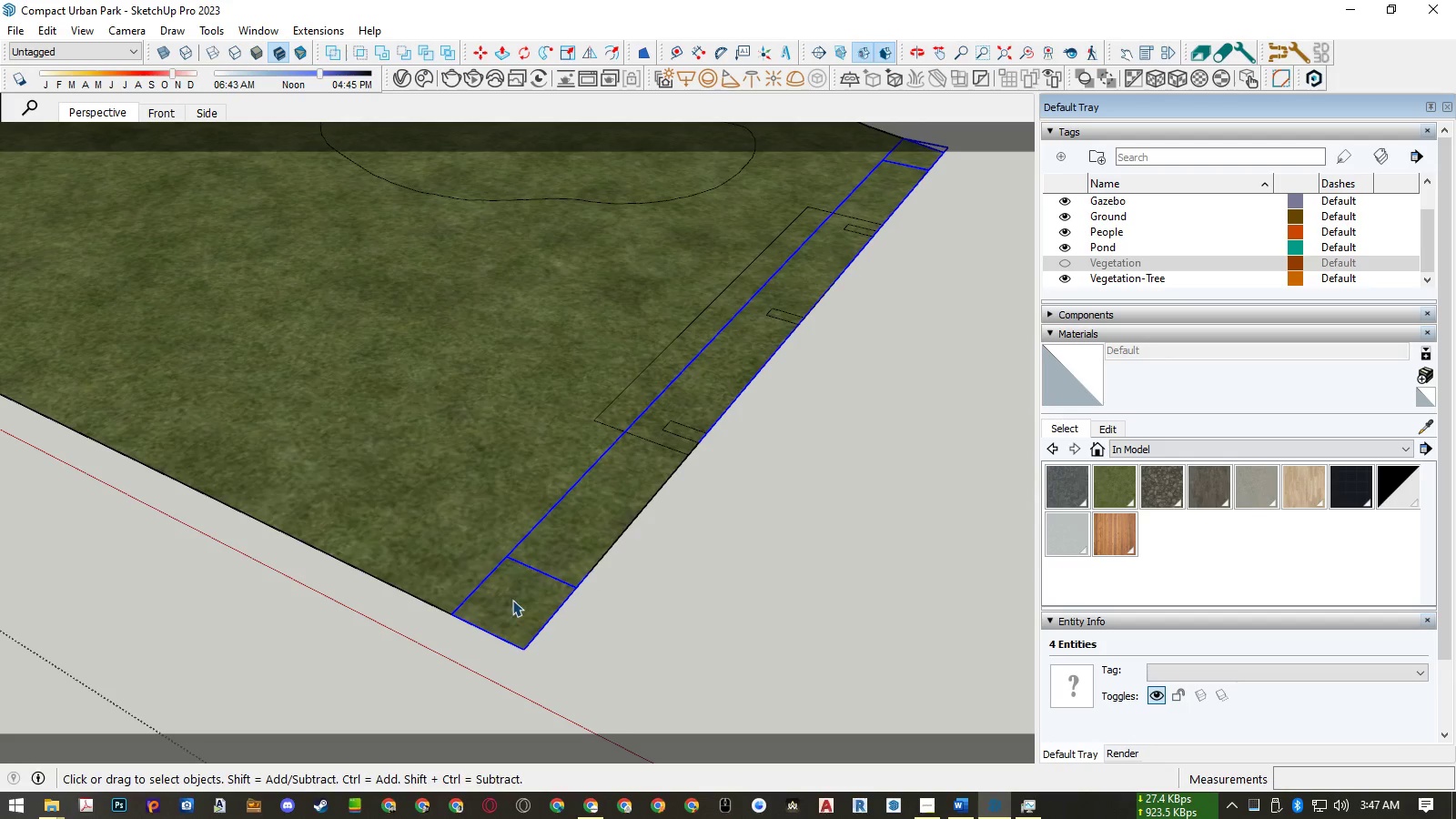 
left_click([512, 600])
 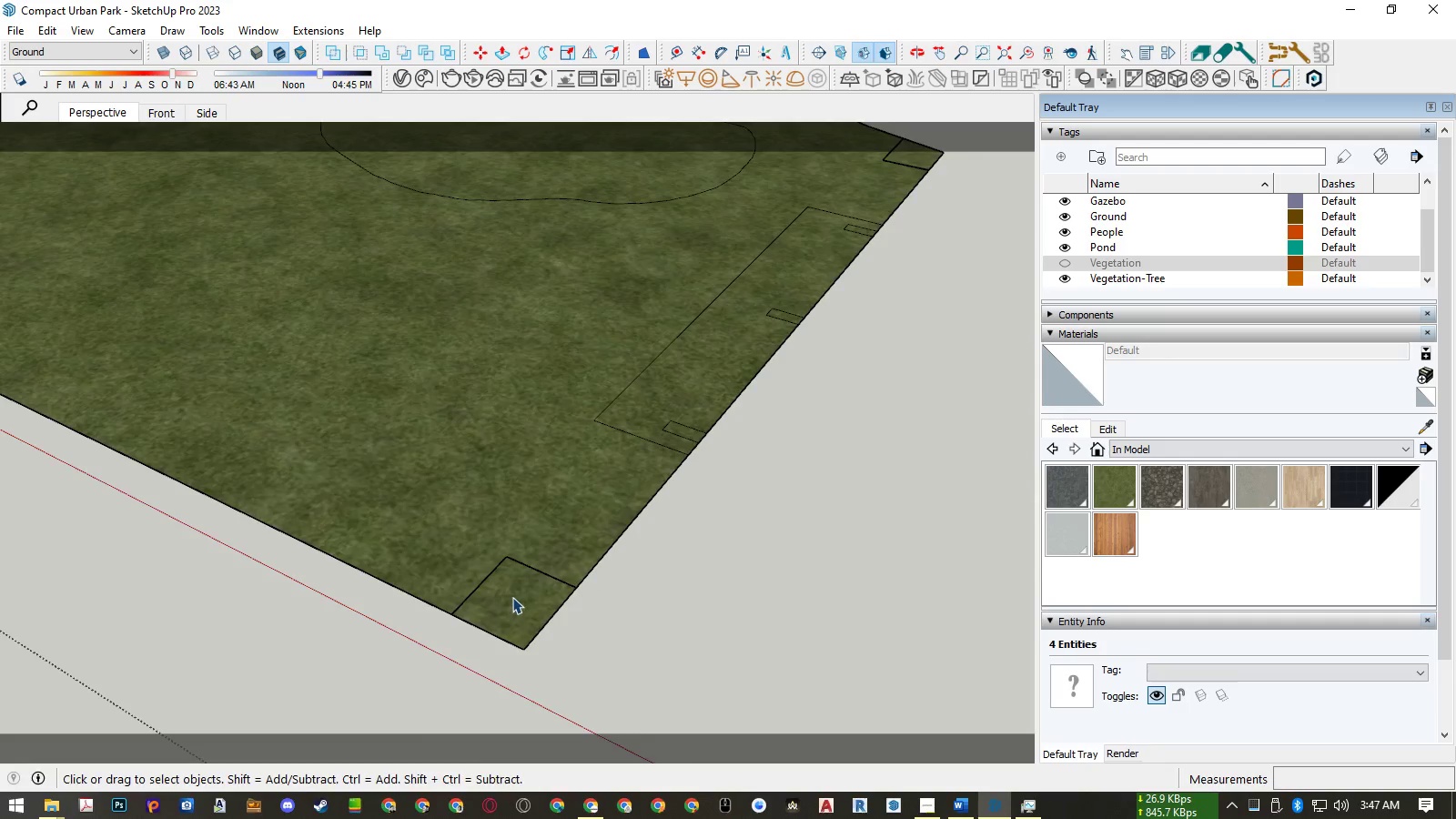 
scroll: coordinate [509, 585], scroll_direction: down, amount: 10.0
 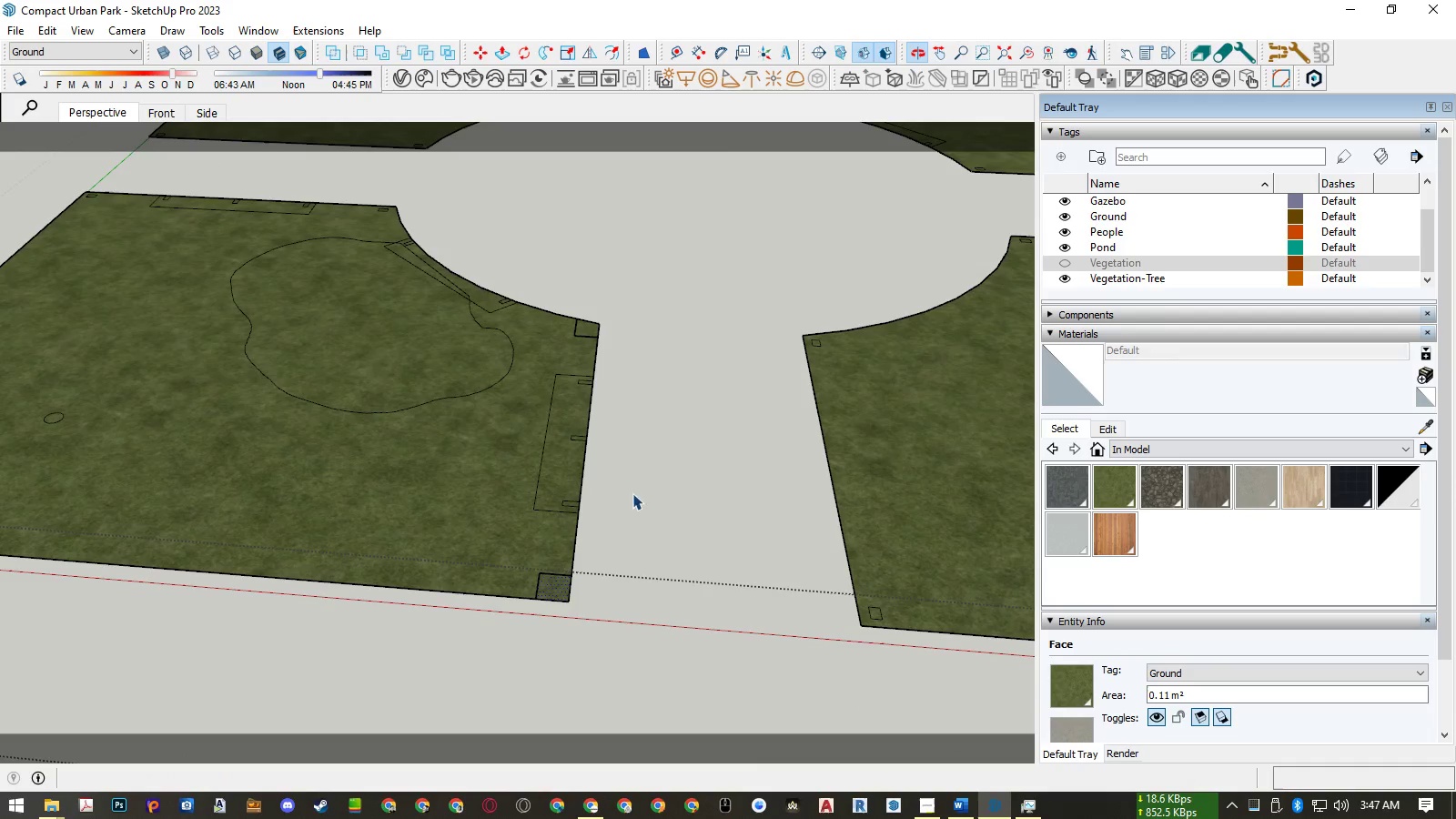 
left_click_drag(start_coordinate=[454, 259], to_coordinate=[643, 662])
 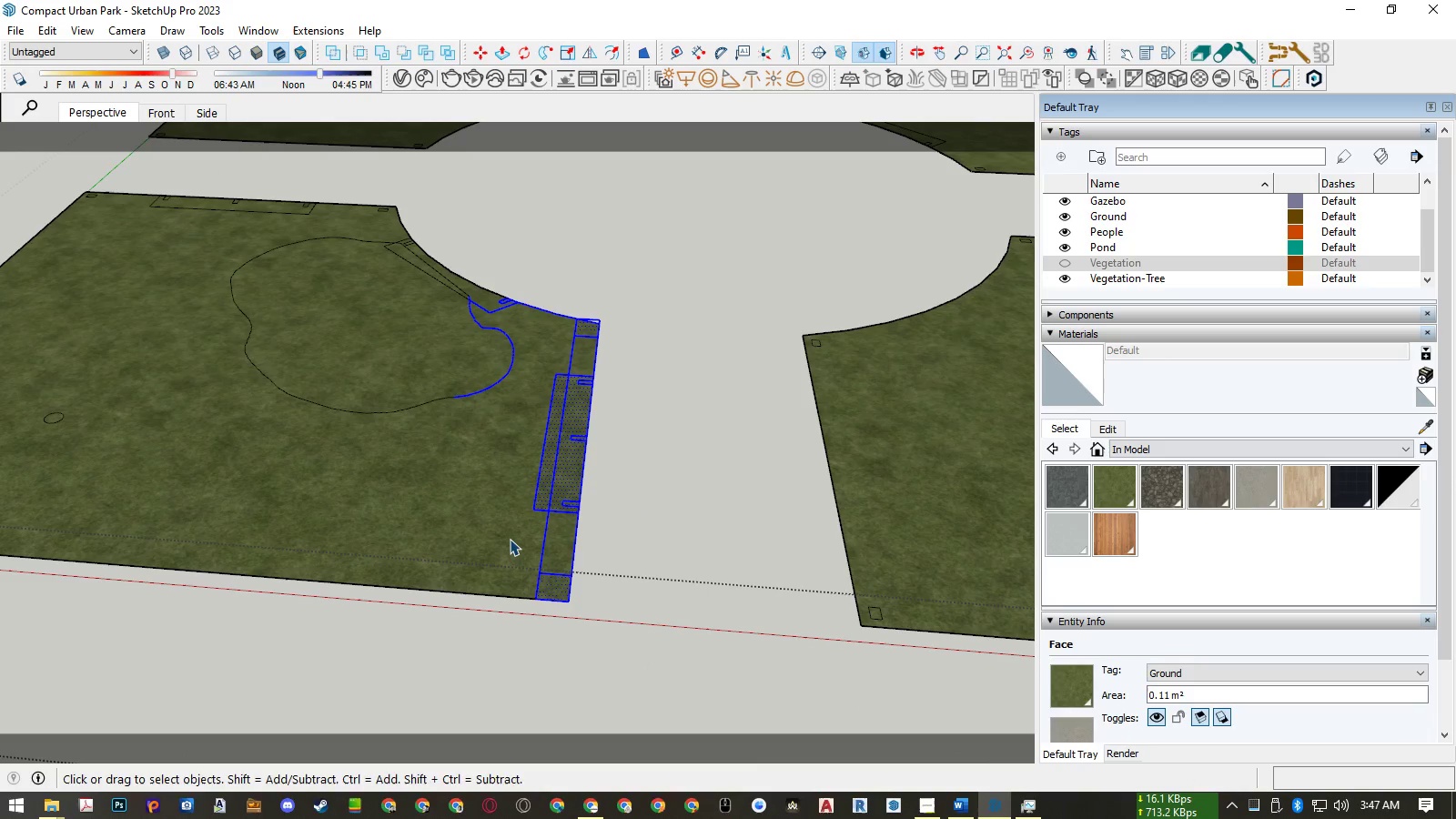 
left_click([510, 539])
 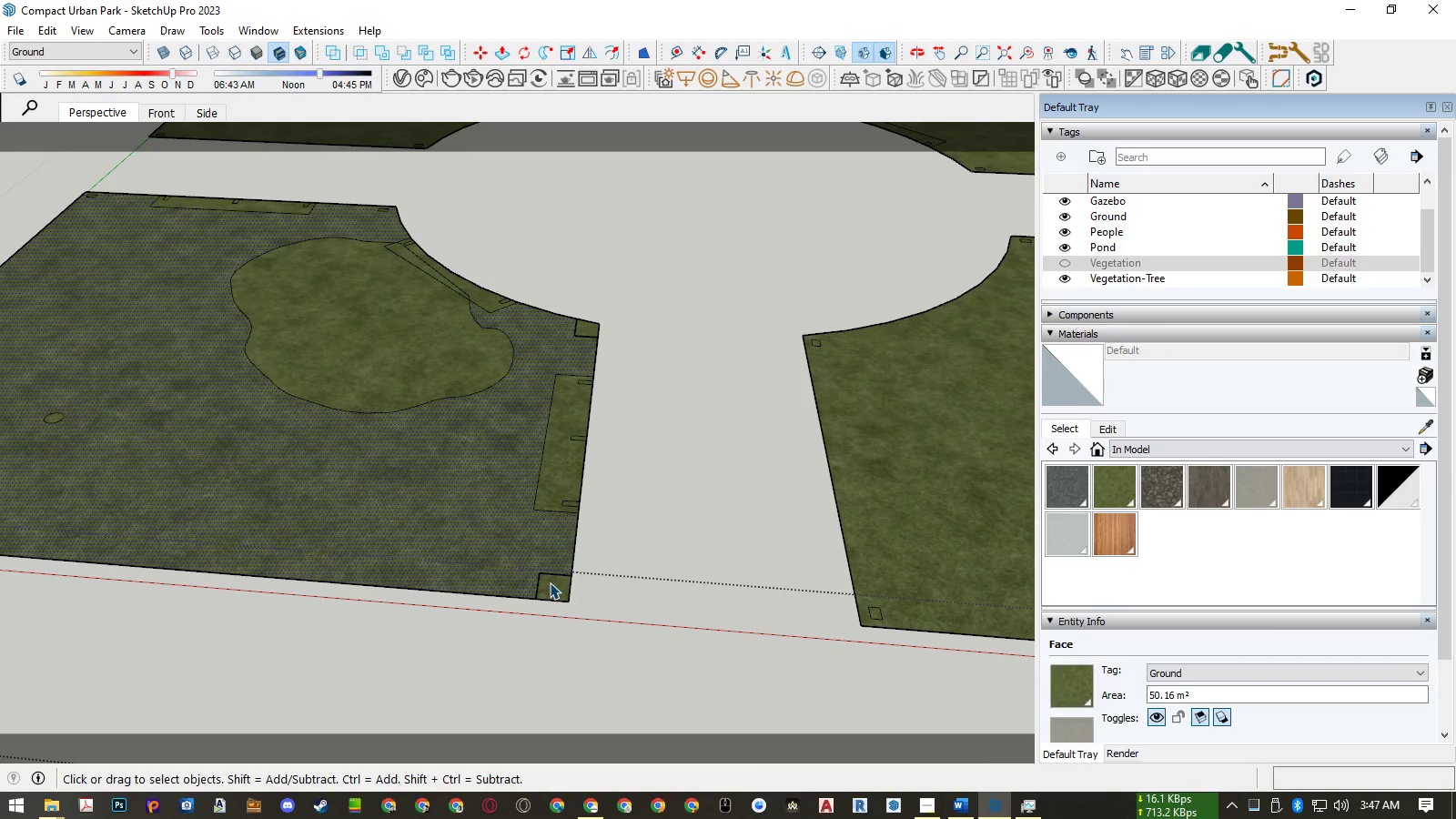 
left_click([550, 582])
 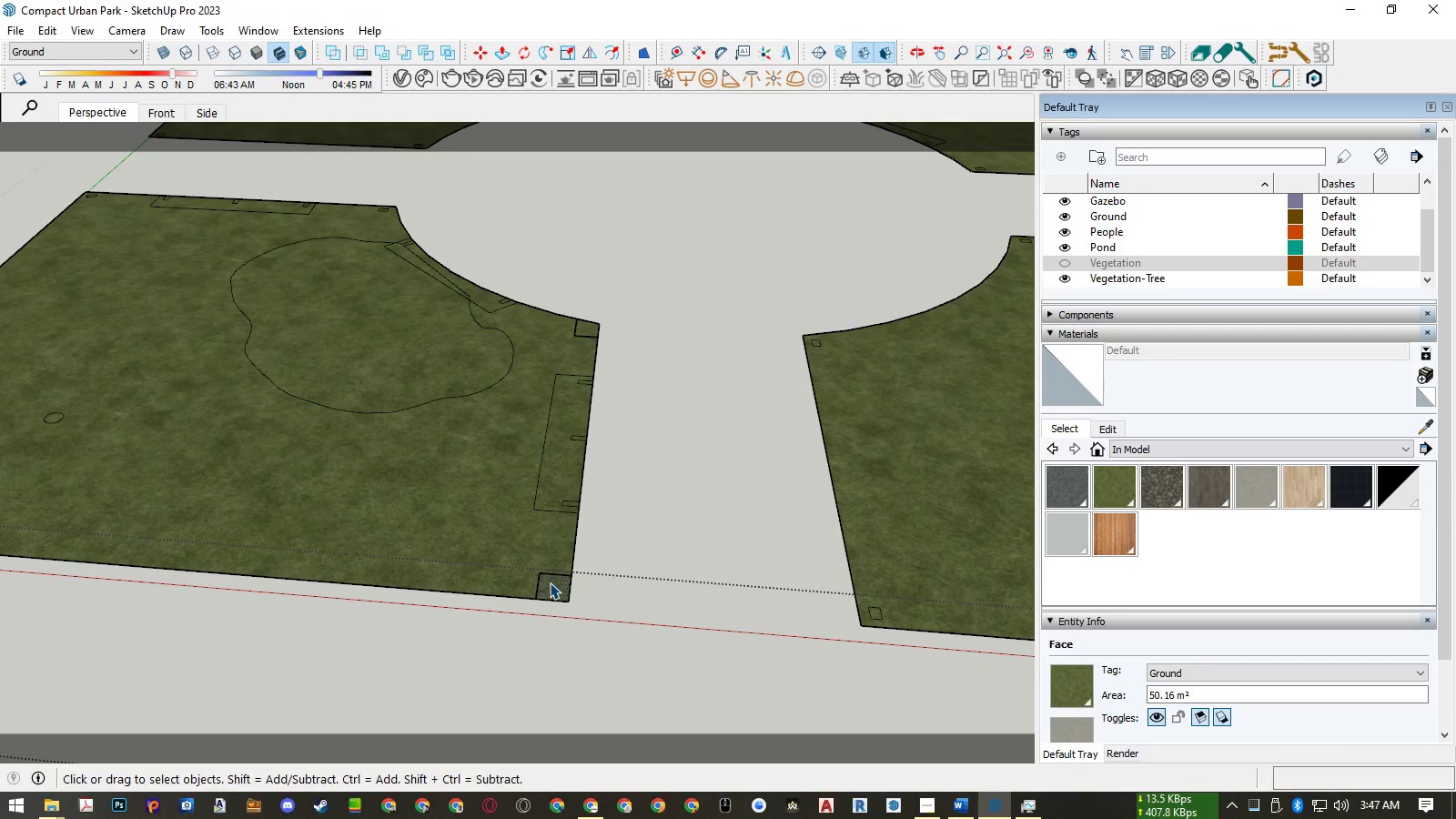 
scroll: coordinate [550, 582], scroll_direction: up, amount: 4.0
 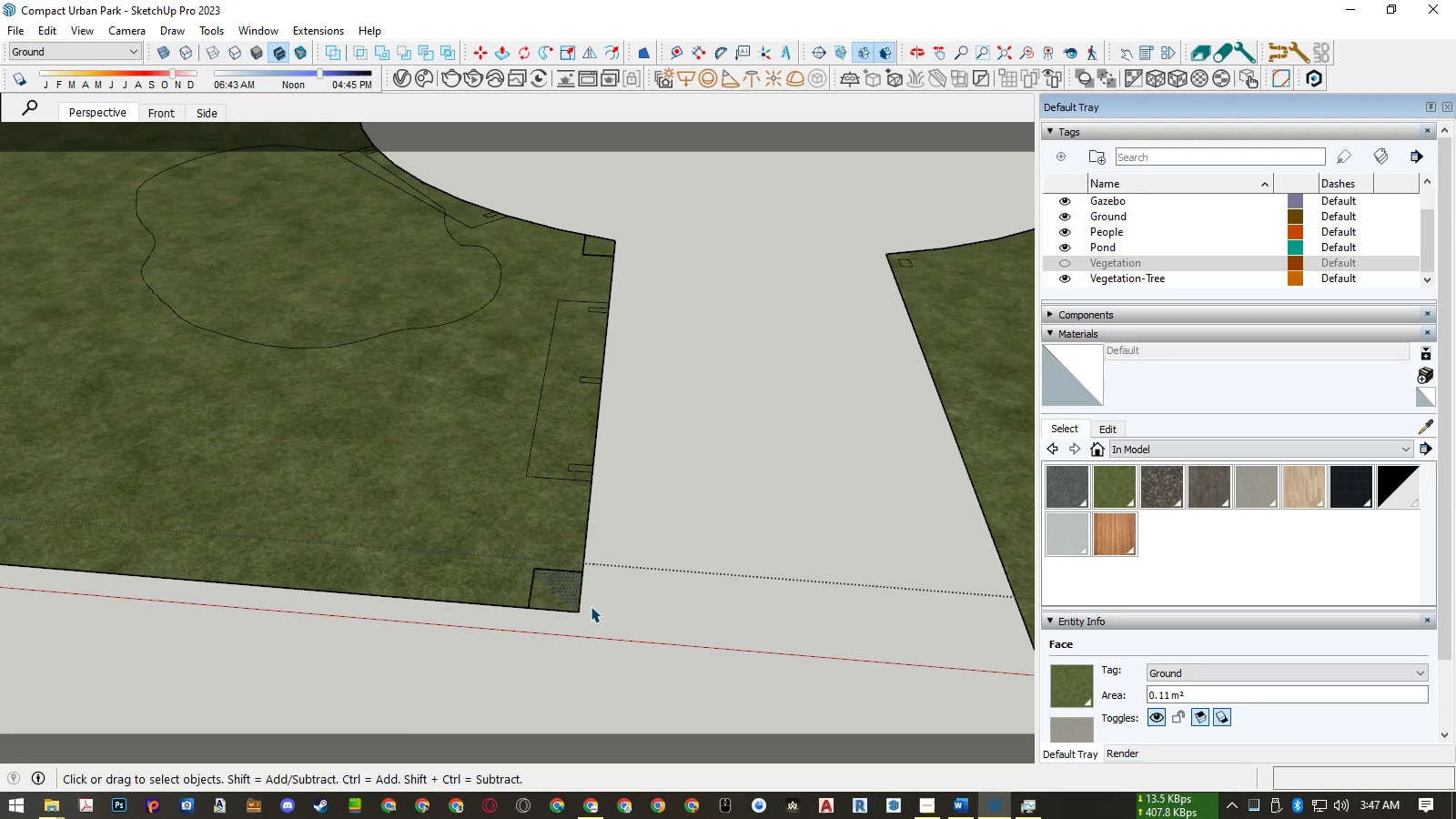 
left_click_drag(start_coordinate=[592, 606], to_coordinate=[571, 622])
 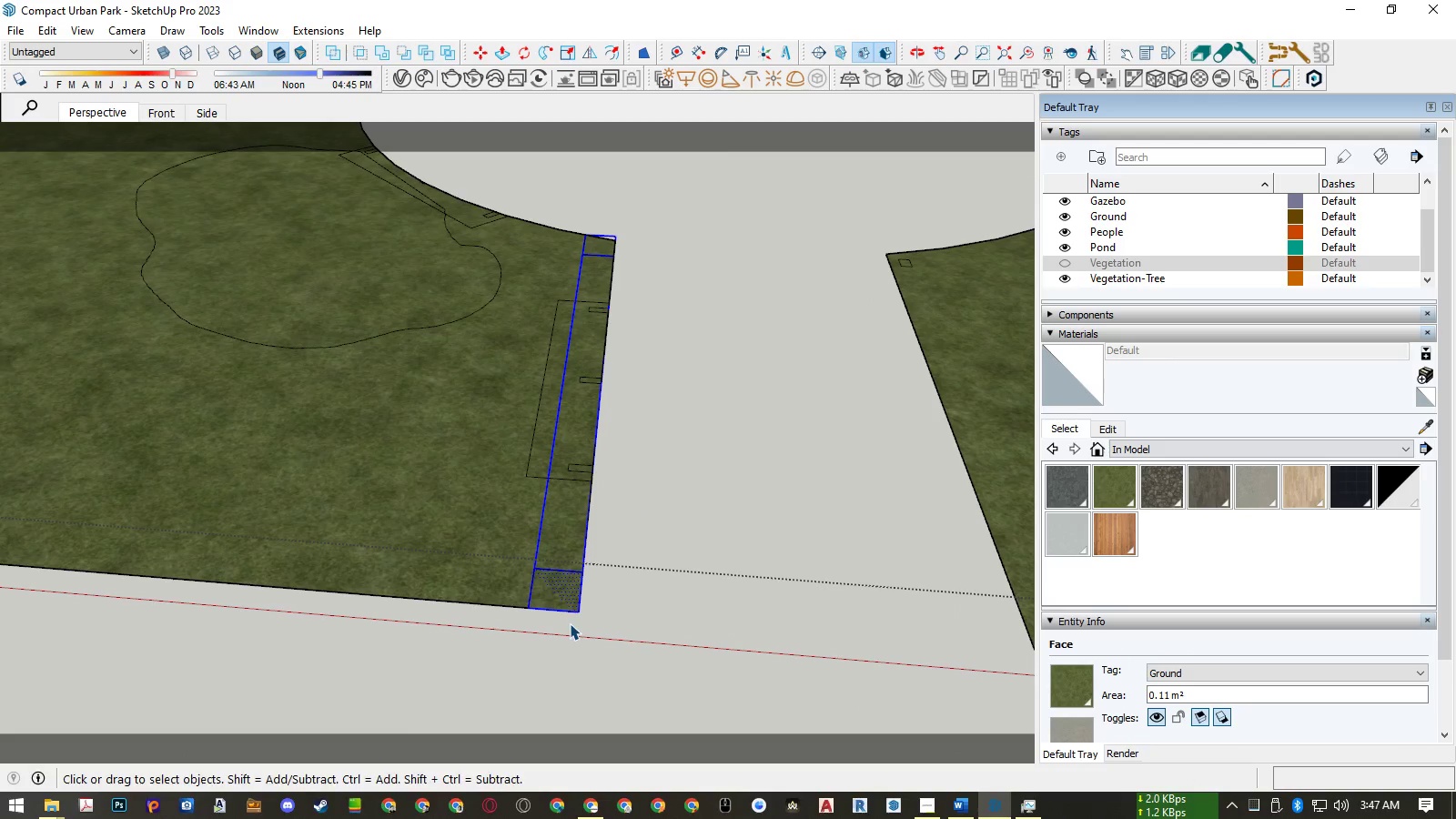 
hold_key(key=ShiftLeft, duration=4.02)
hold_key(key=ControlLeft, duration=1.53)
left_click([495, 528])
 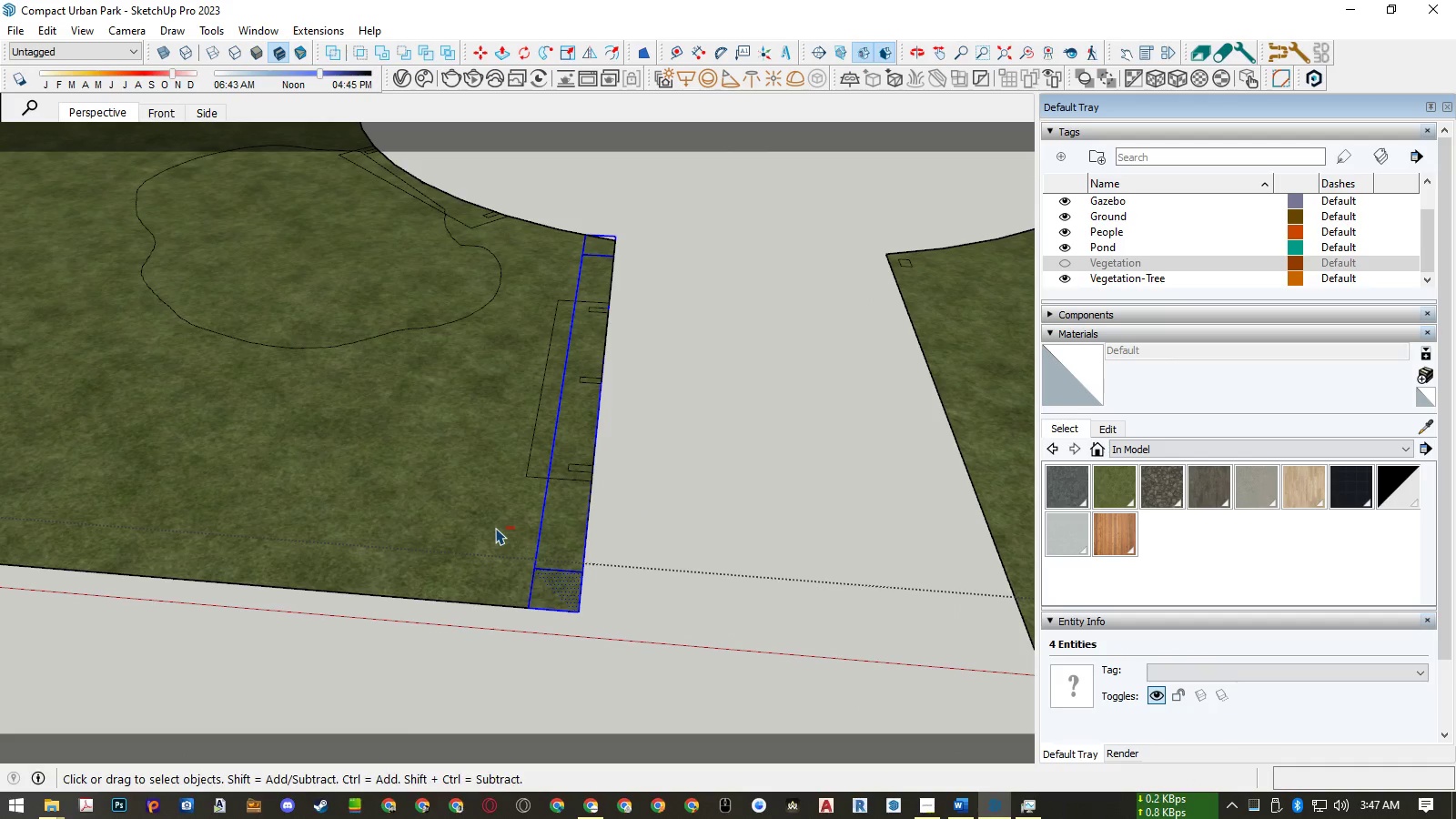 
hold_key(key=ControlLeft, duration=1.51)
left_click([548, 591])
 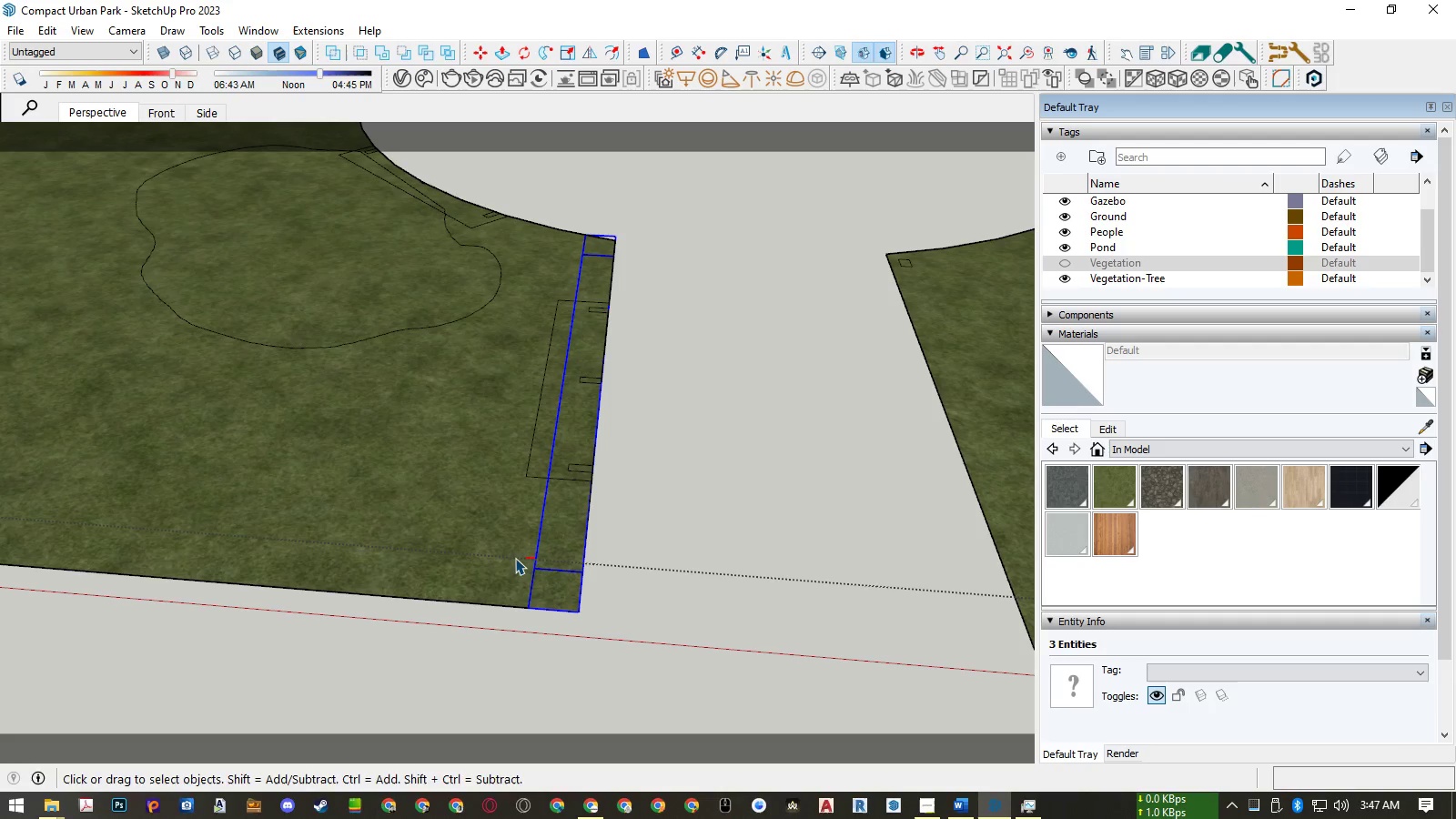 
hold_key(key=ControlLeft, duration=0.95)
left_click_drag(start_coordinate=[496, 548], to_coordinate=[621, 642])
 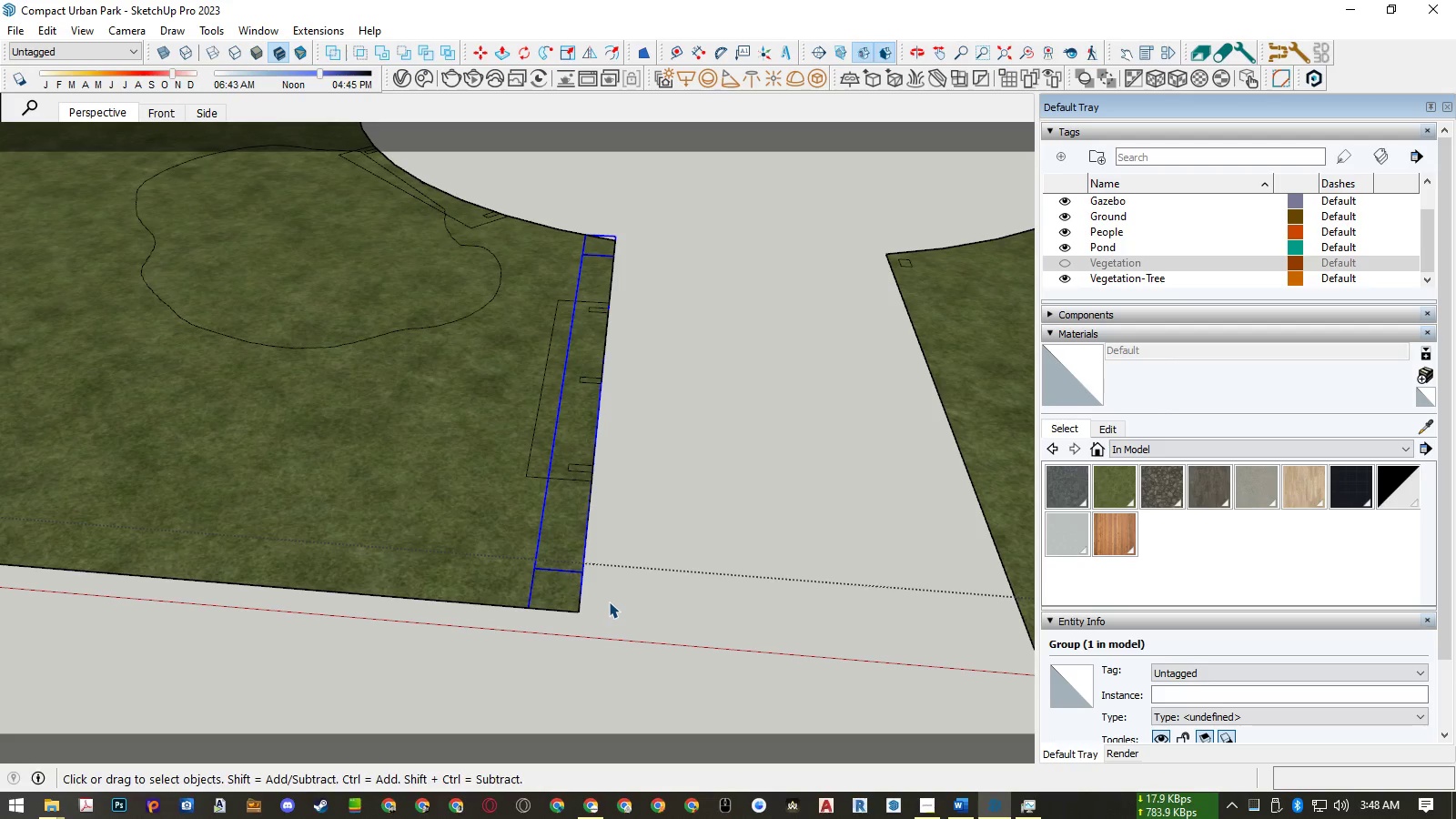 
scroll: coordinate [653, 592], scroll_direction: down, amount: 14.0
 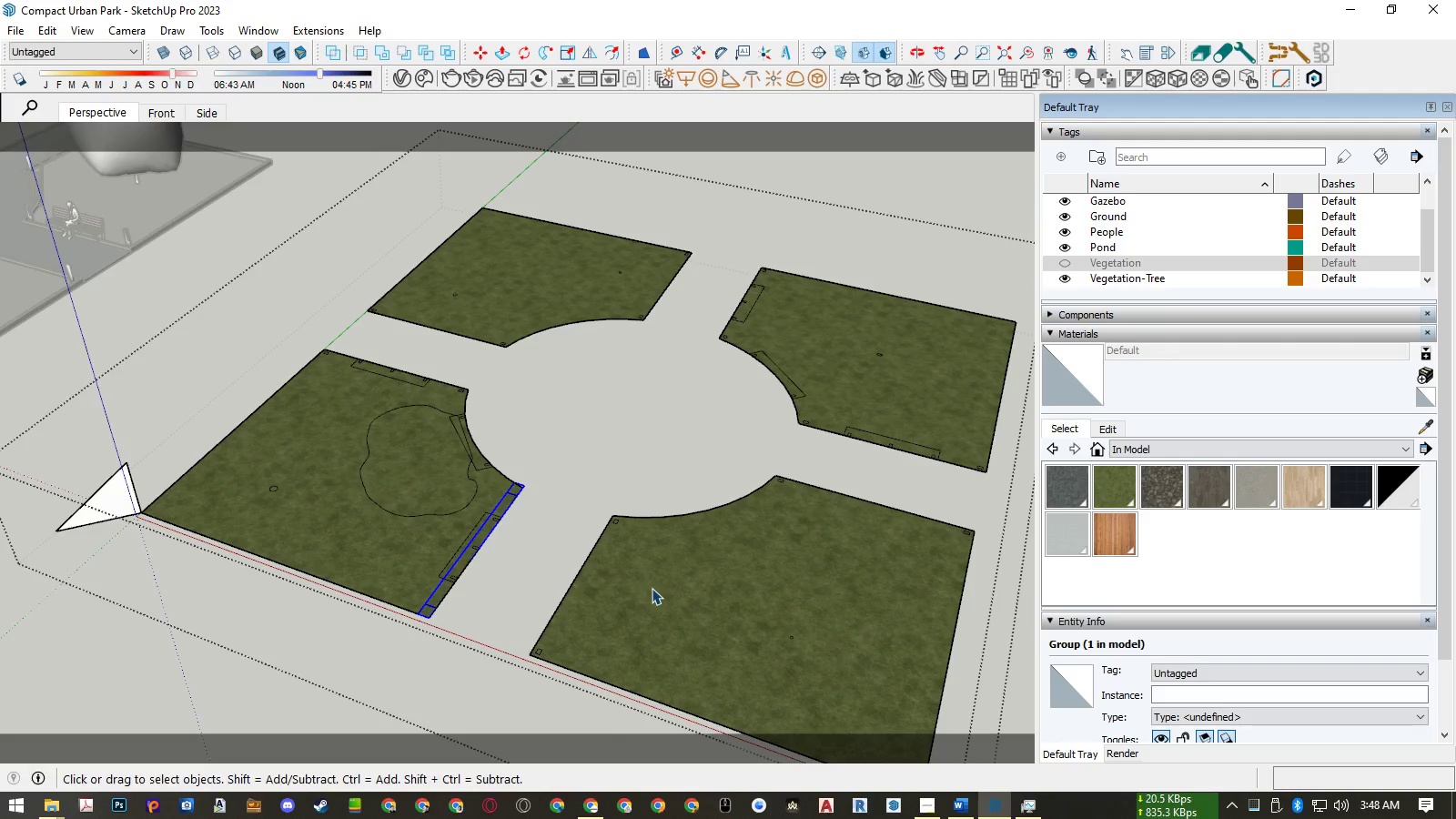 
key(M)
 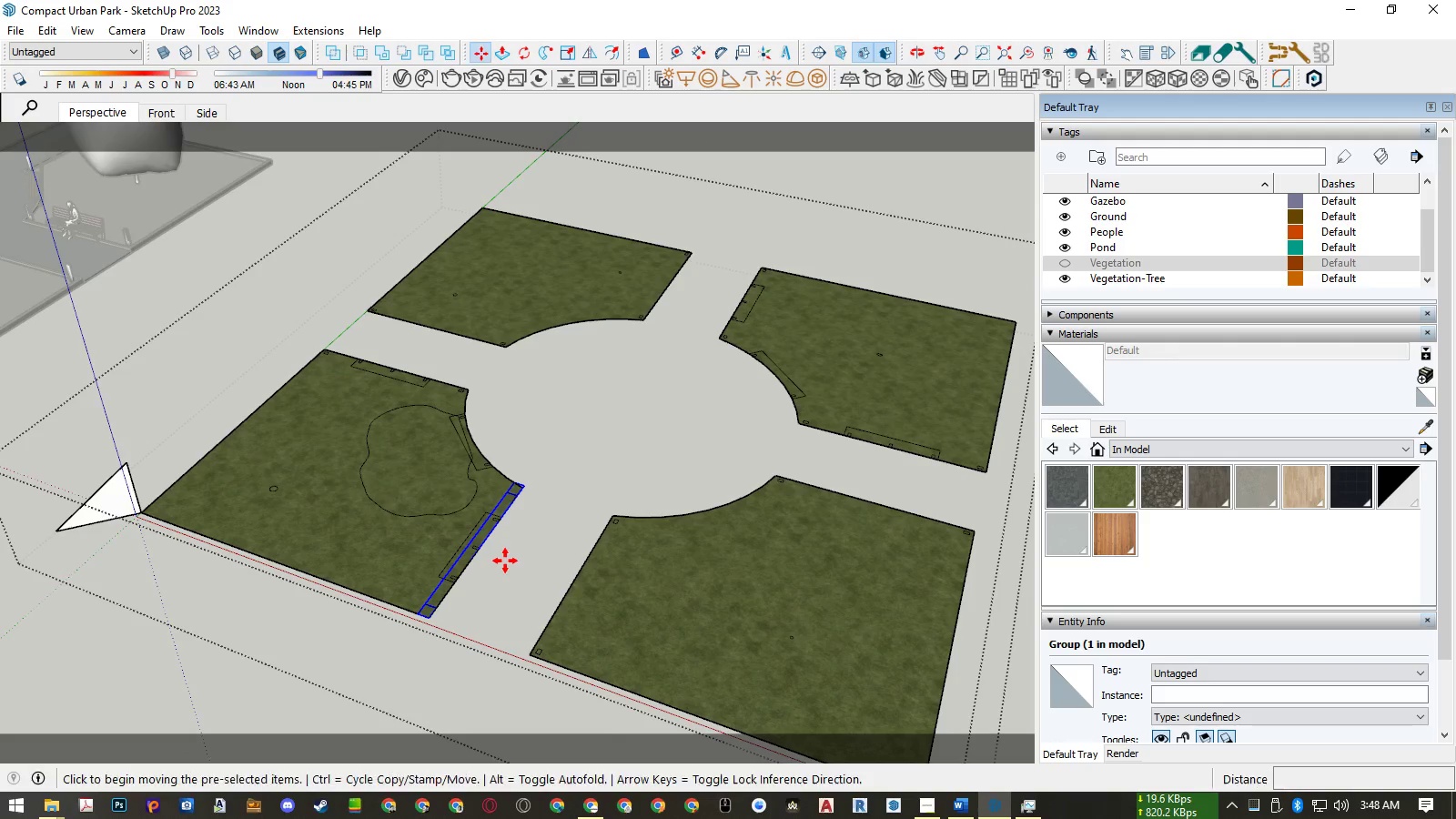 
key(Control+ControlLeft)
 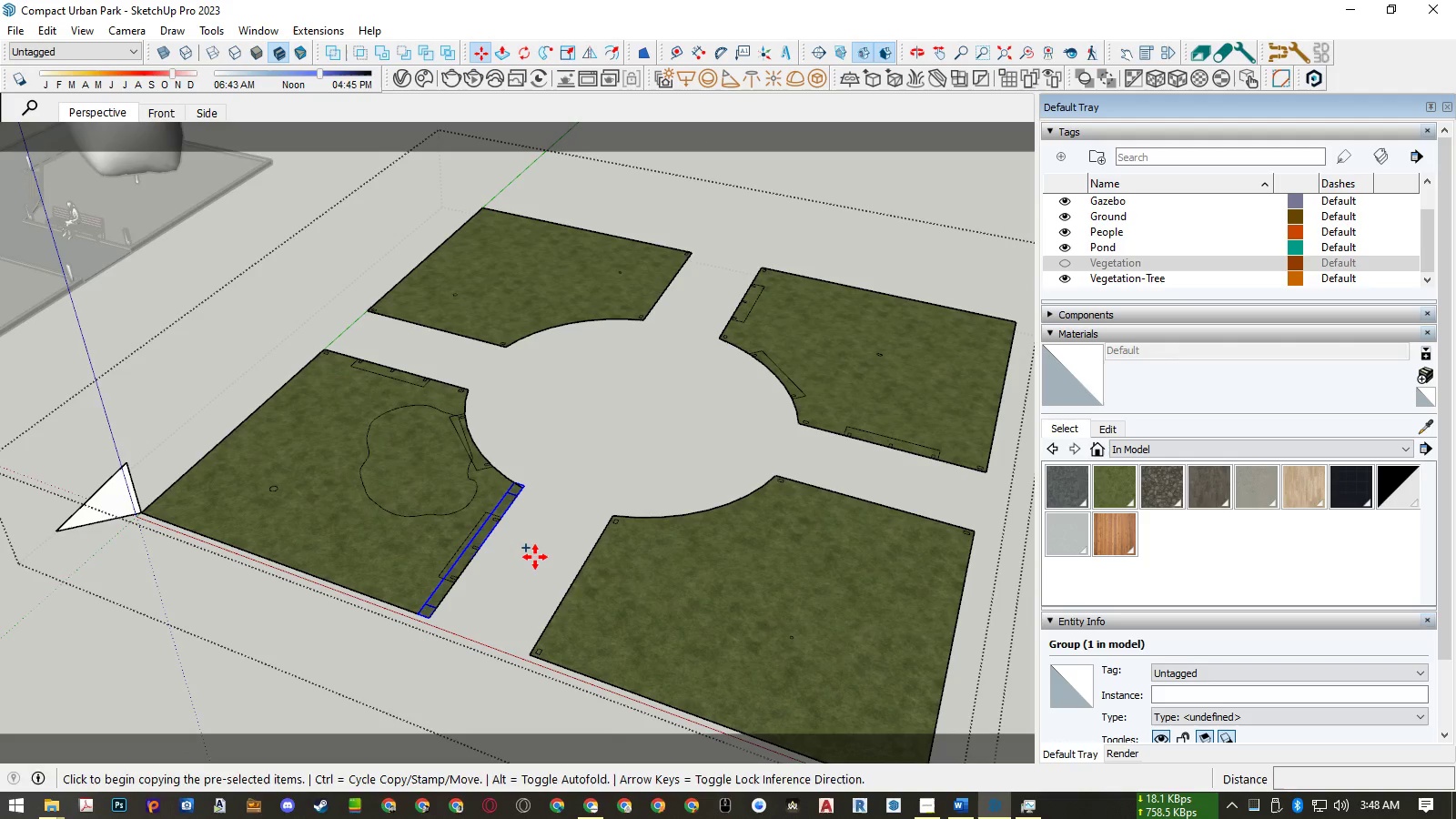 
left_click([535, 557])
 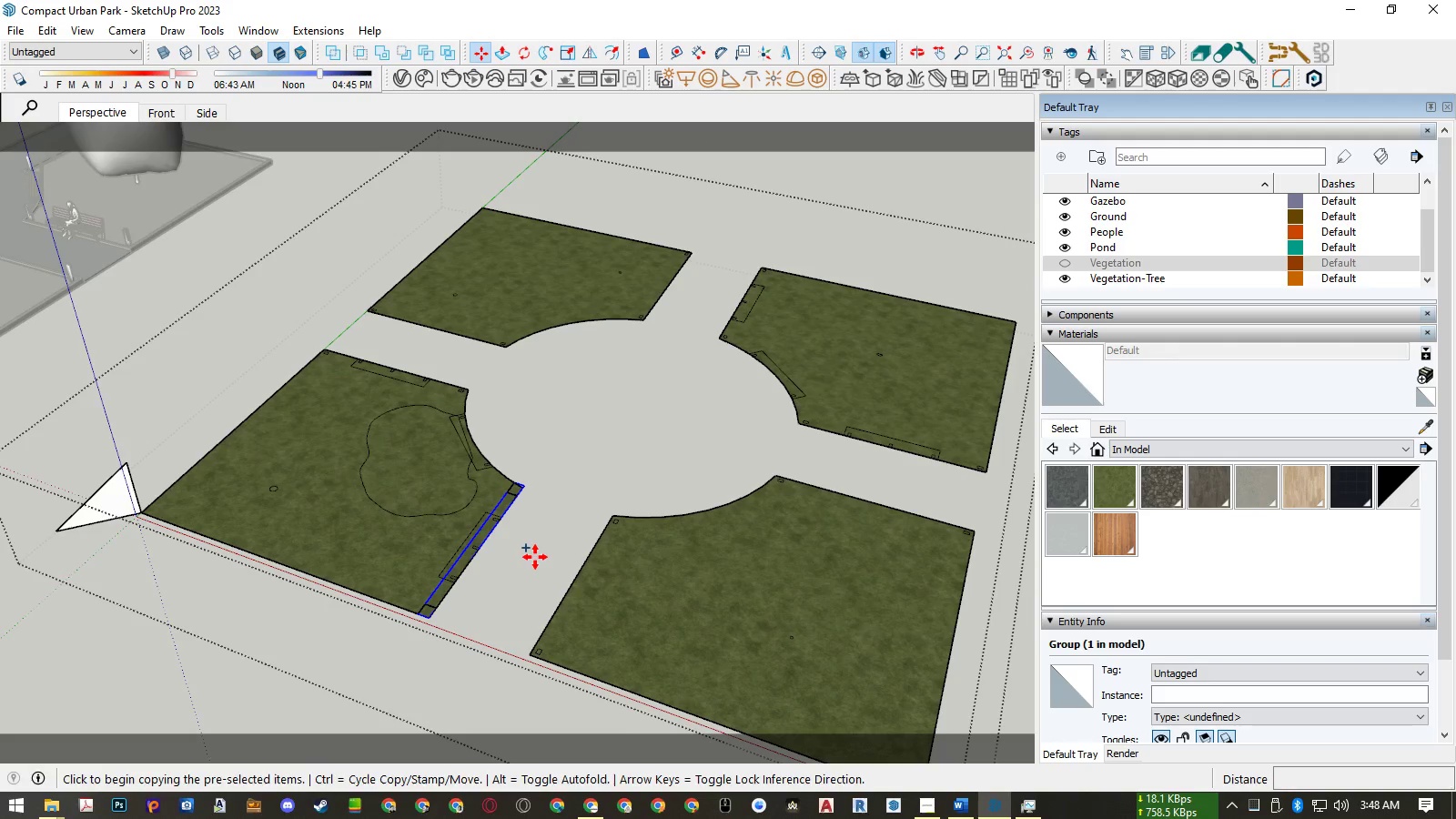 
key(ArrowLeft)
 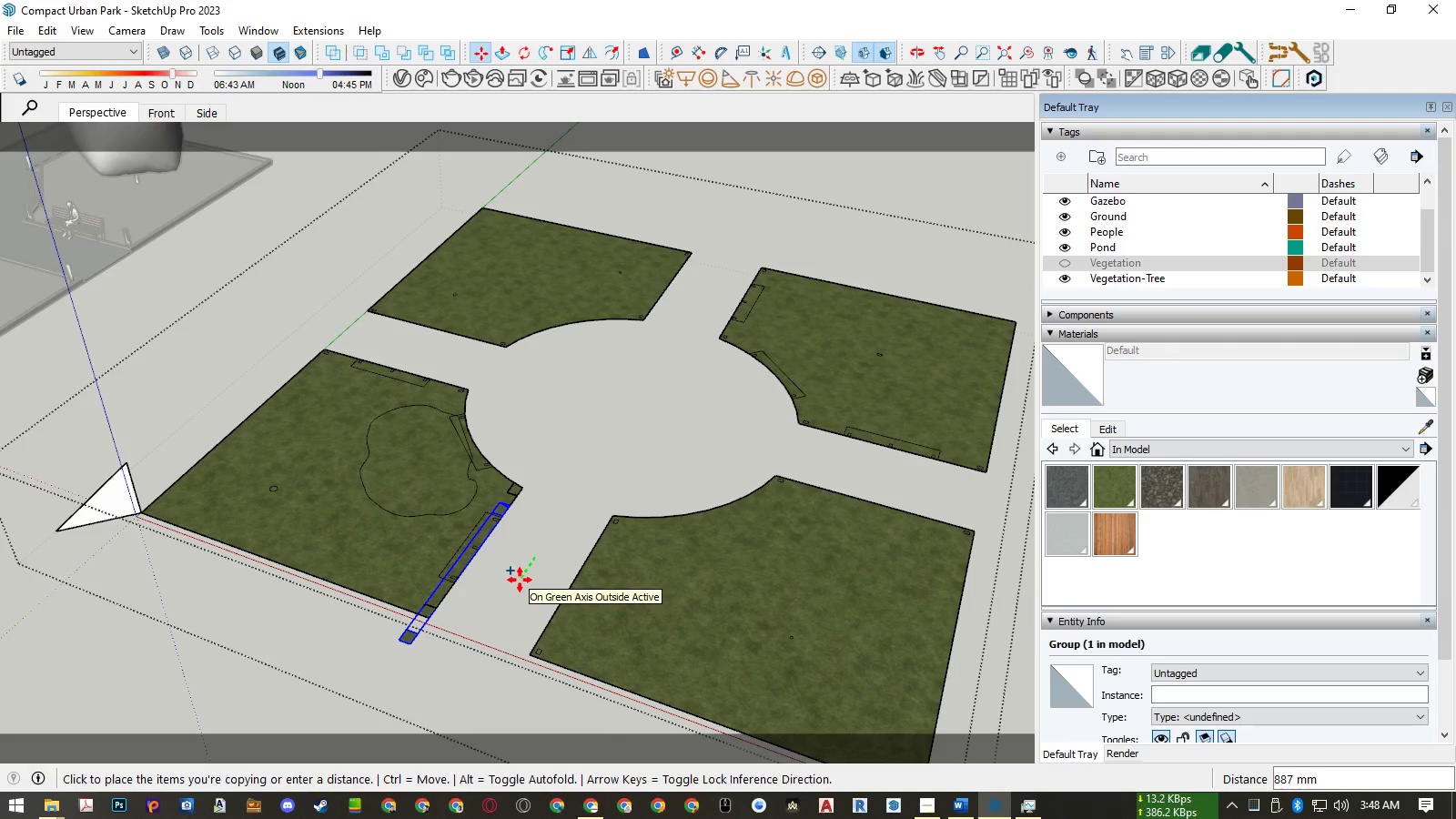 
key(Numpad0)
 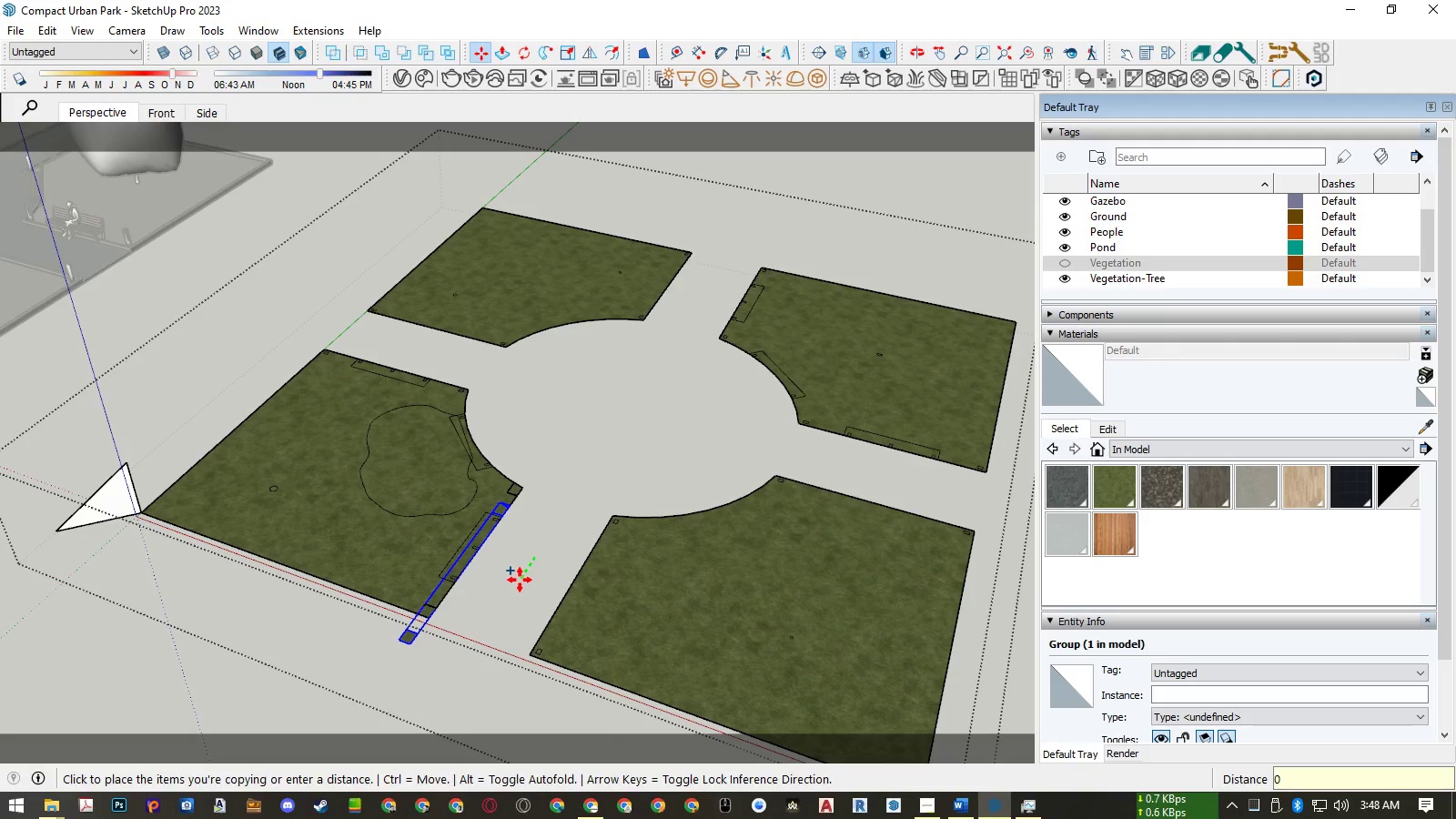 
key(NumpadEnter)
 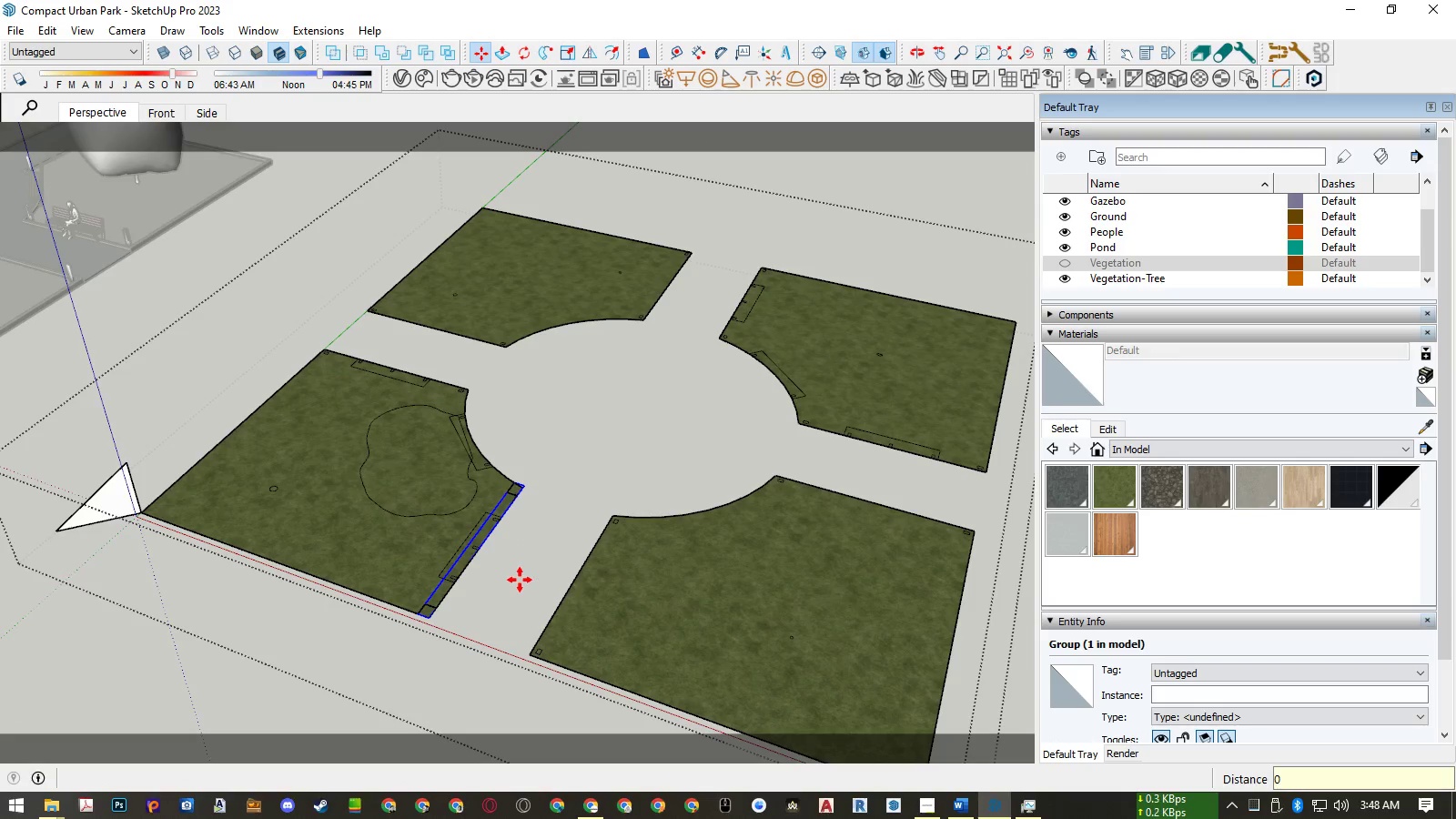 
key(Space)
 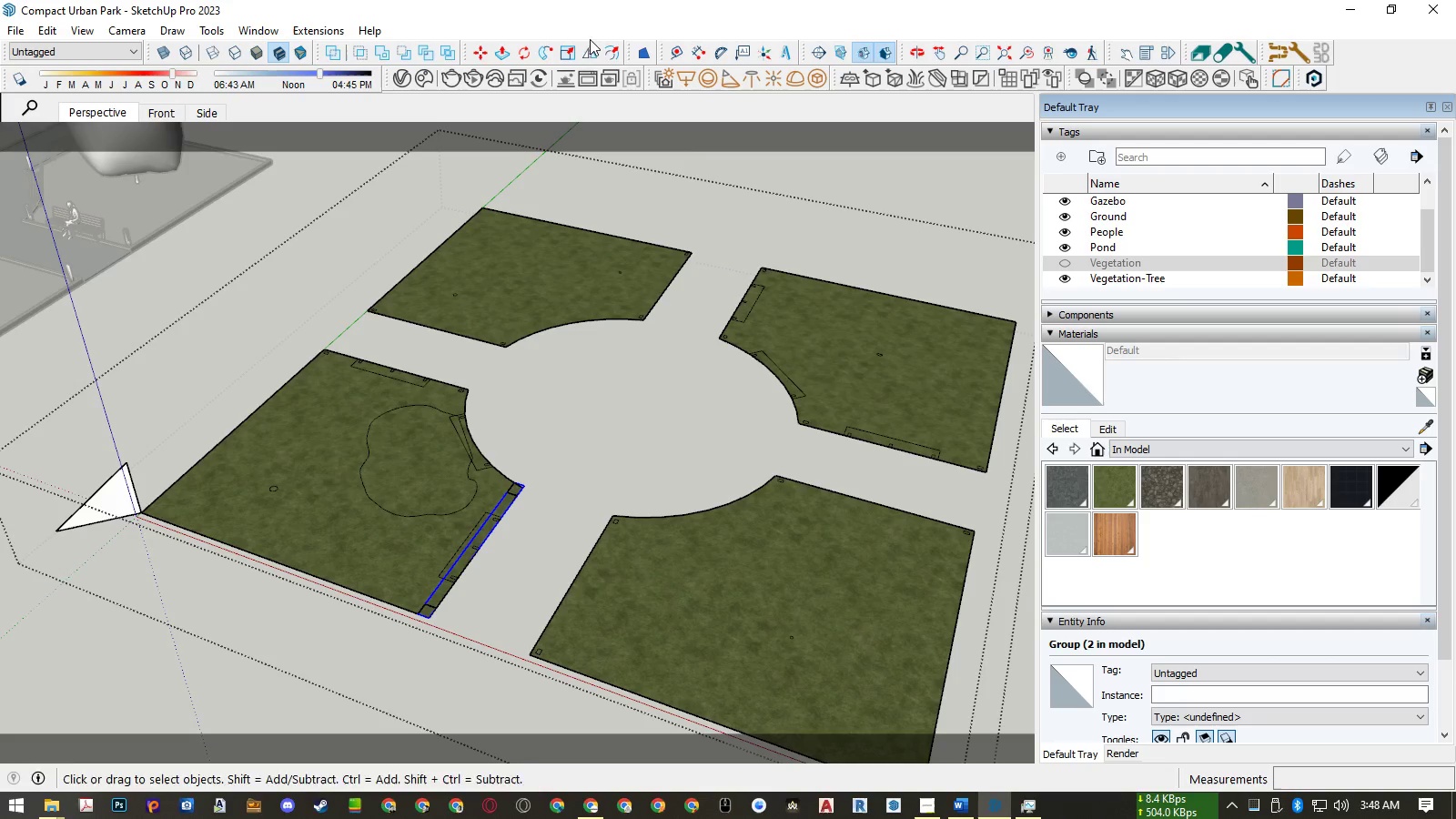 
left_click([590, 54])
 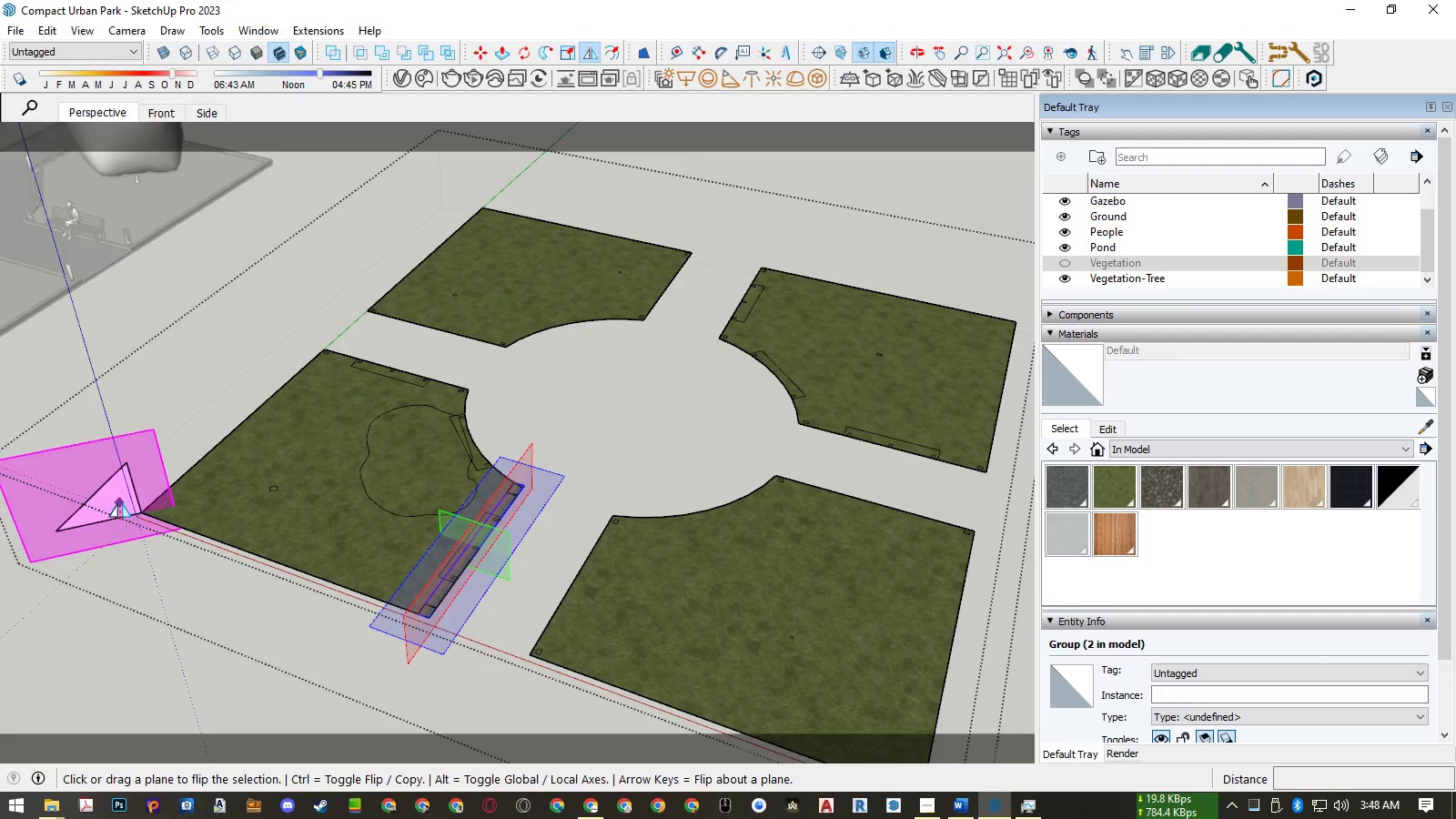 
left_click([120, 502])
 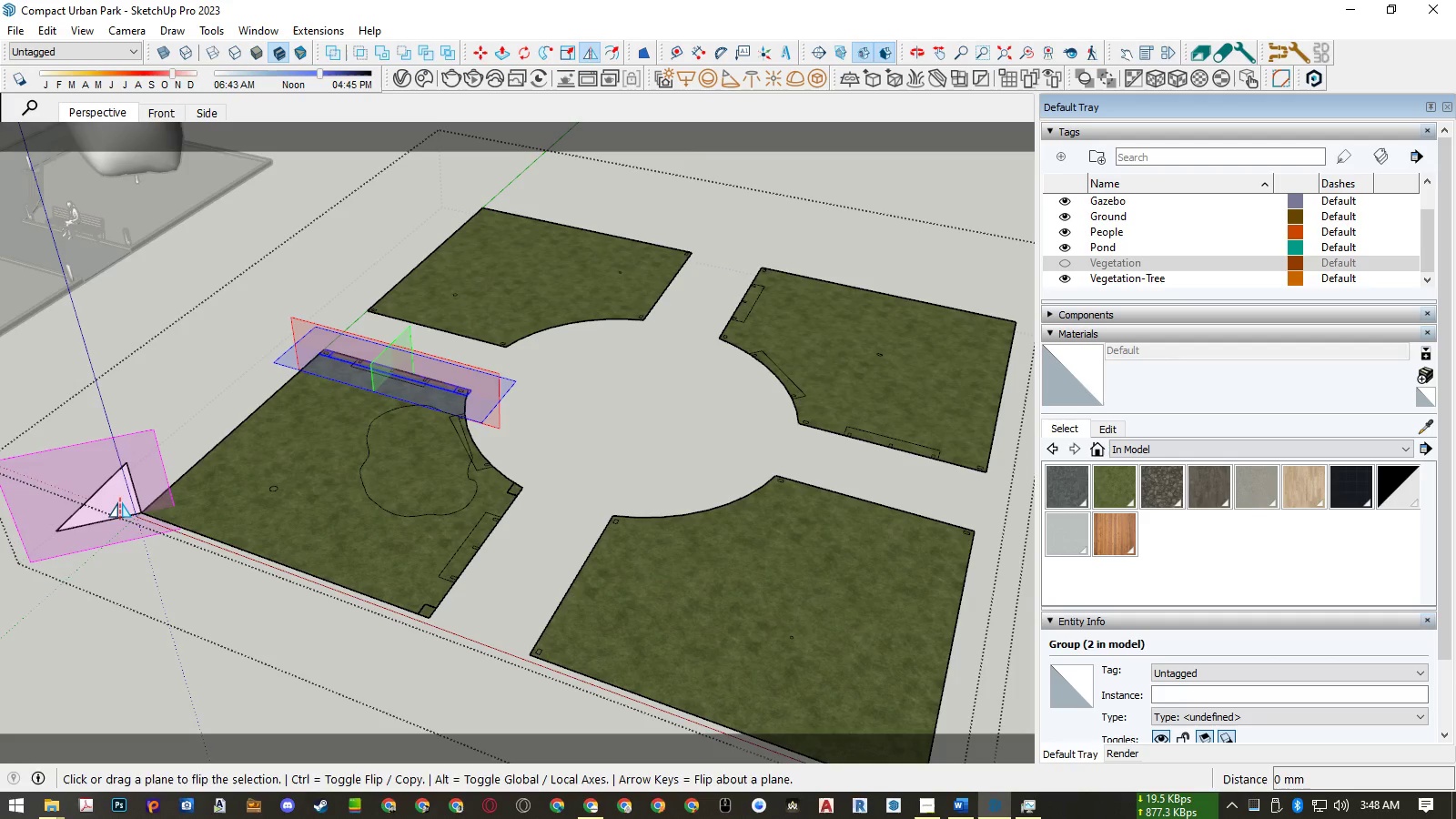 
key(Space)
 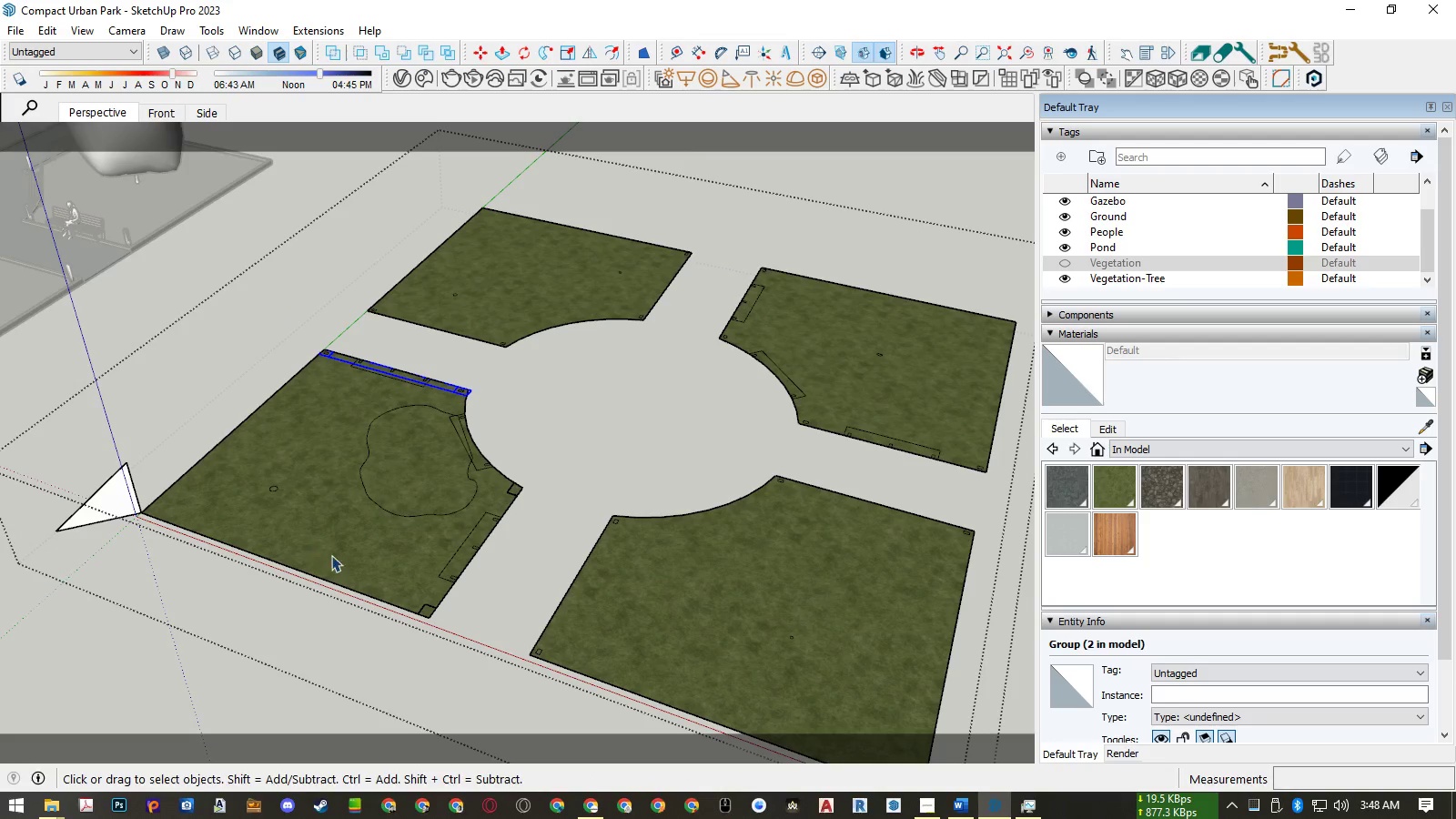 
hold_key(key=ControlLeft, duration=1.54)
left_click([425, 612])
 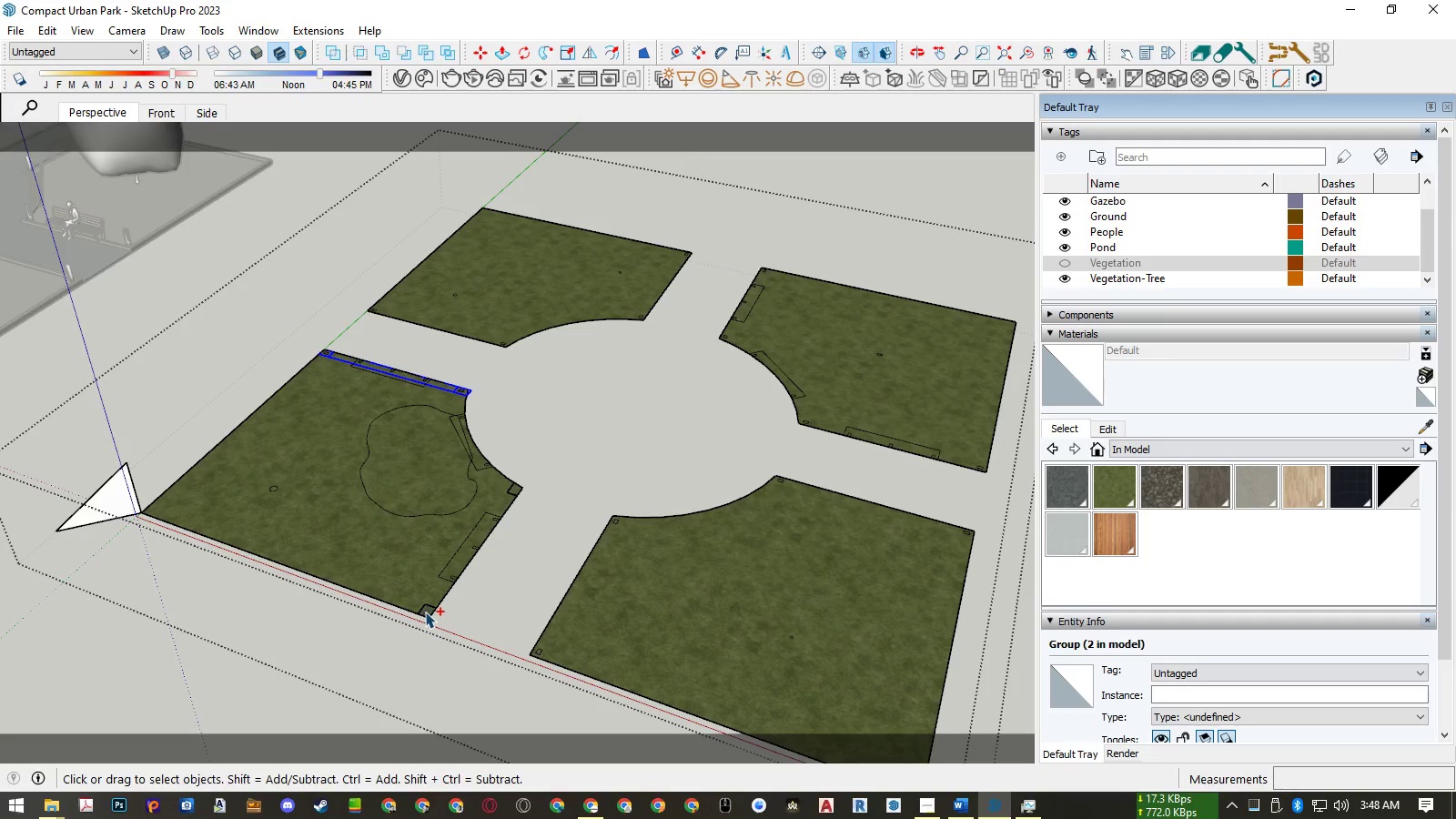 
hold_key(key=ControlLeft, duration=0.31)
scroll: coordinate [426, 618], scroll_direction: up, amount: 9.0
 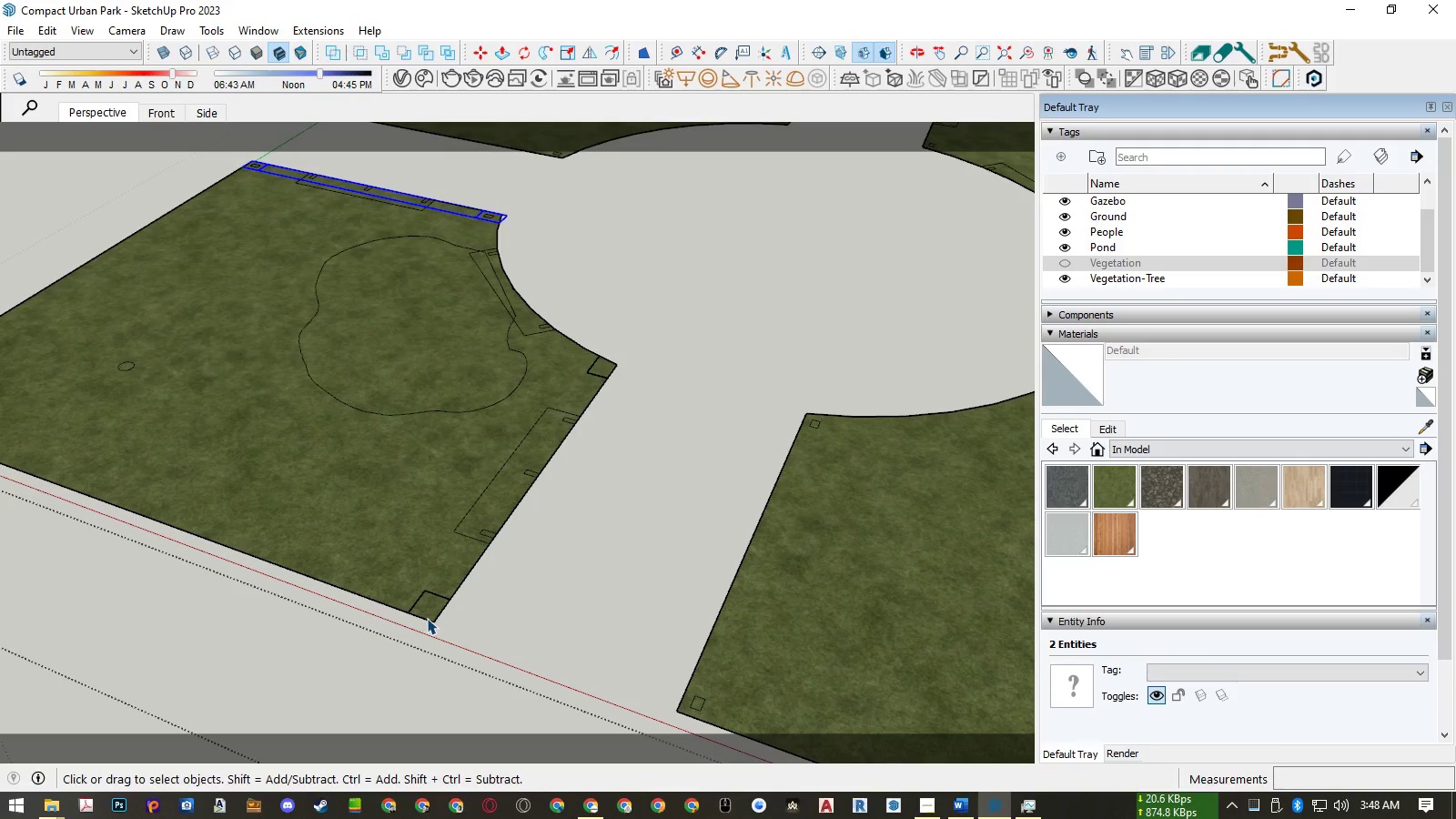 
hold_key(key=ControlLeft, duration=2.78)
 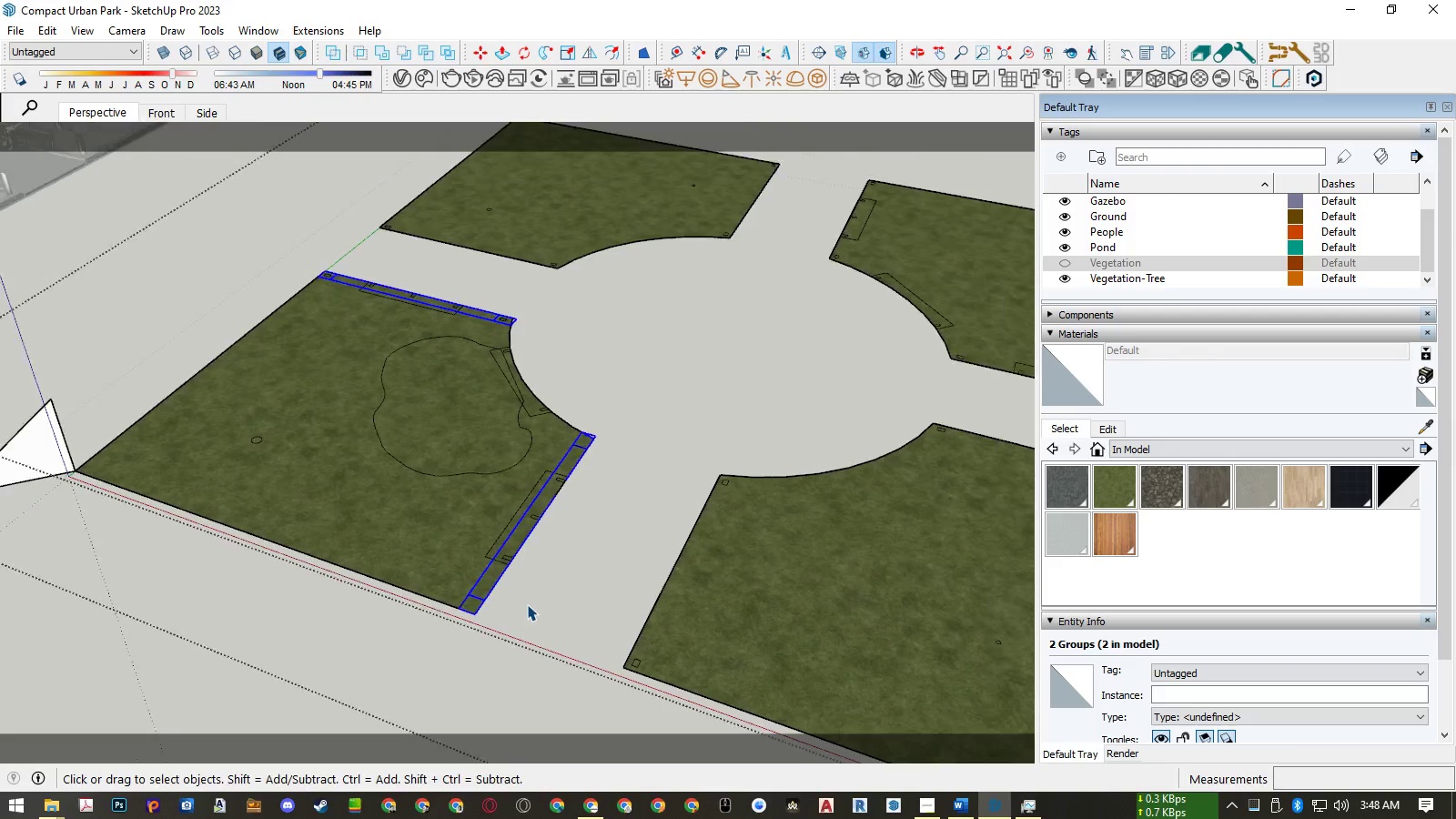 
hold_key(key=ShiftLeft, duration=0.5)
 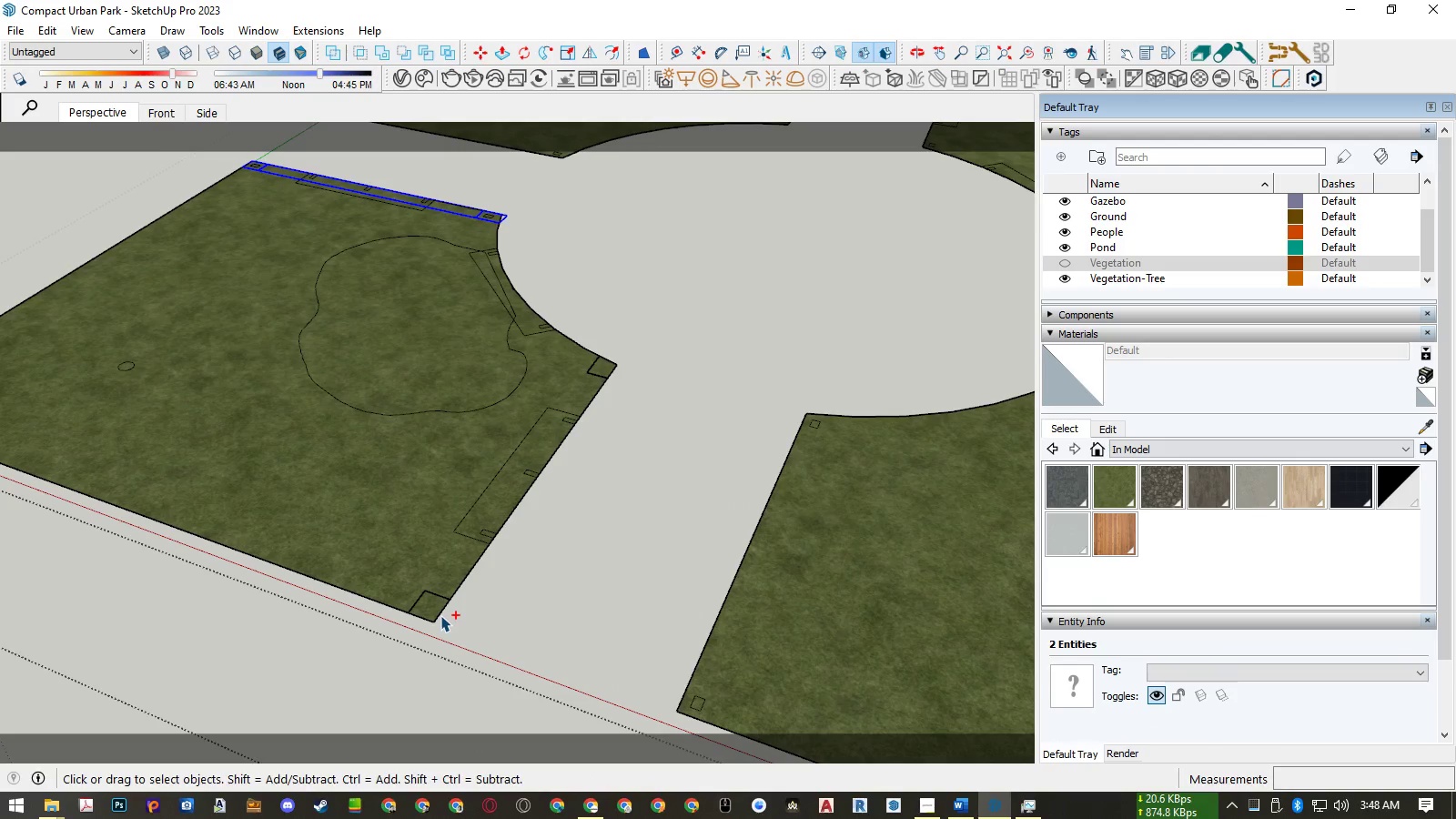 
left_click_drag(start_coordinate=[440, 615], to_coordinate=[428, 628])
 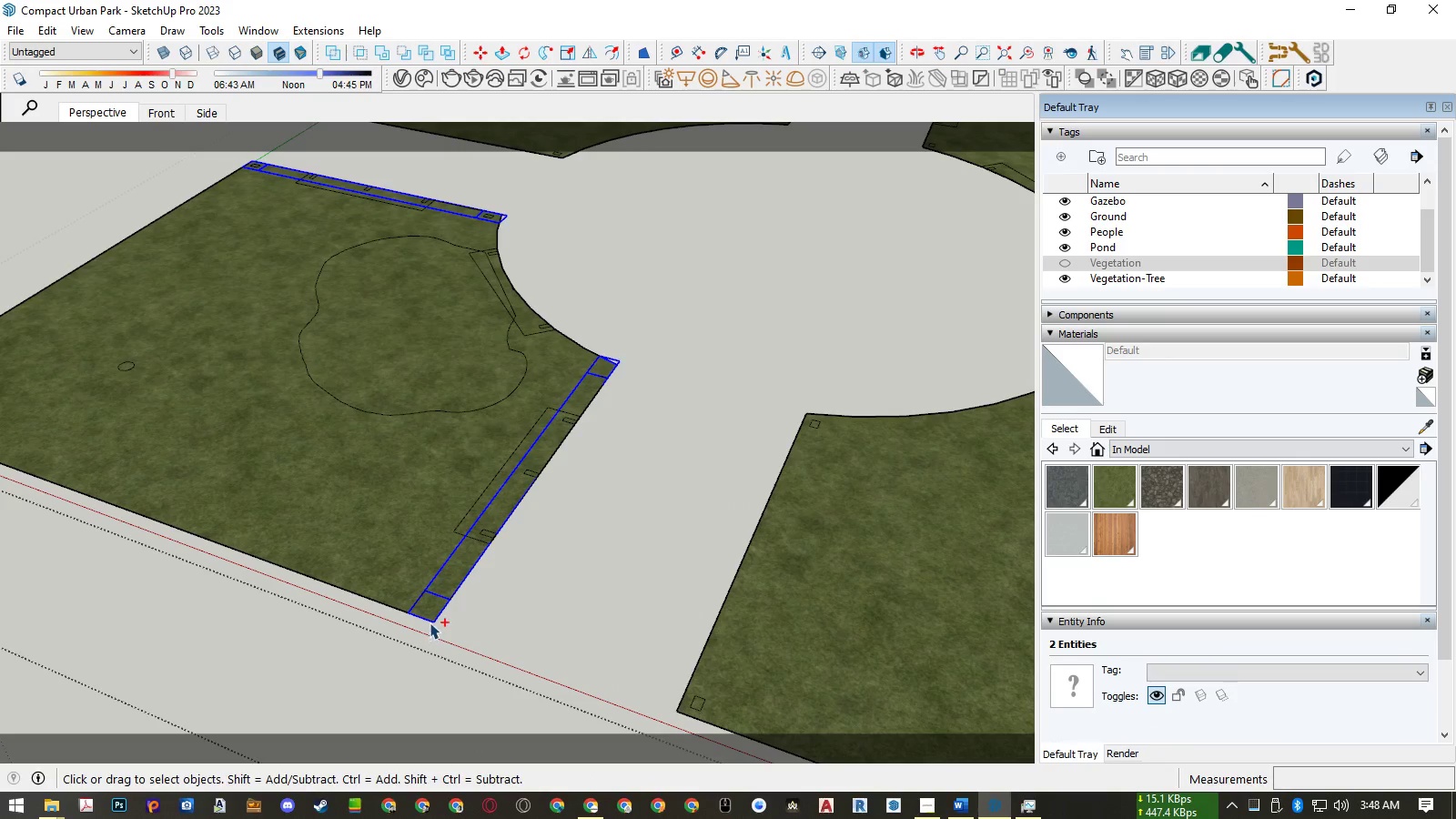 
scroll: coordinate [430, 621], scroll_direction: up, amount: 1.0
 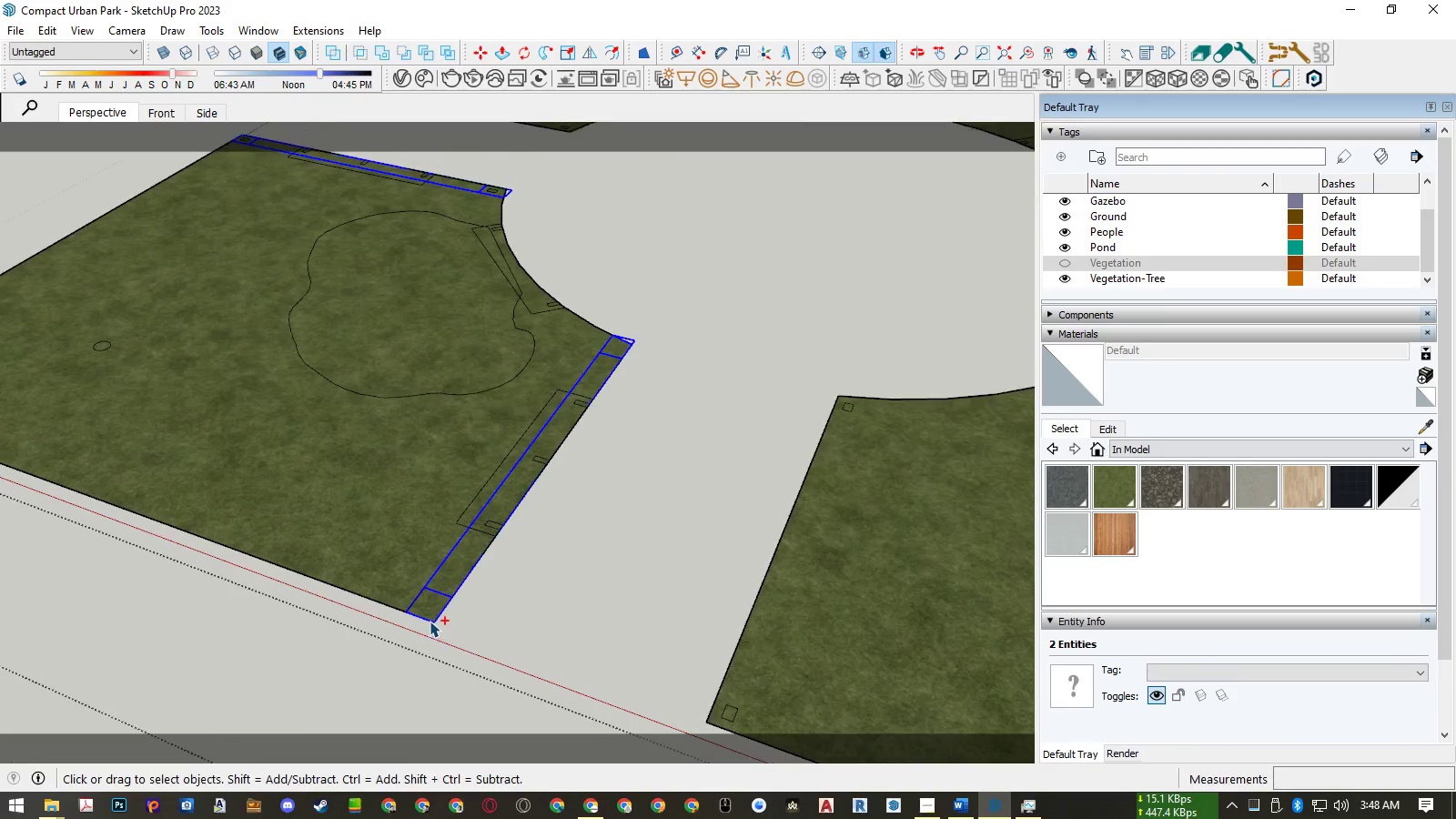 
hold_key(key=ShiftLeft, duration=1.3)
left_click_drag(start_coordinate=[381, 569], to_coordinate=[517, 662])
 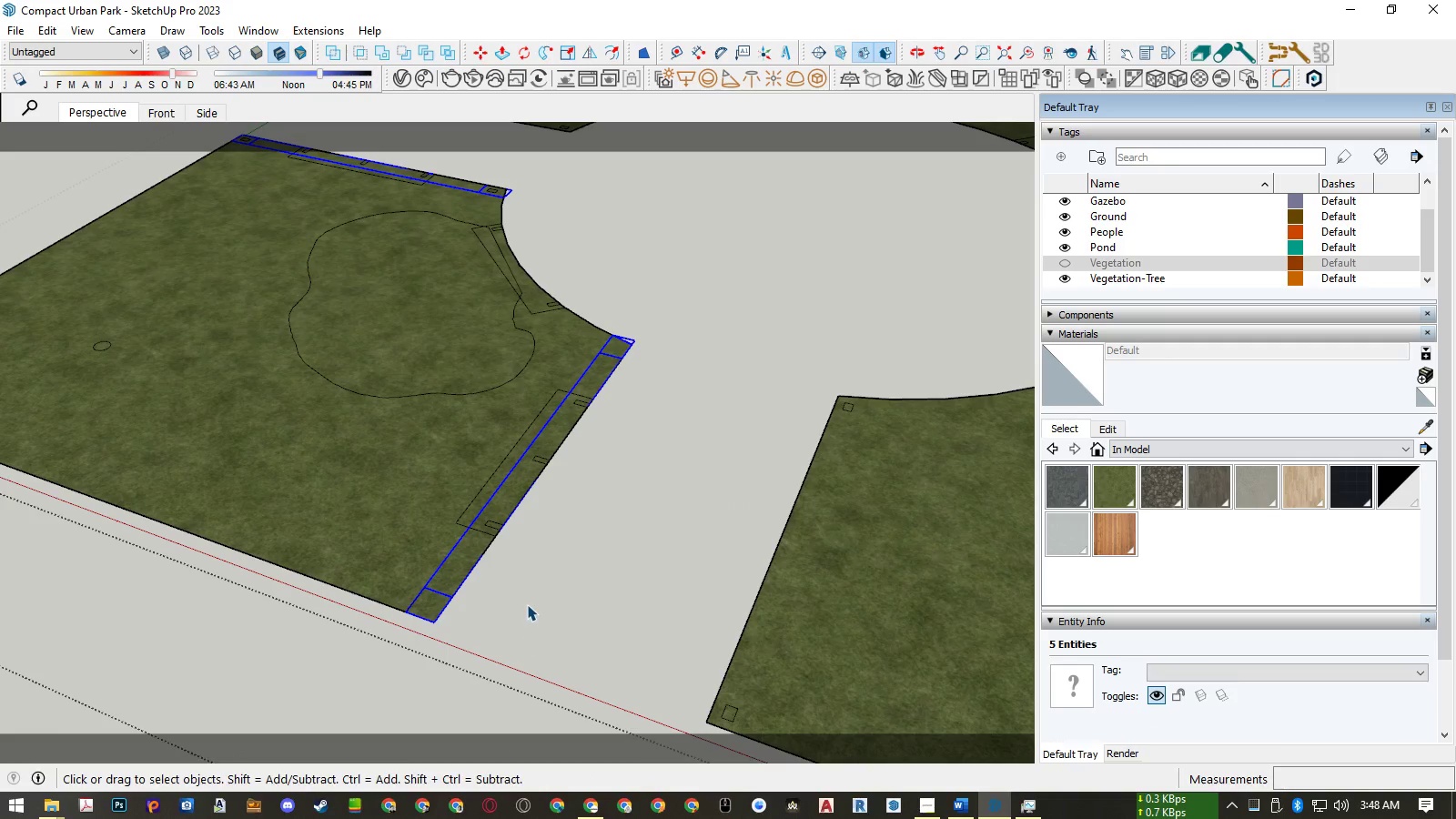 
scroll: coordinate [527, 602], scroll_direction: down, amount: 14.0
 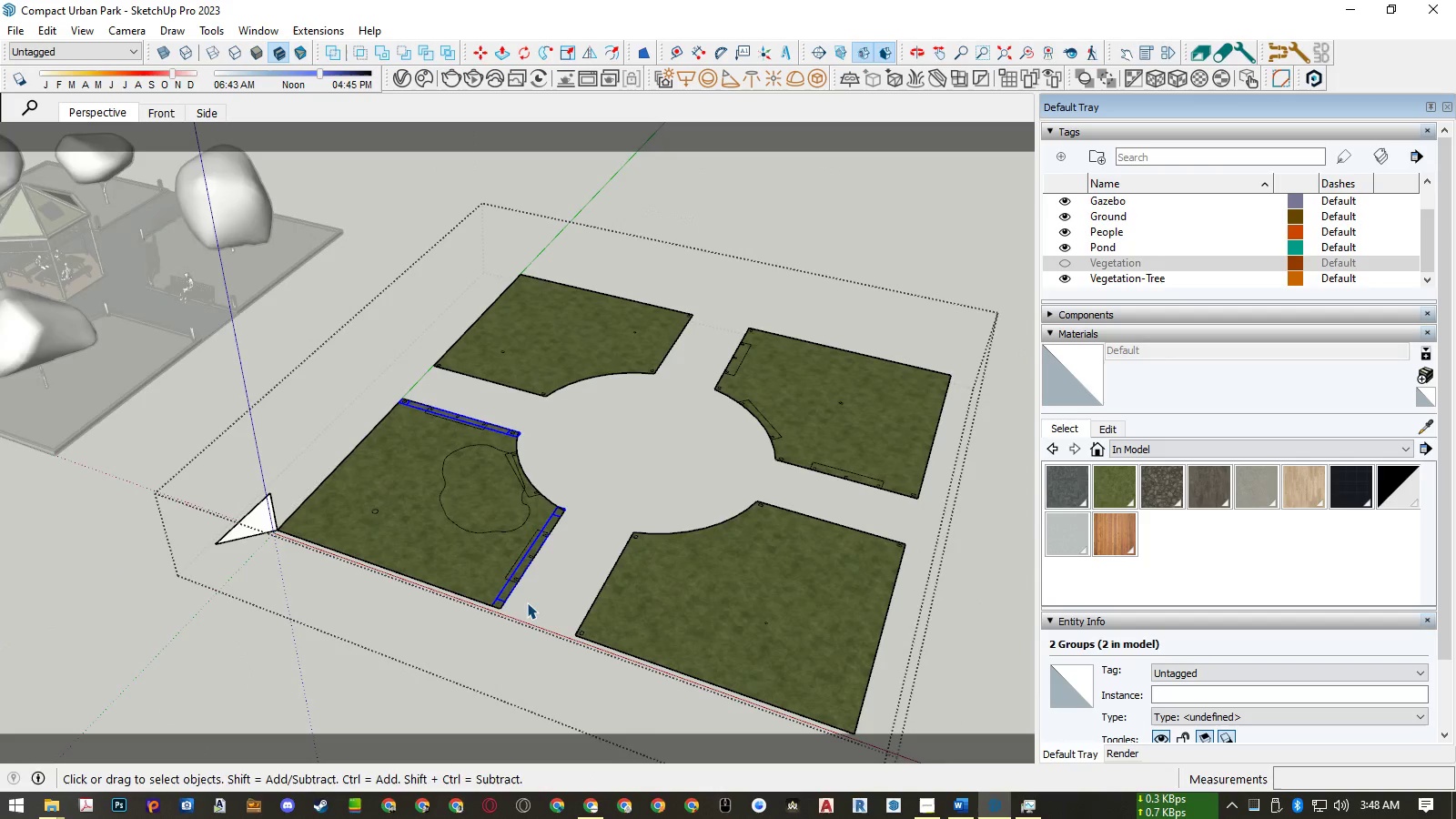 
key(Control+G)
 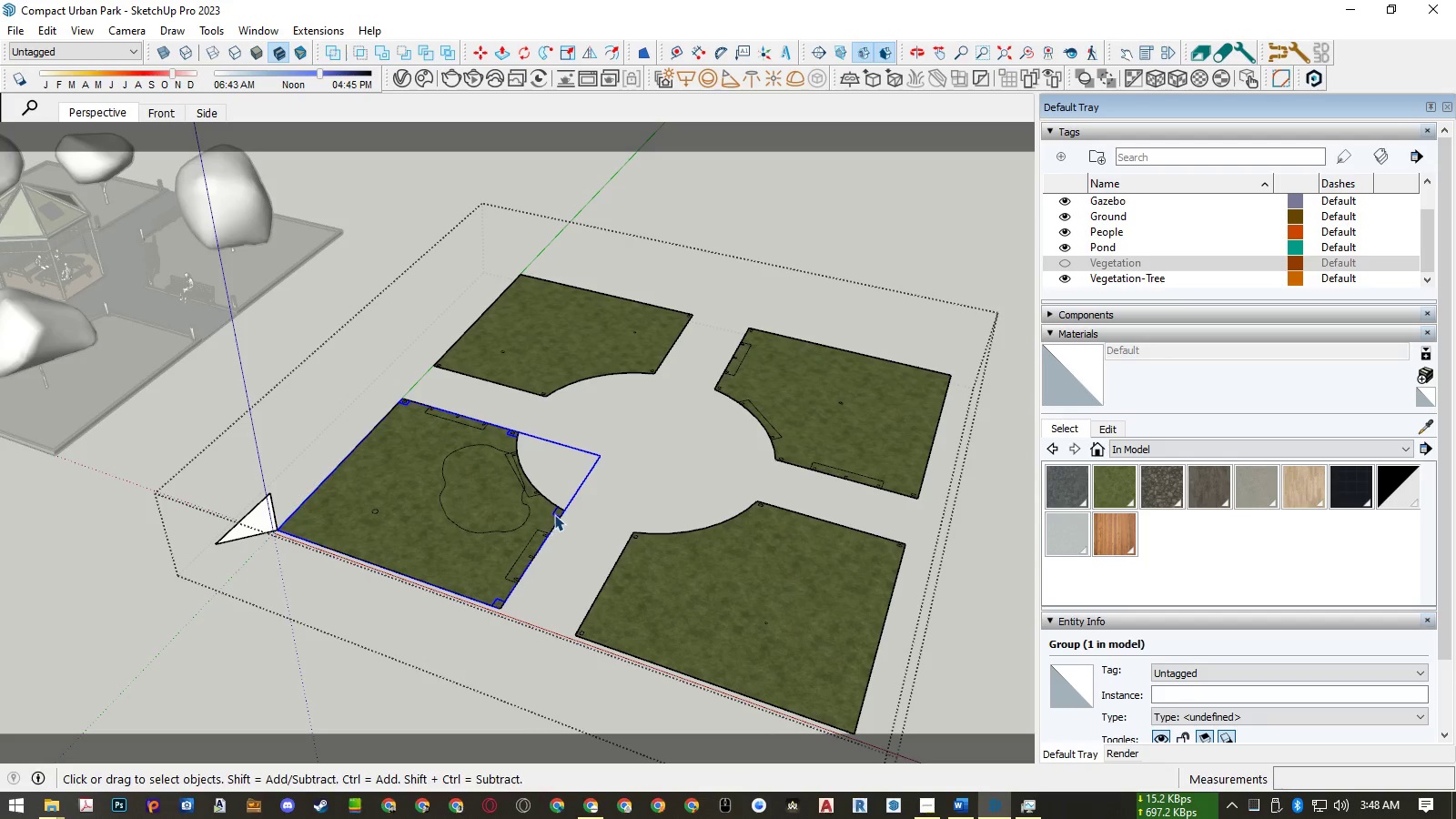 
right_click([555, 513])
 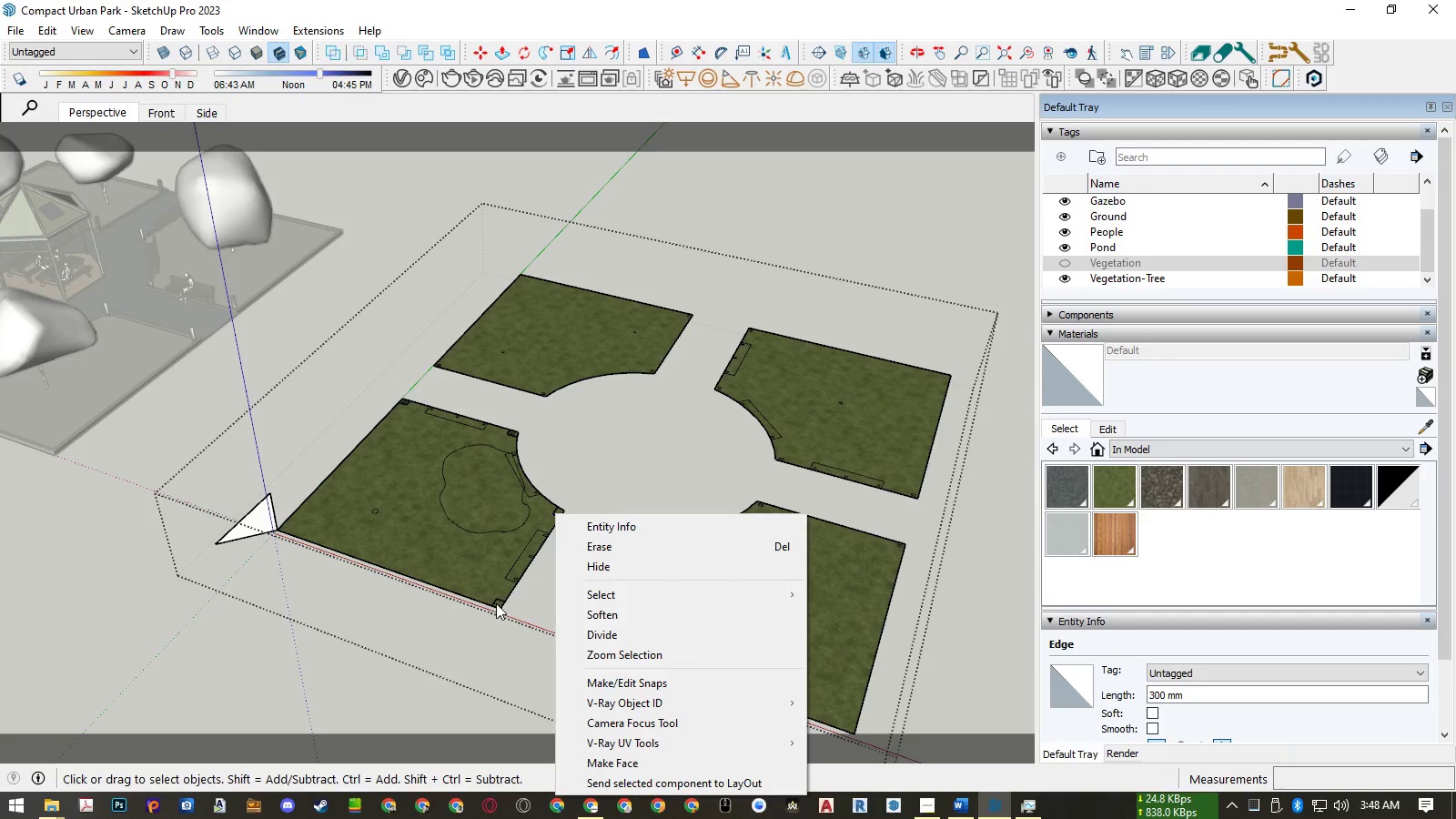 
scroll: coordinate [496, 604], scroll_direction: up, amount: 5.0
 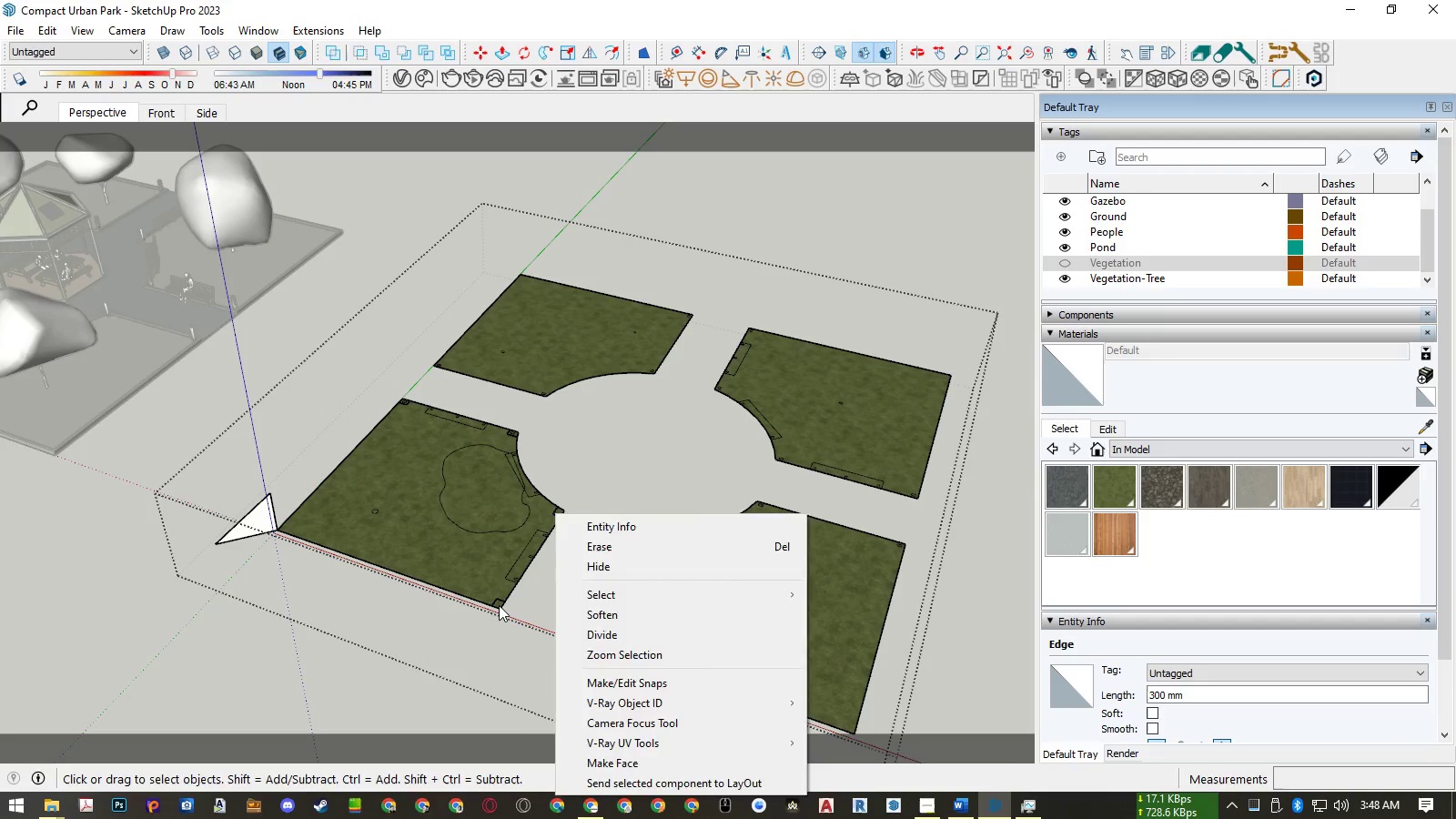 
left_click([499, 605])
 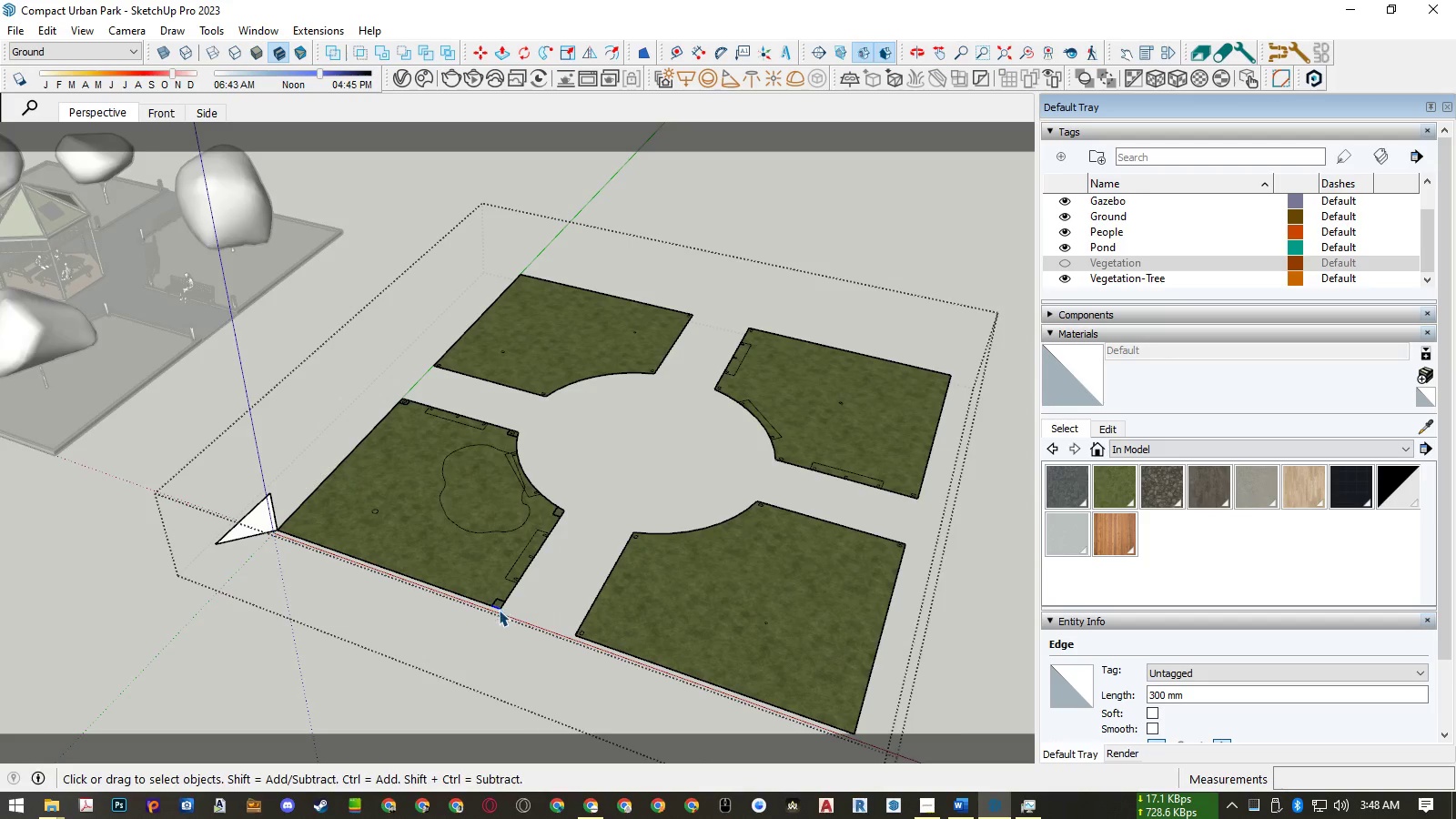 
scroll: coordinate [499, 610], scroll_direction: up, amount: 4.0
 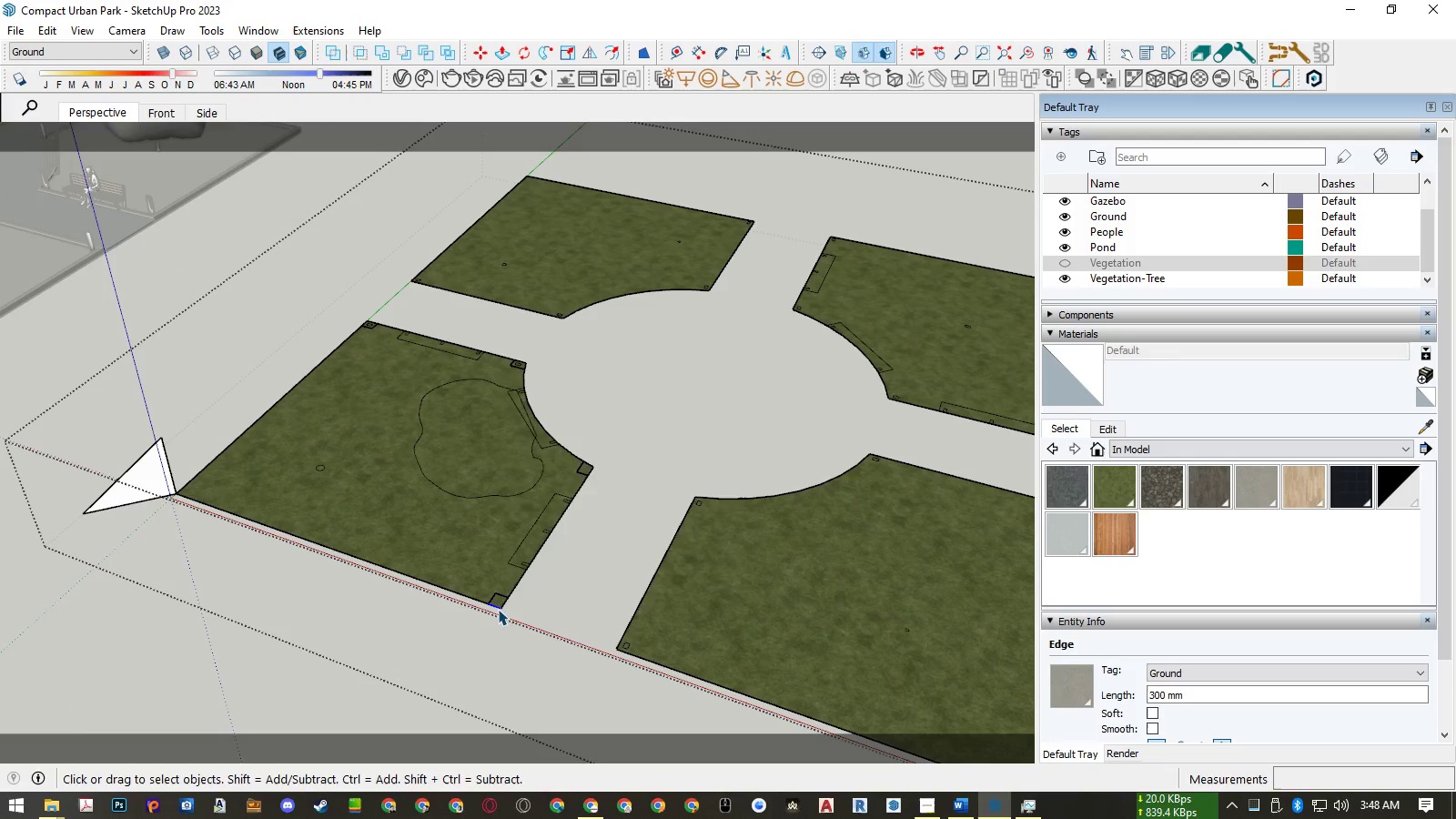 
right_click([498, 609])
 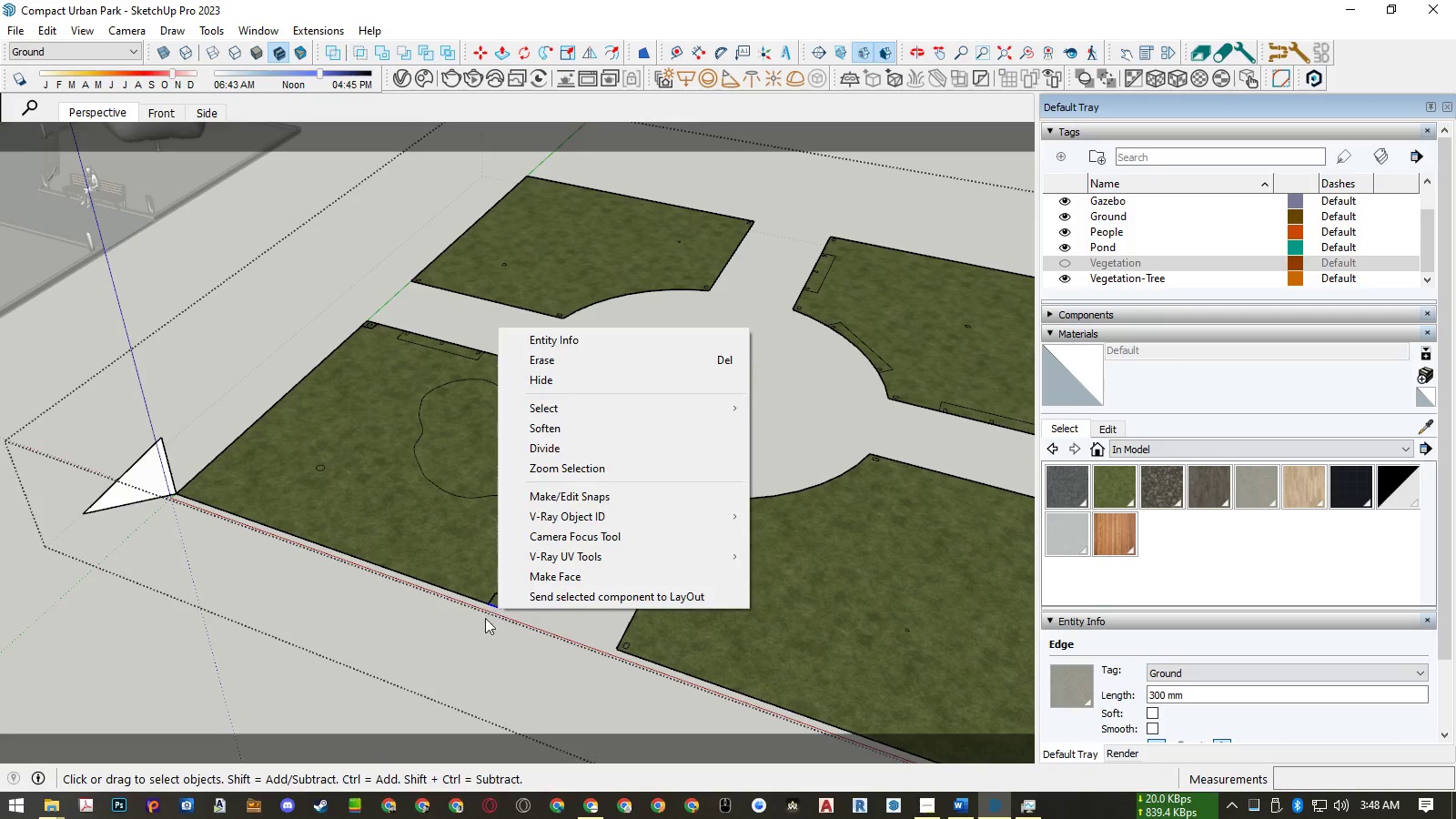 
left_click([477, 627])
 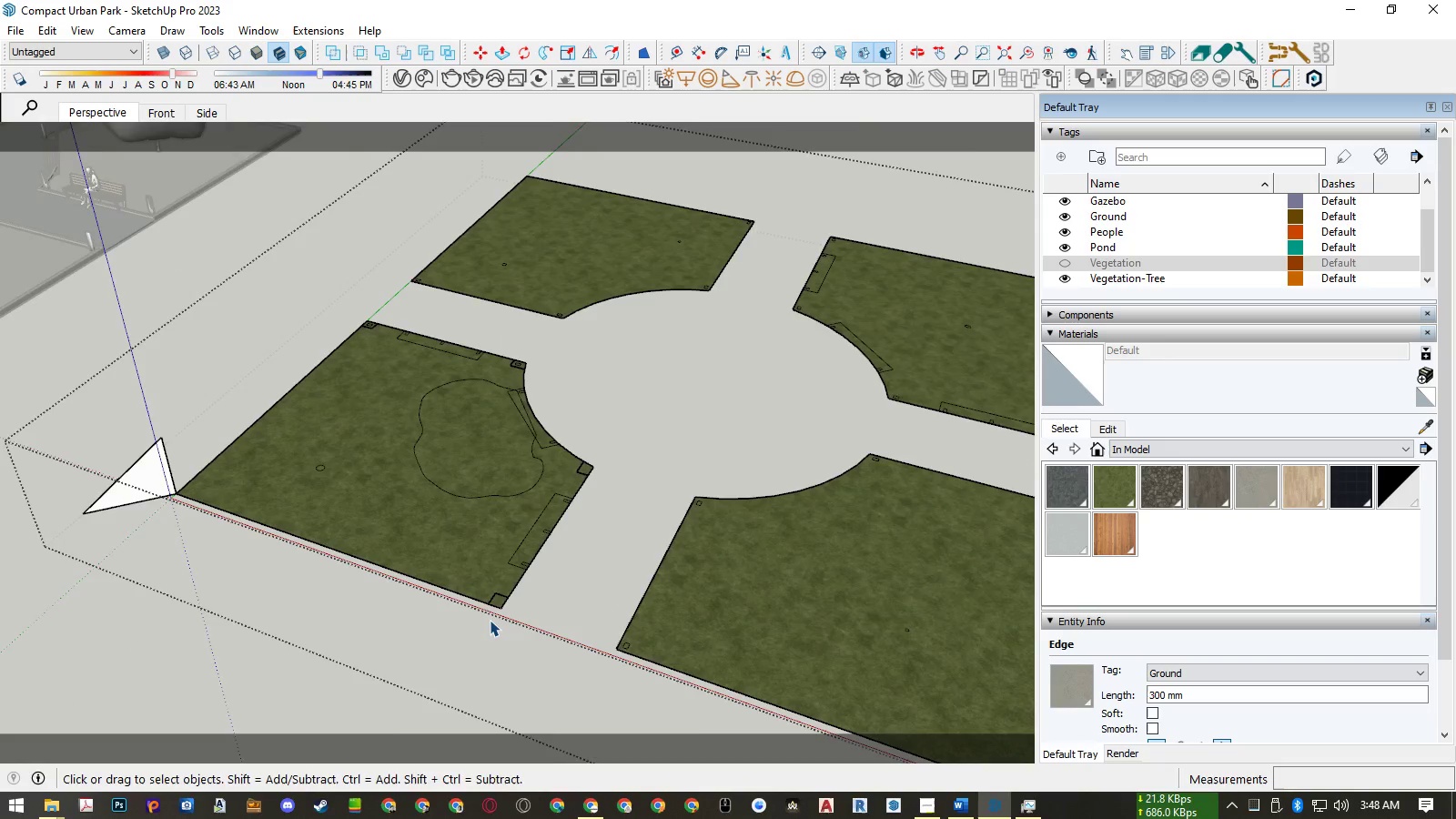 
scroll: coordinate [496, 608], scroll_direction: up, amount: 10.0
 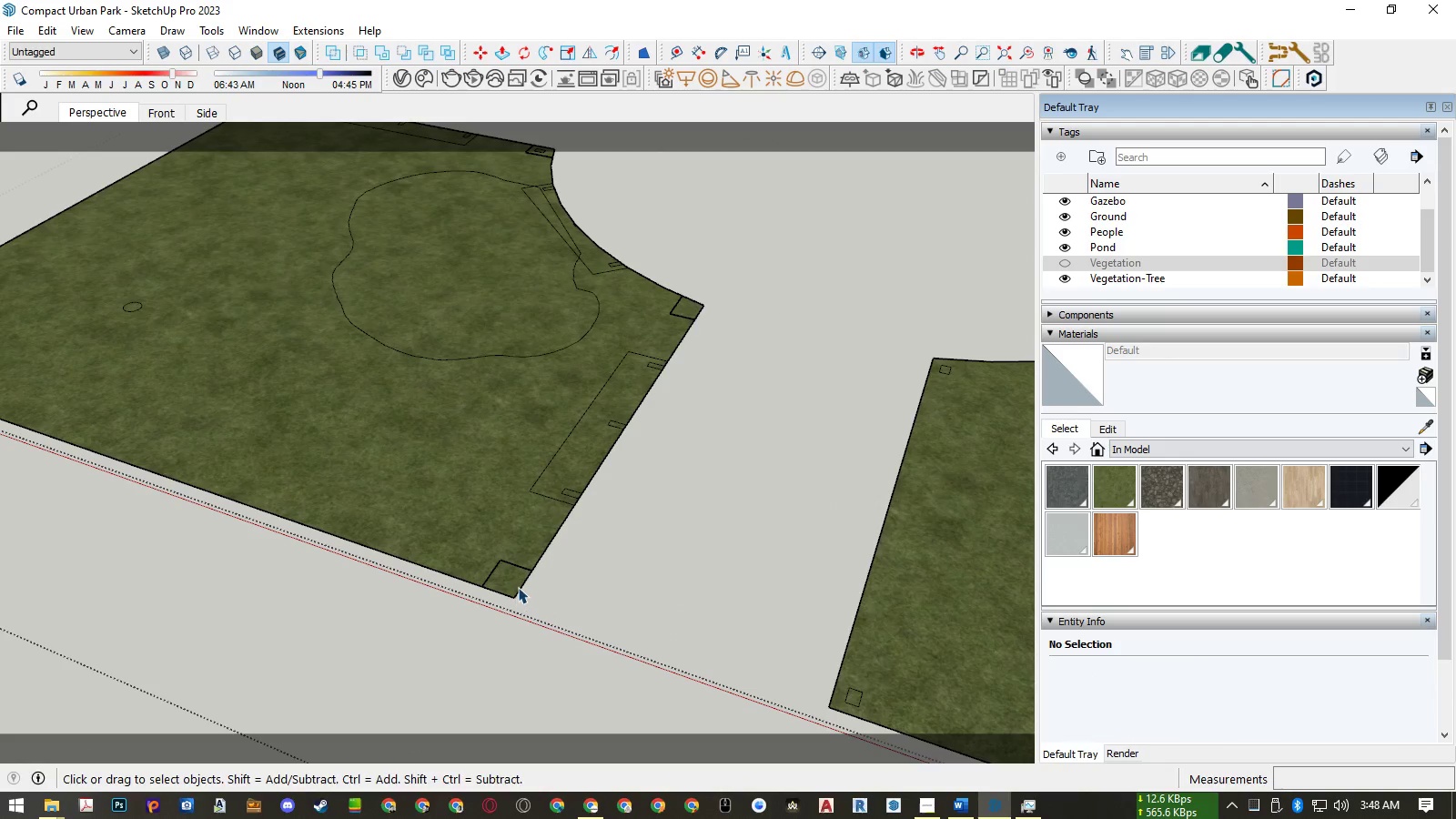 
left_click([518, 587])
 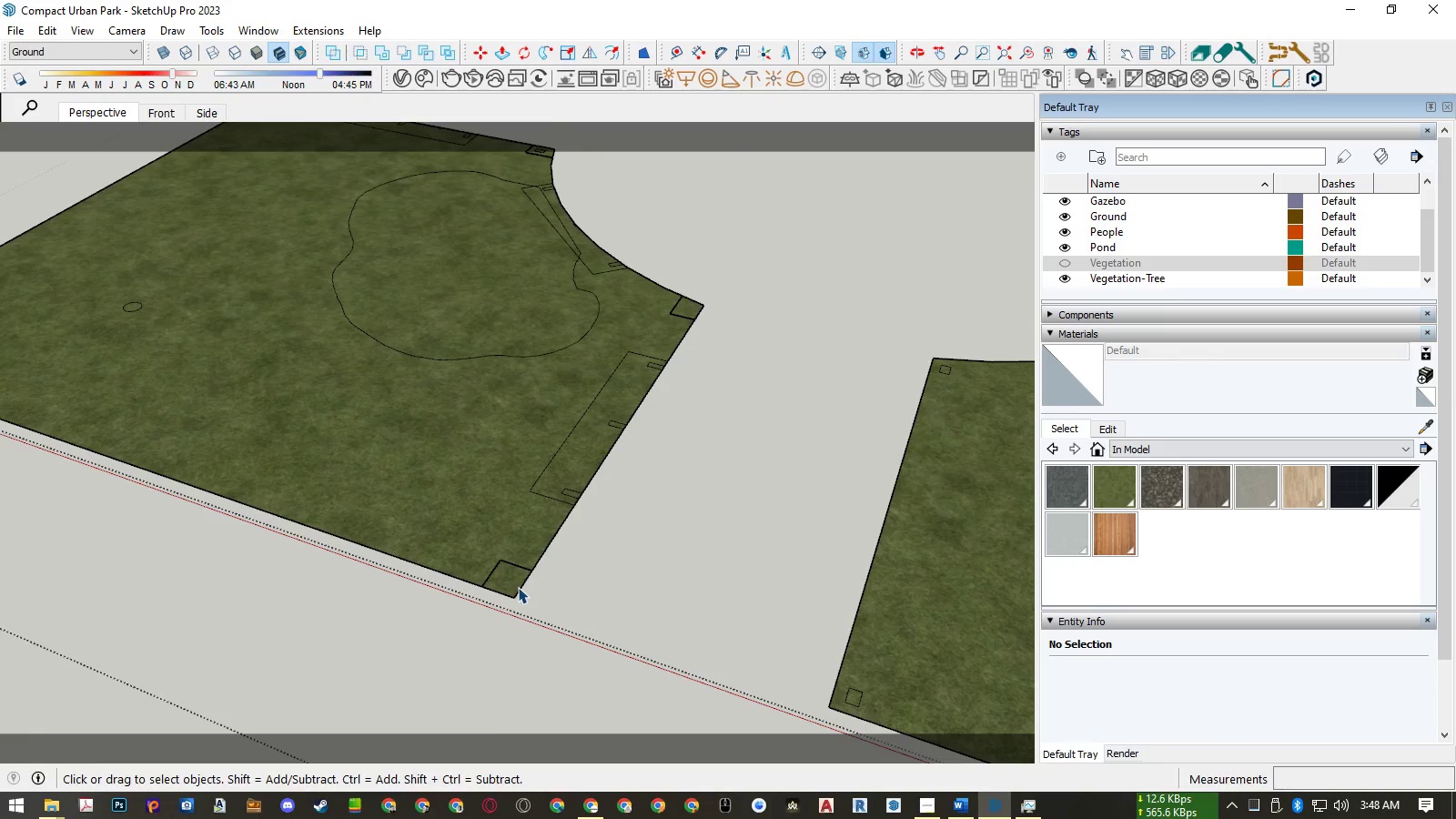 
scroll: coordinate [521, 586], scroll_direction: up, amount: 9.0
 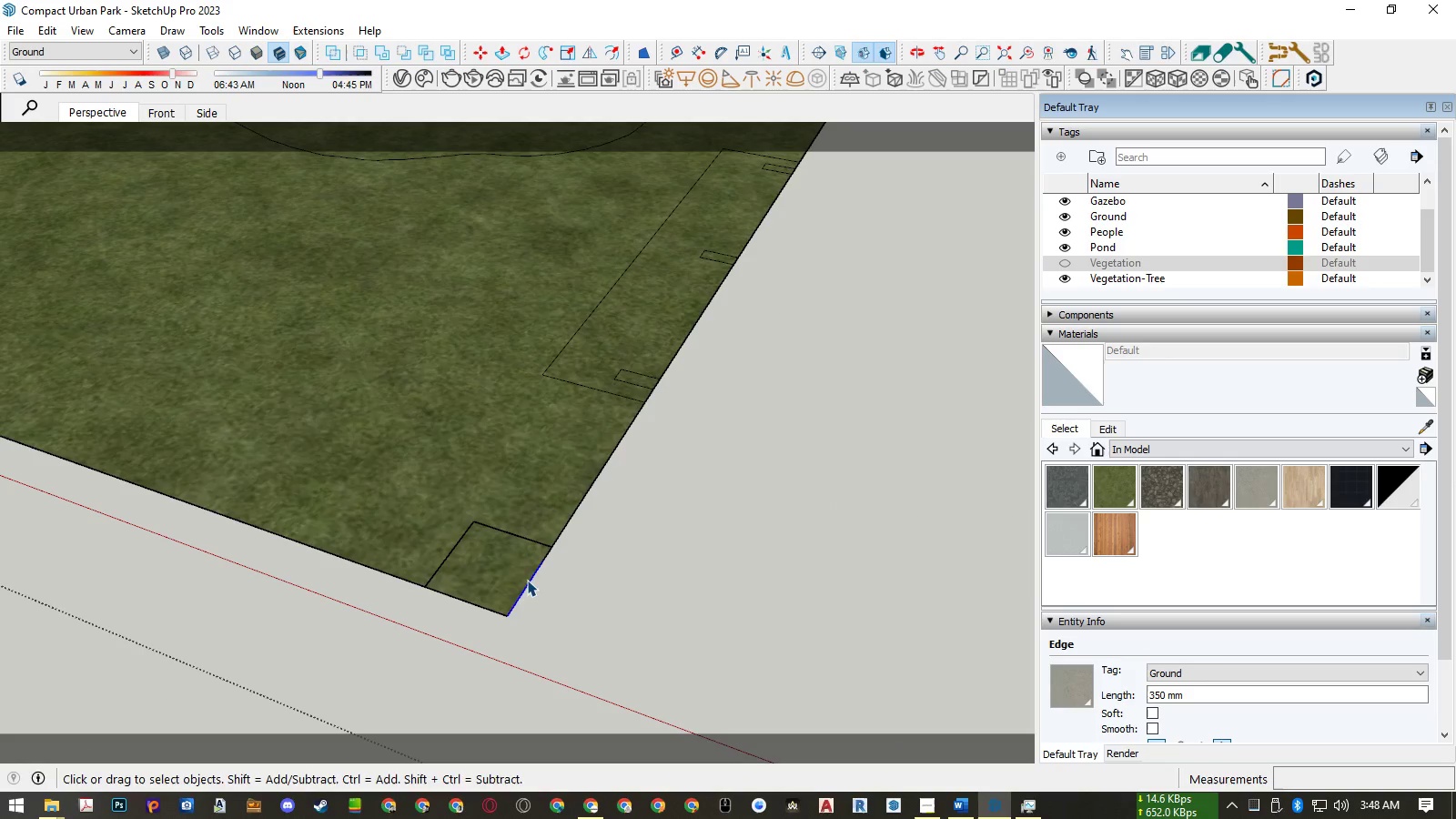 
left_click_drag(start_coordinate=[527, 580], to_coordinate=[486, 635])
 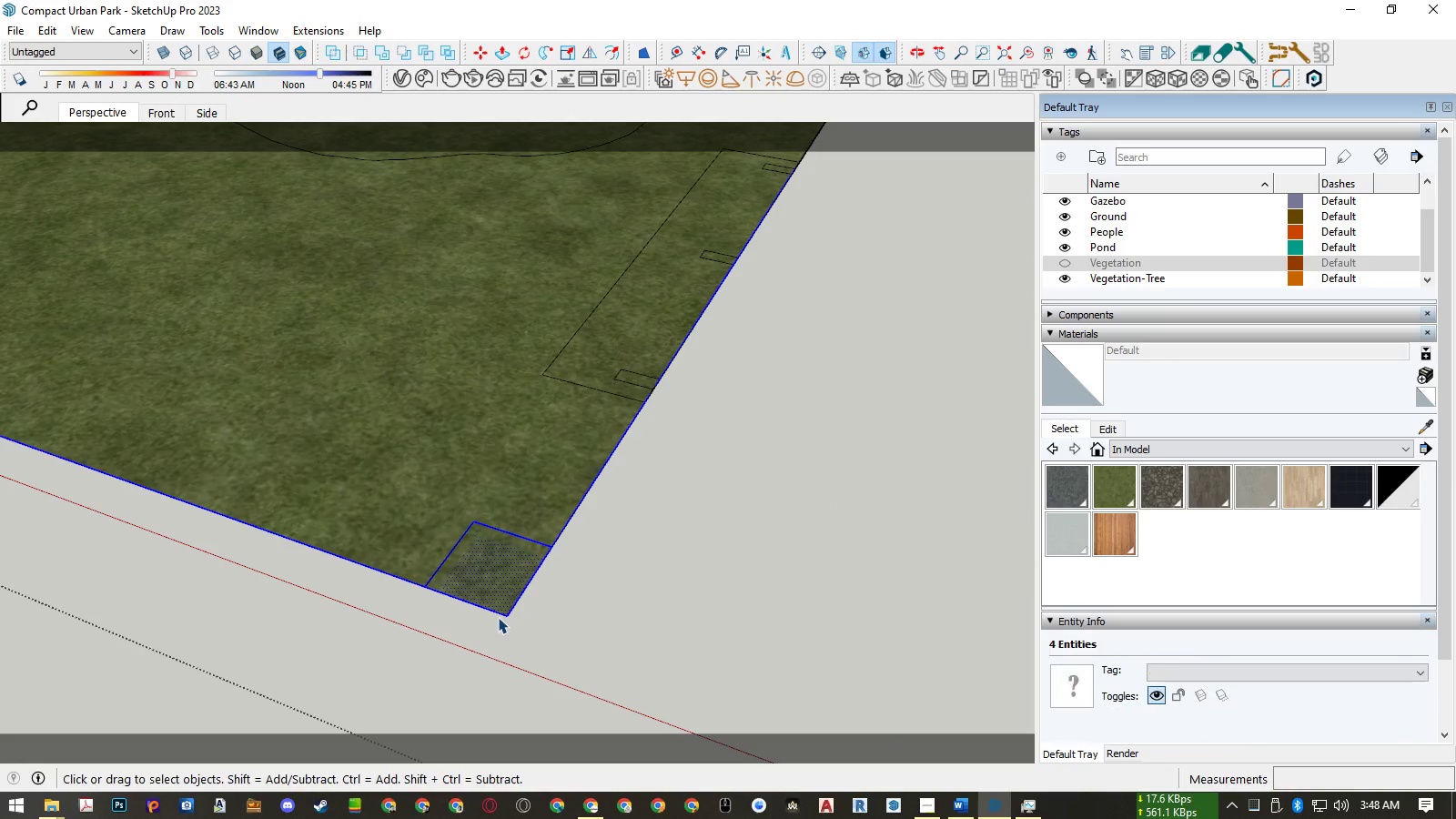 
hold_key(key=ControlLeft, duration=4.46)
 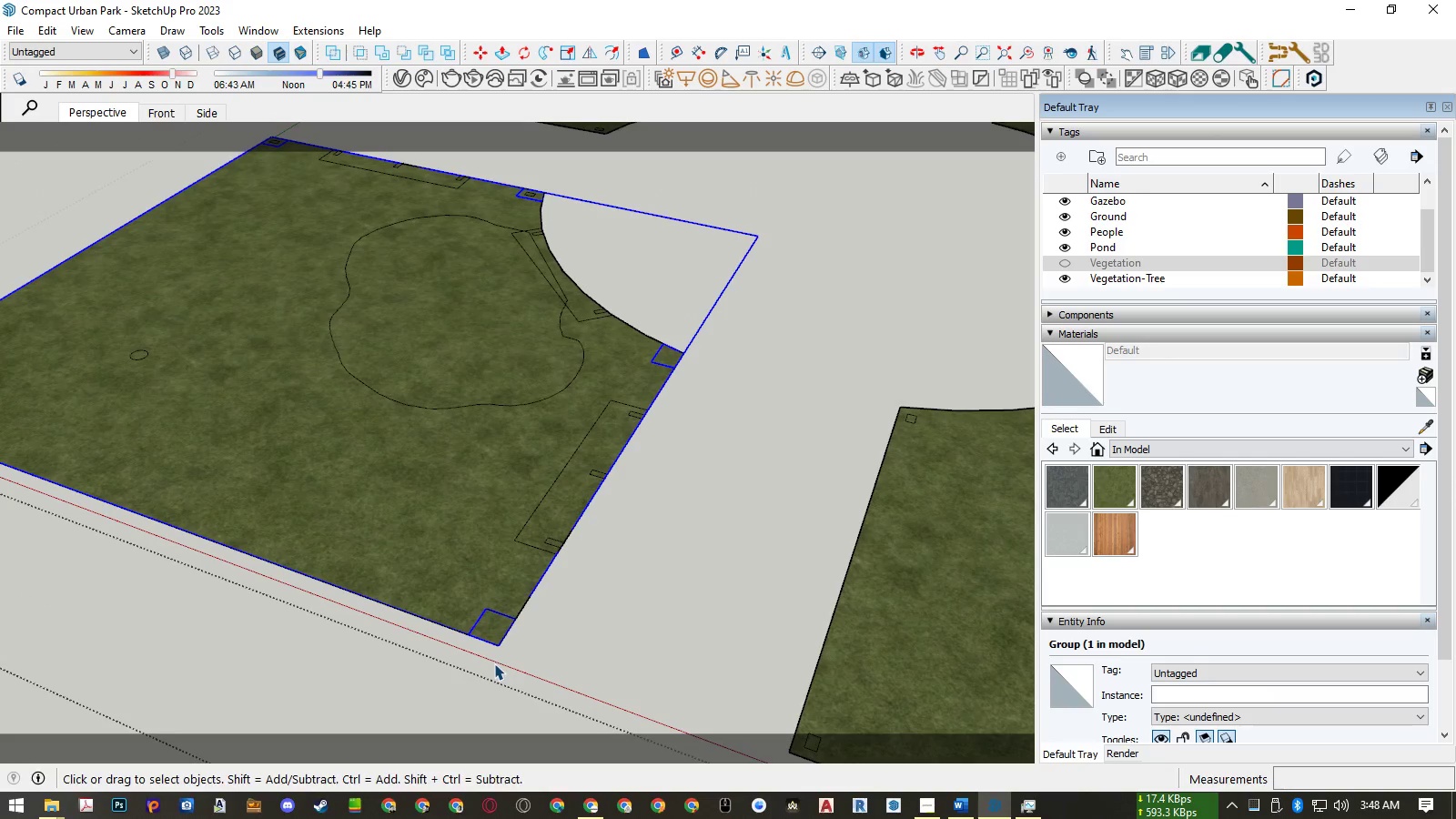 
hold_key(key=ShiftLeft, duration=1.53)
 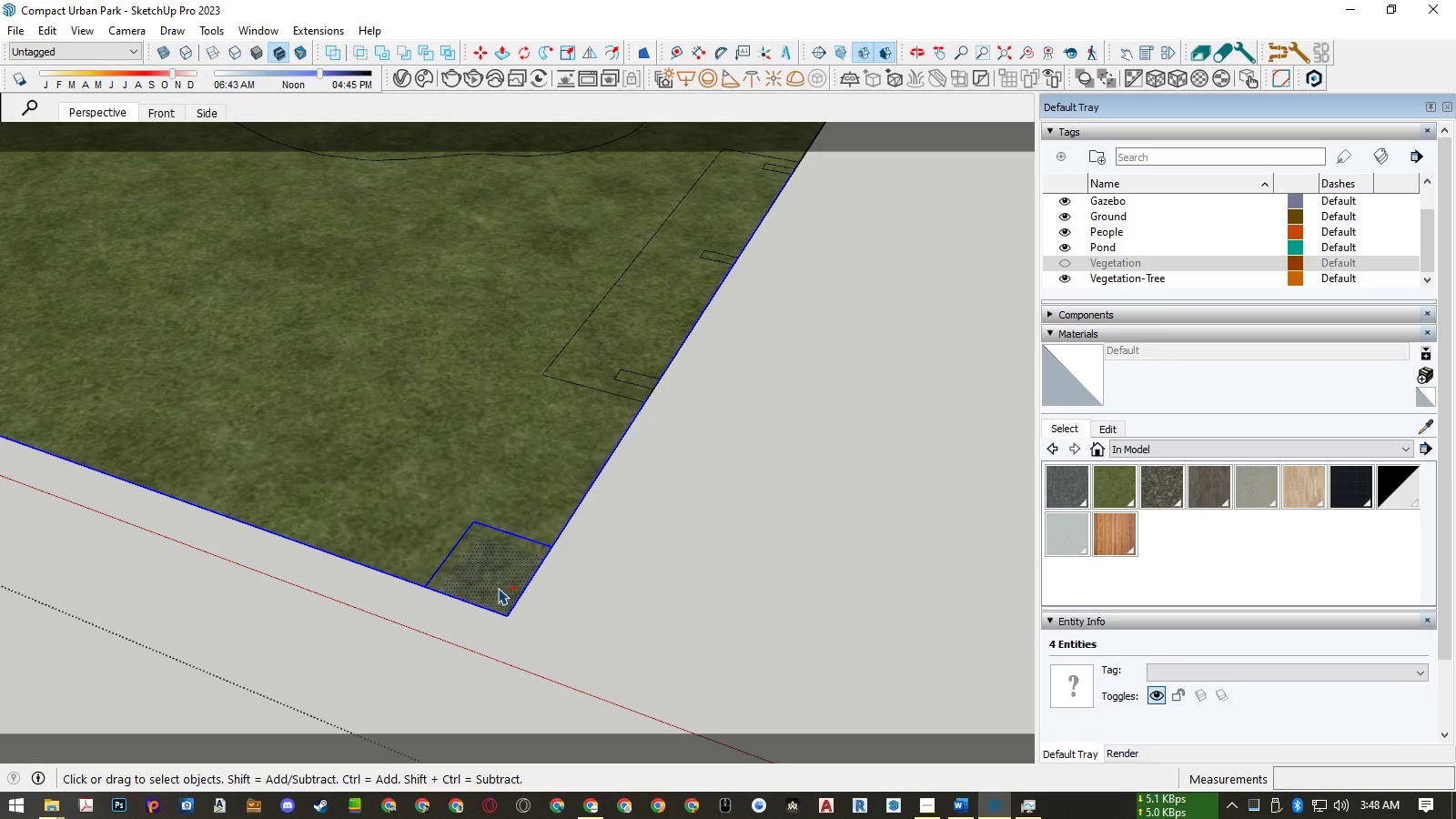 
hold_key(key=ShiftLeft, duration=1.52)
left_click_drag(start_coordinate=[368, 477], to_coordinate=[589, 673])
 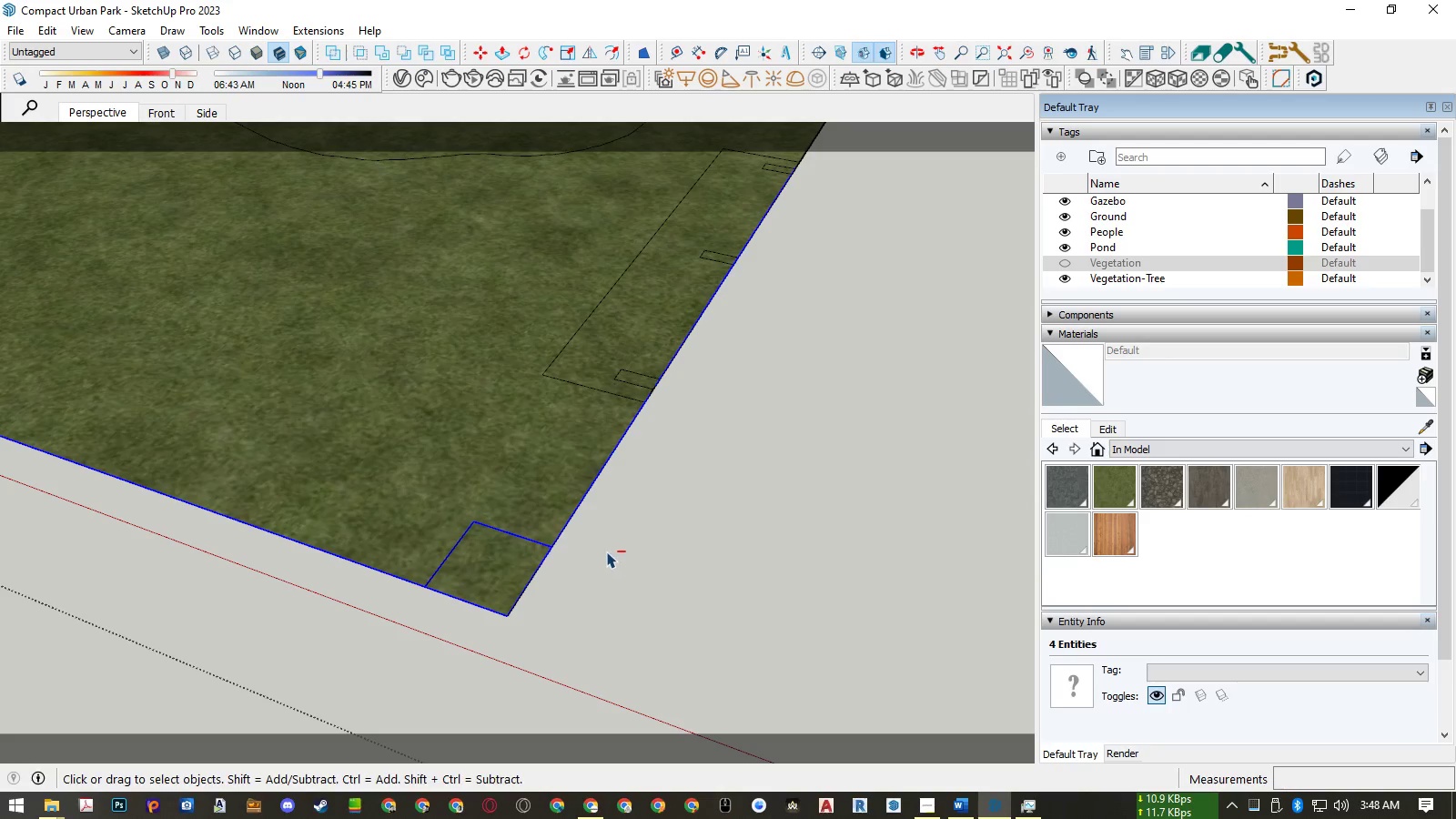 
left_click_drag(start_coordinate=[609, 534], to_coordinate=[547, 467])
 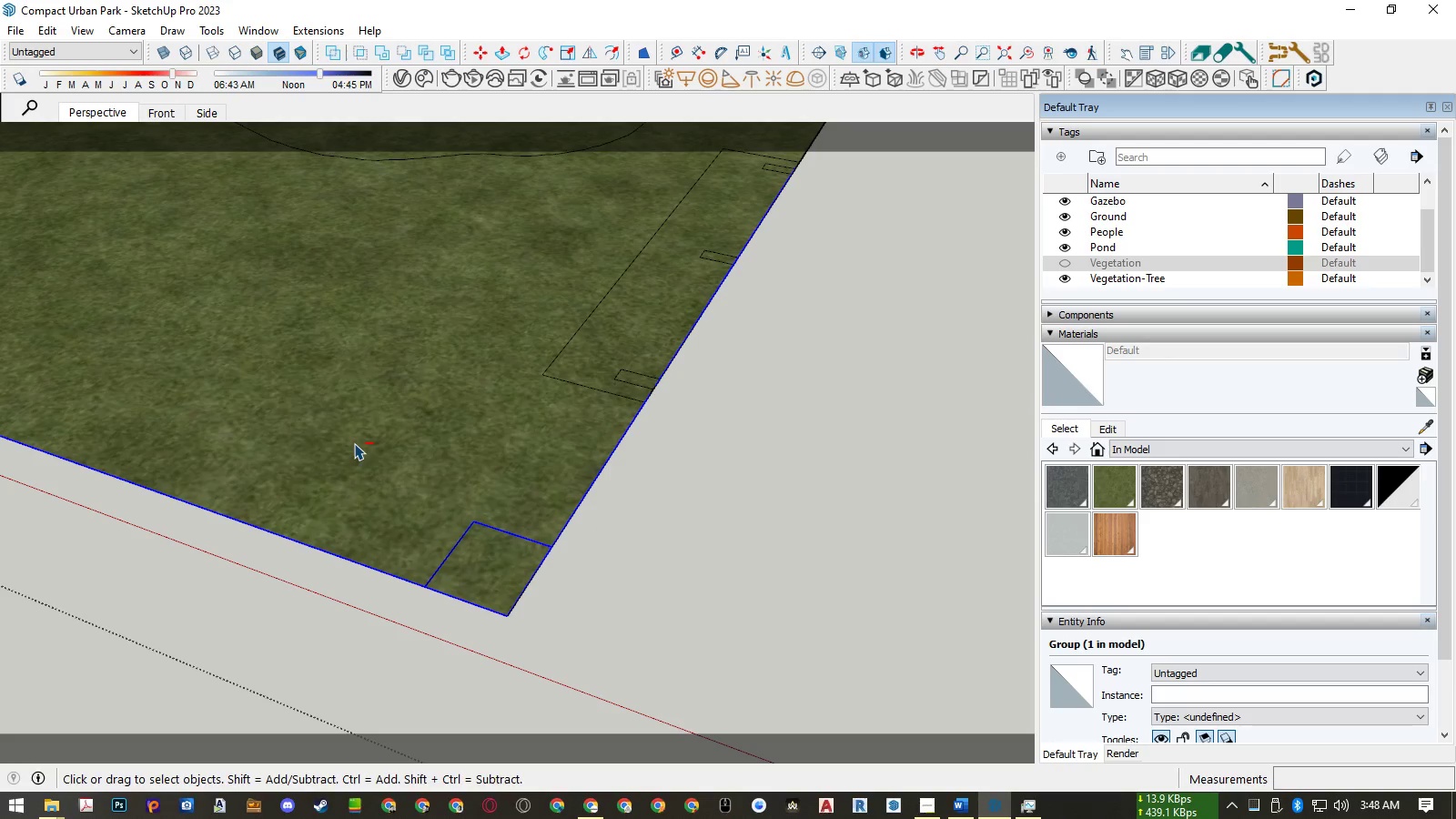 
hold_key(key=ShiftLeft, duration=1.32)
left_click_drag(start_coordinate=[354, 443], to_coordinate=[266, 560])
 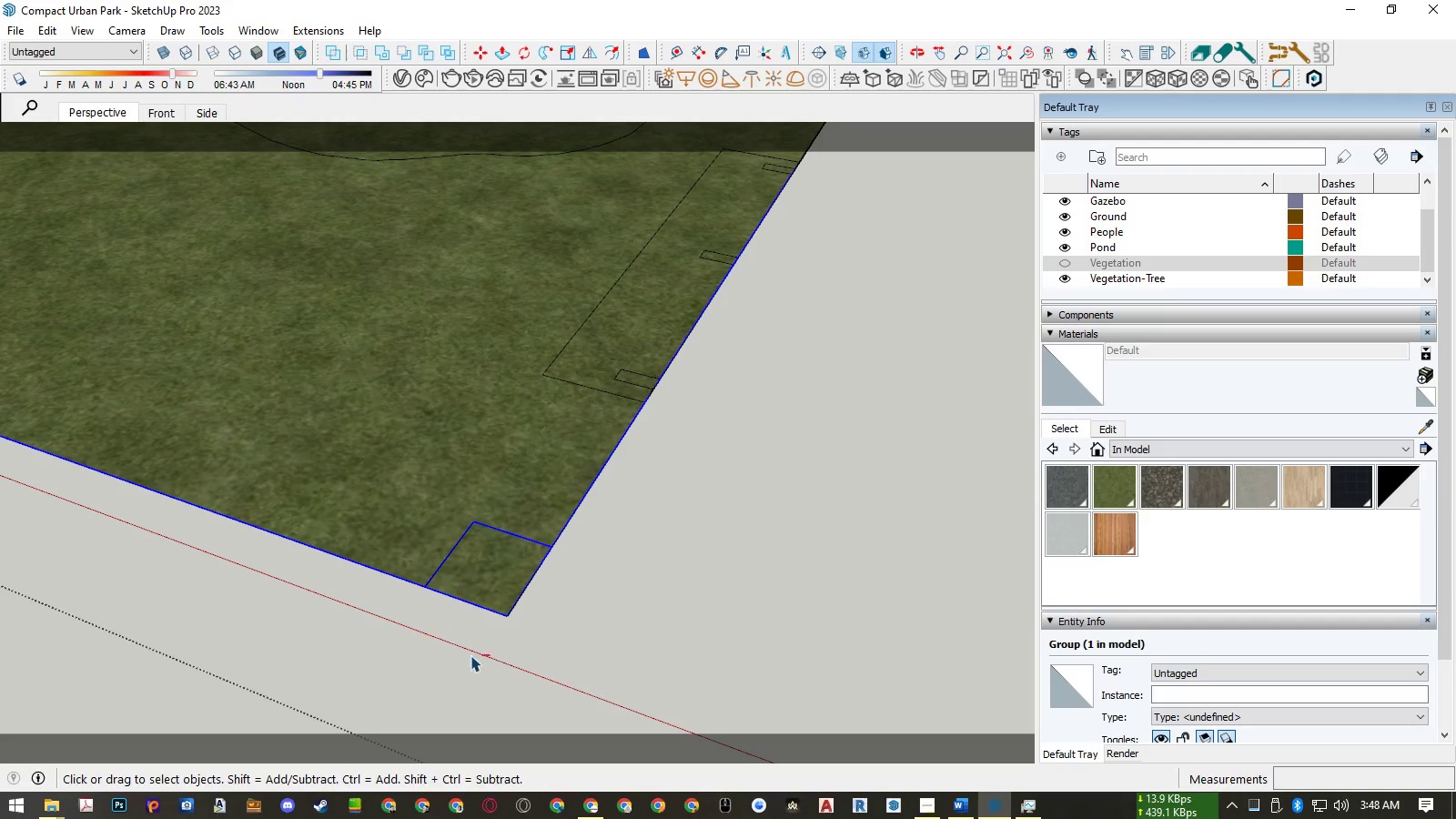 
scroll: coordinate [493, 662], scroll_direction: down, amount: 18.0
 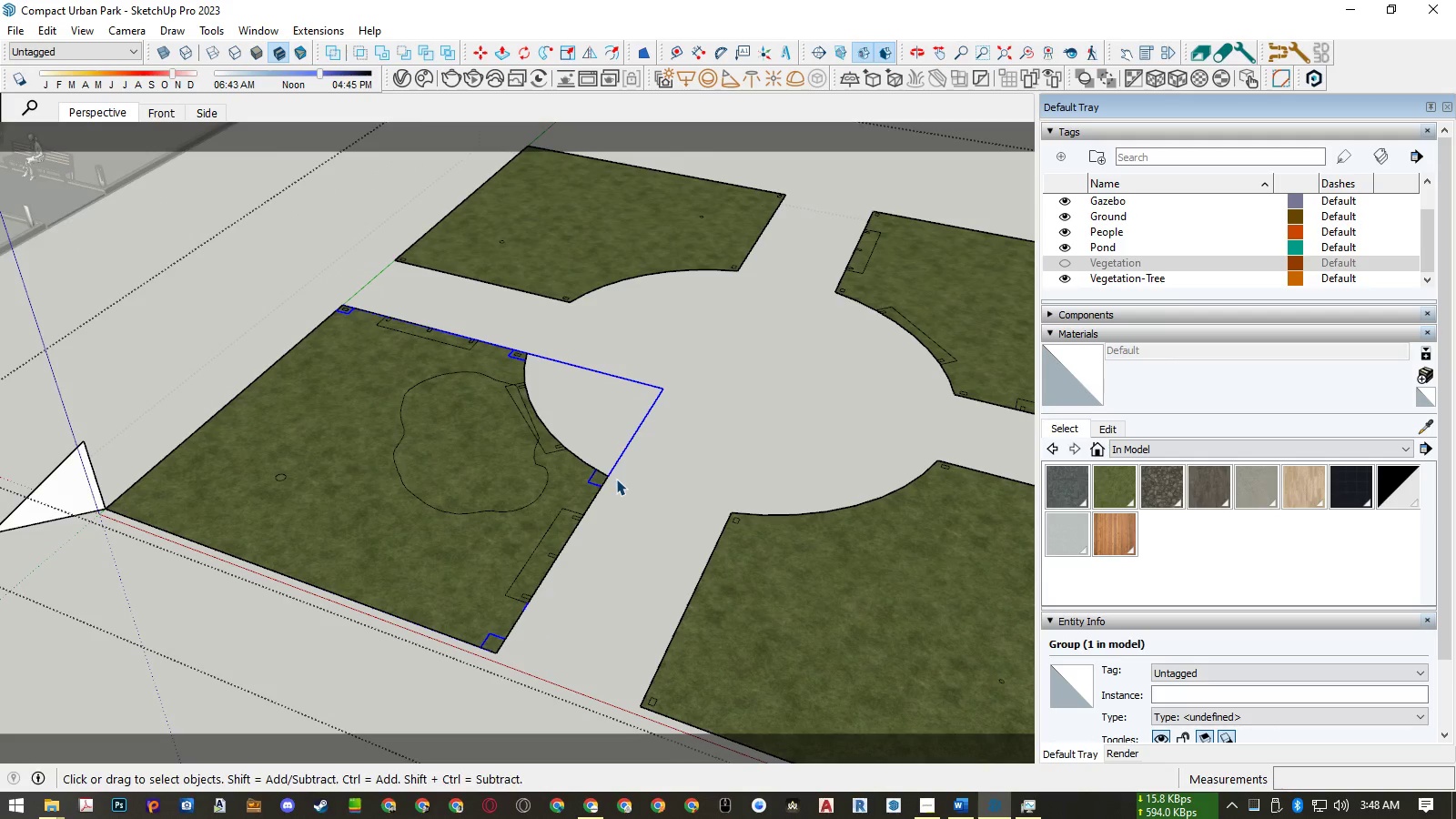 
type(qm)
 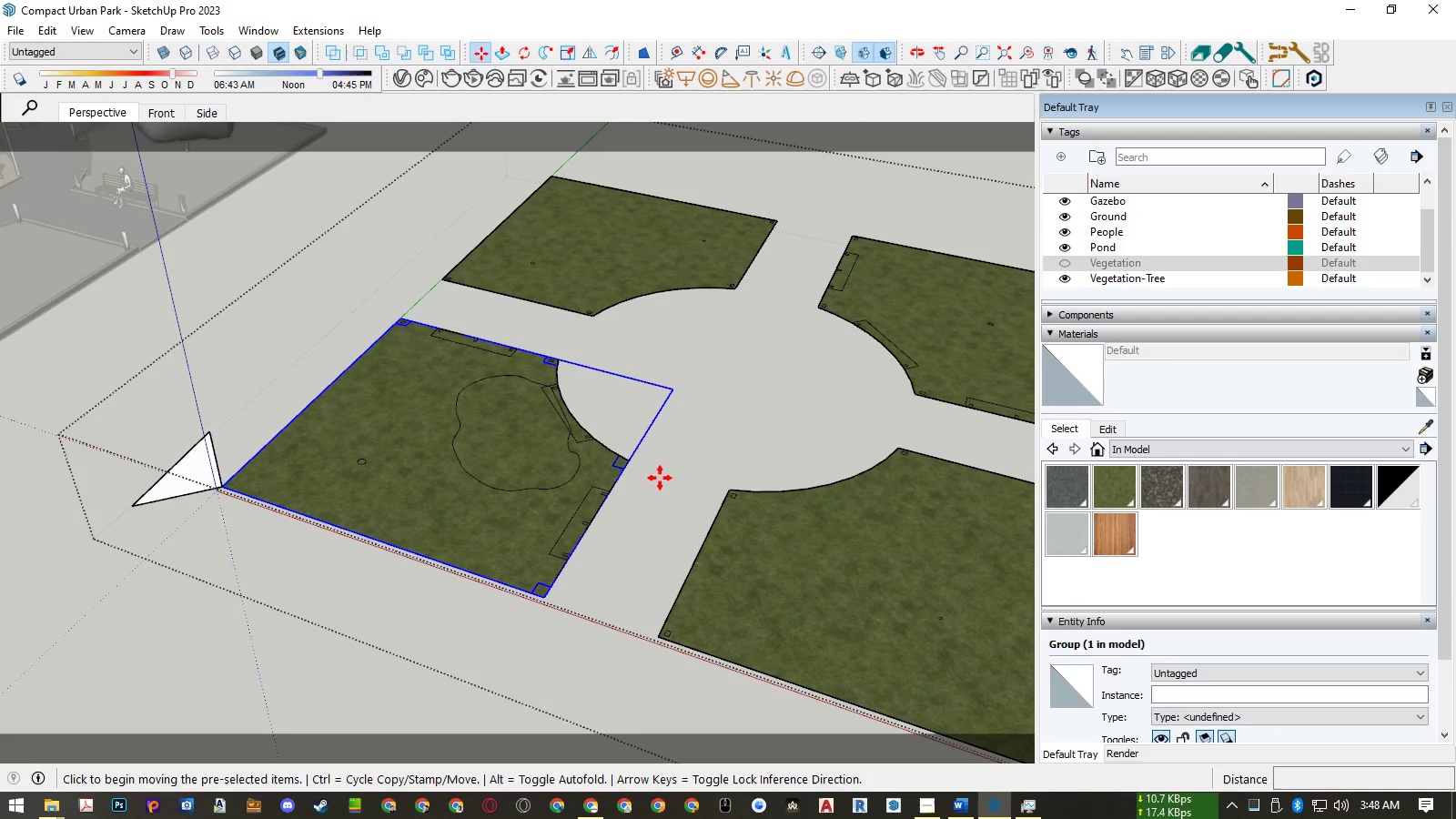 
scroll: coordinate [723, 394], scroll_direction: down, amount: 4.0
 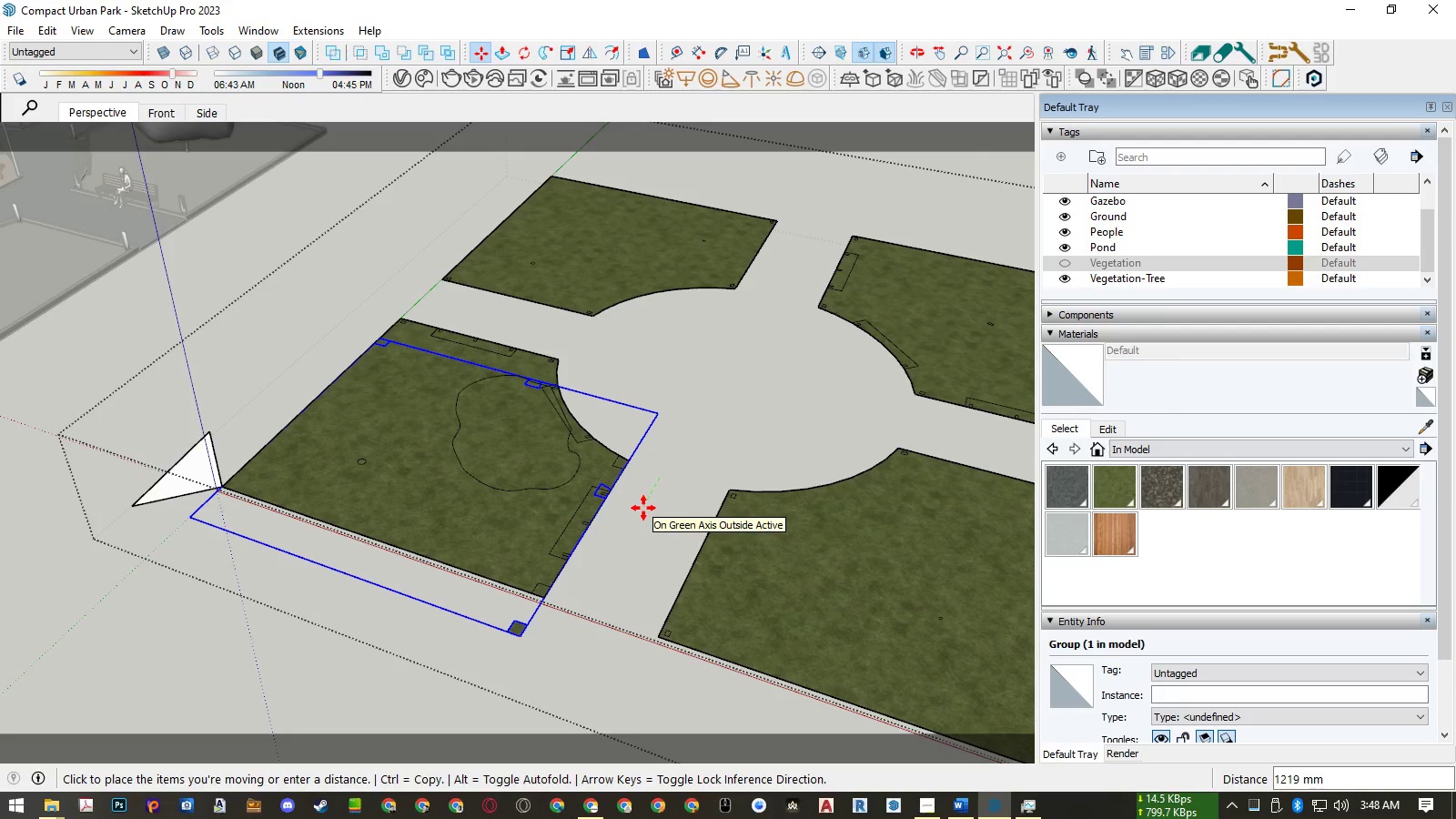 
wait(5.54)
 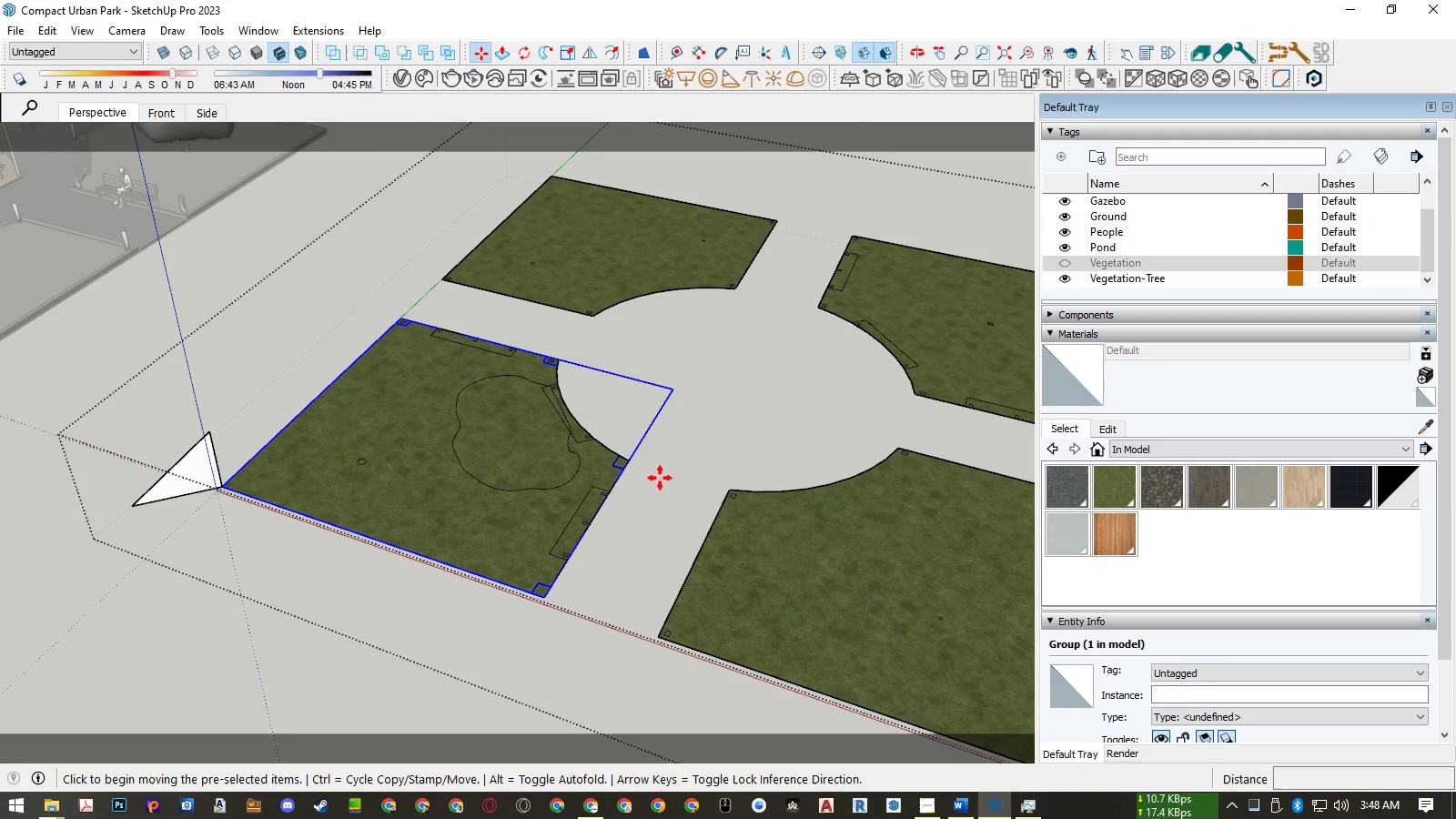 
key(Numpad1)
 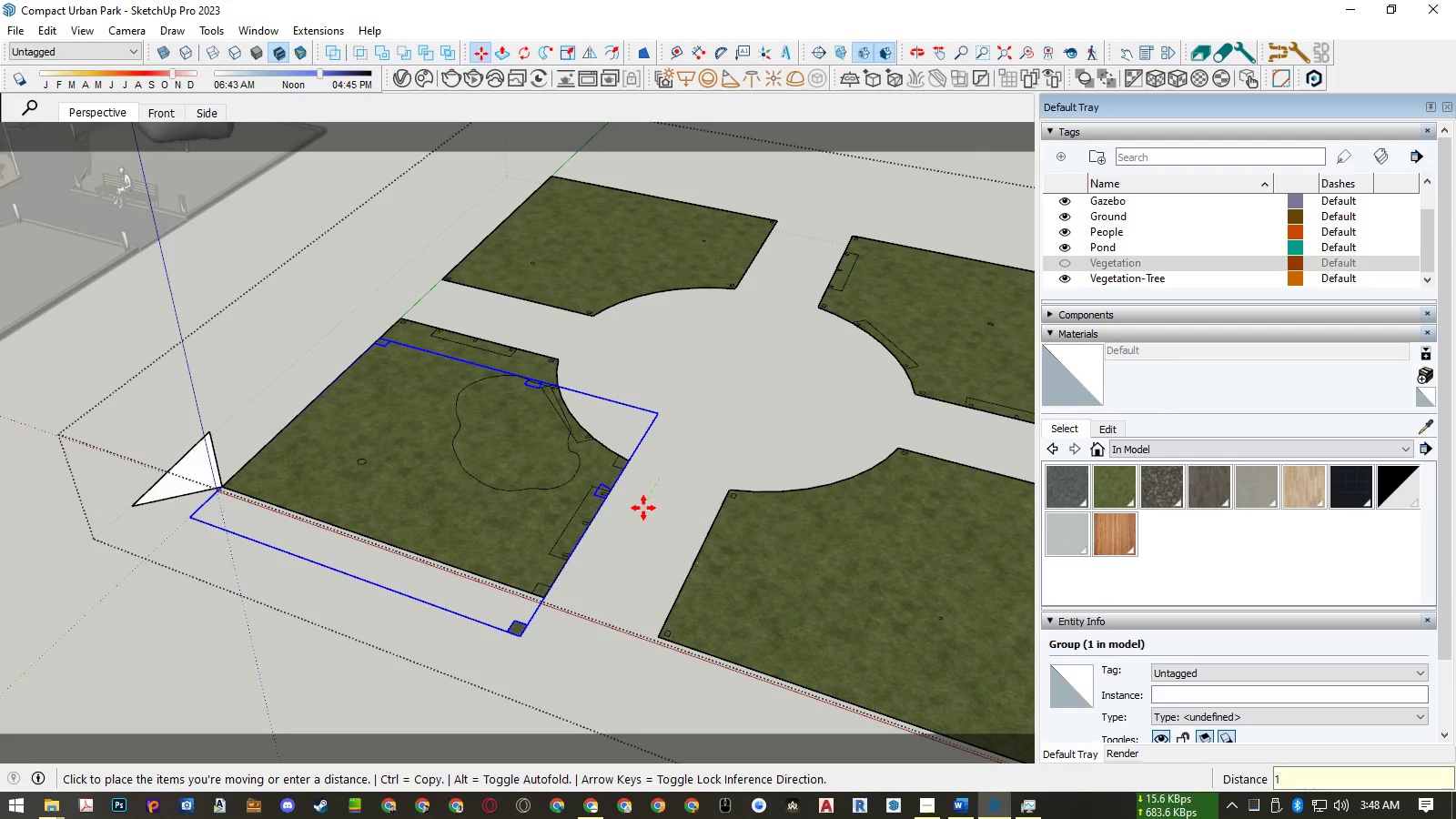 
key(Numpad0)
 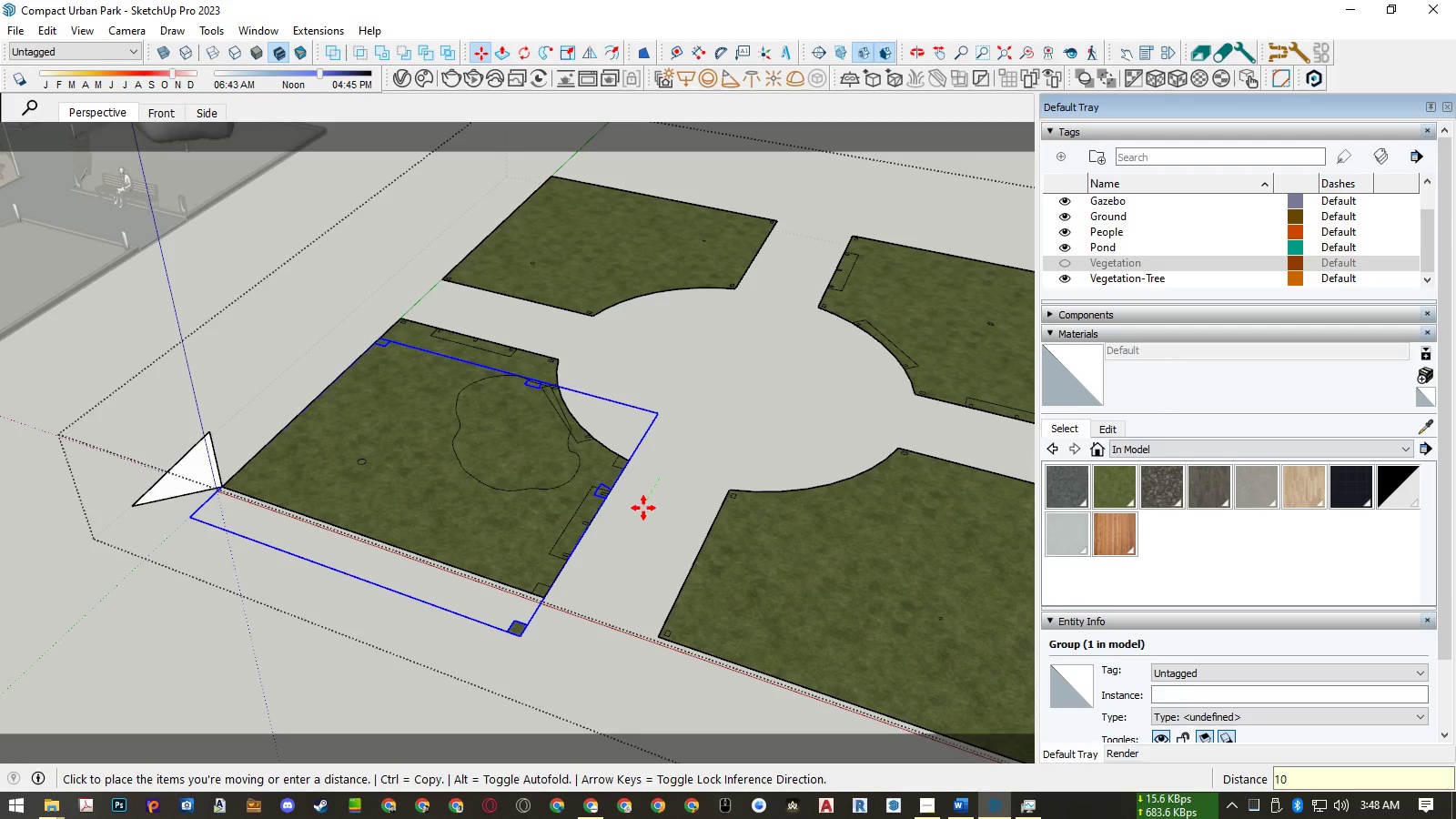 
key(Numpad0)
 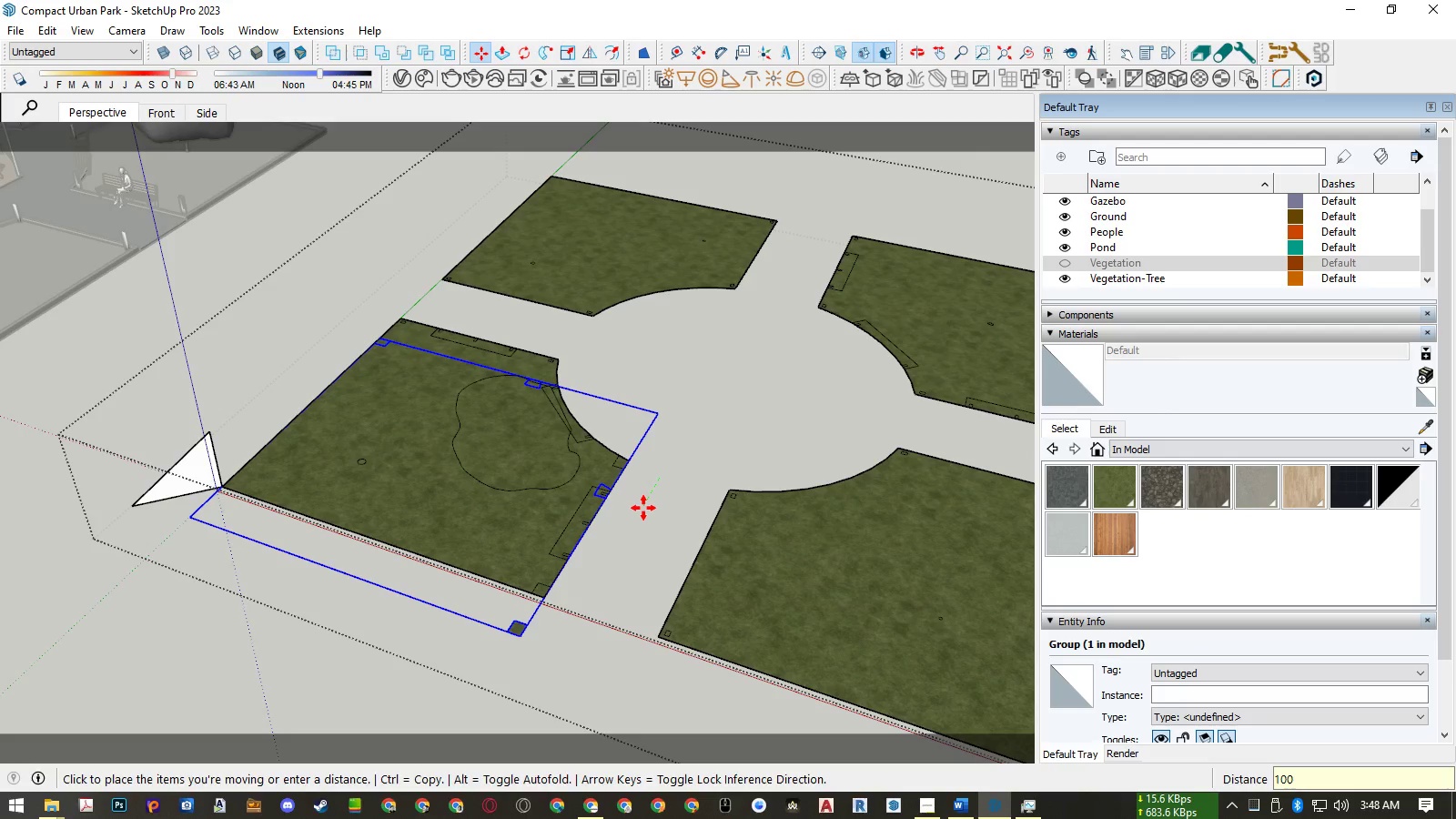 
key(Numpad0)
 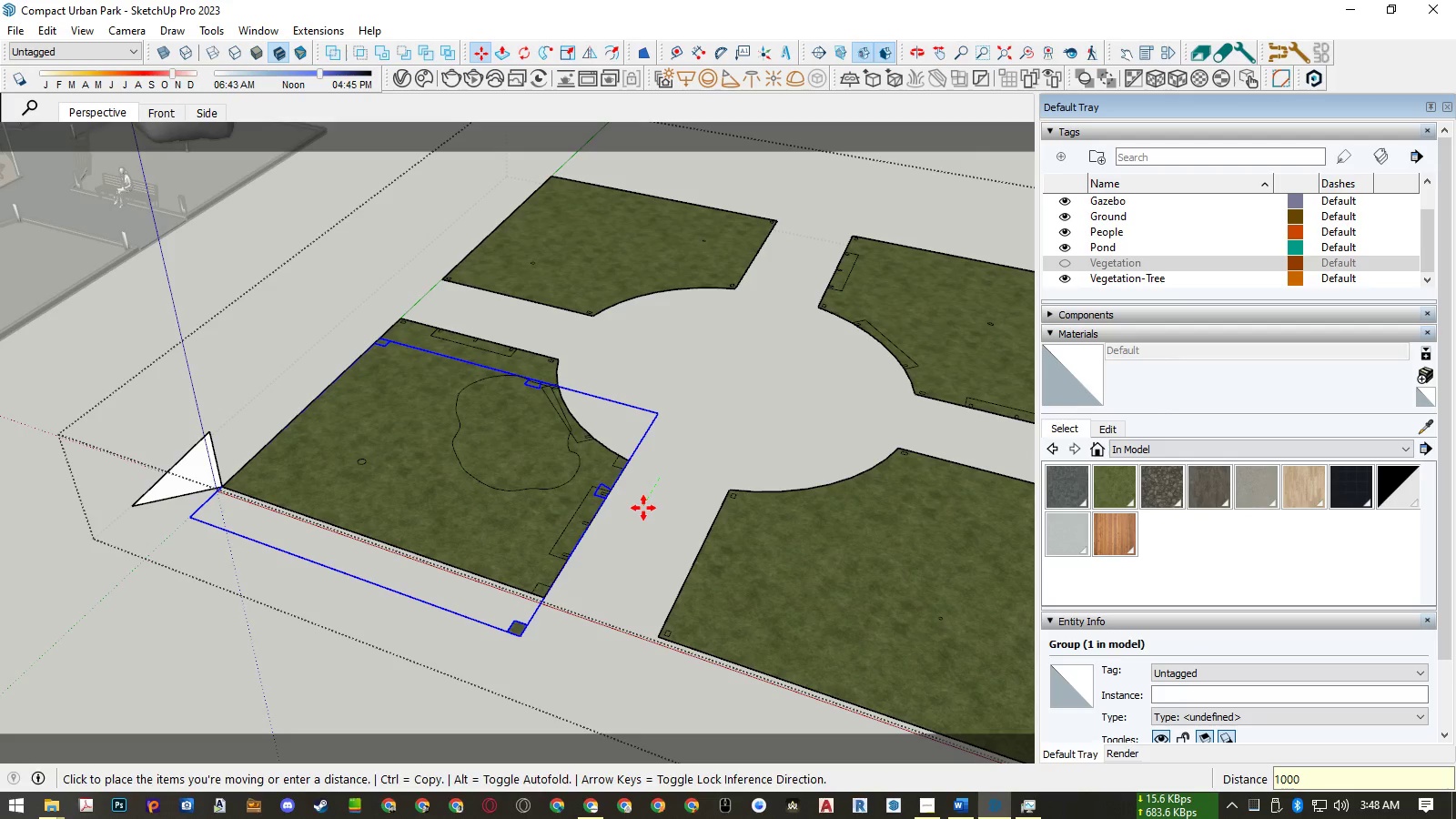 
key(NumpadEnter)
 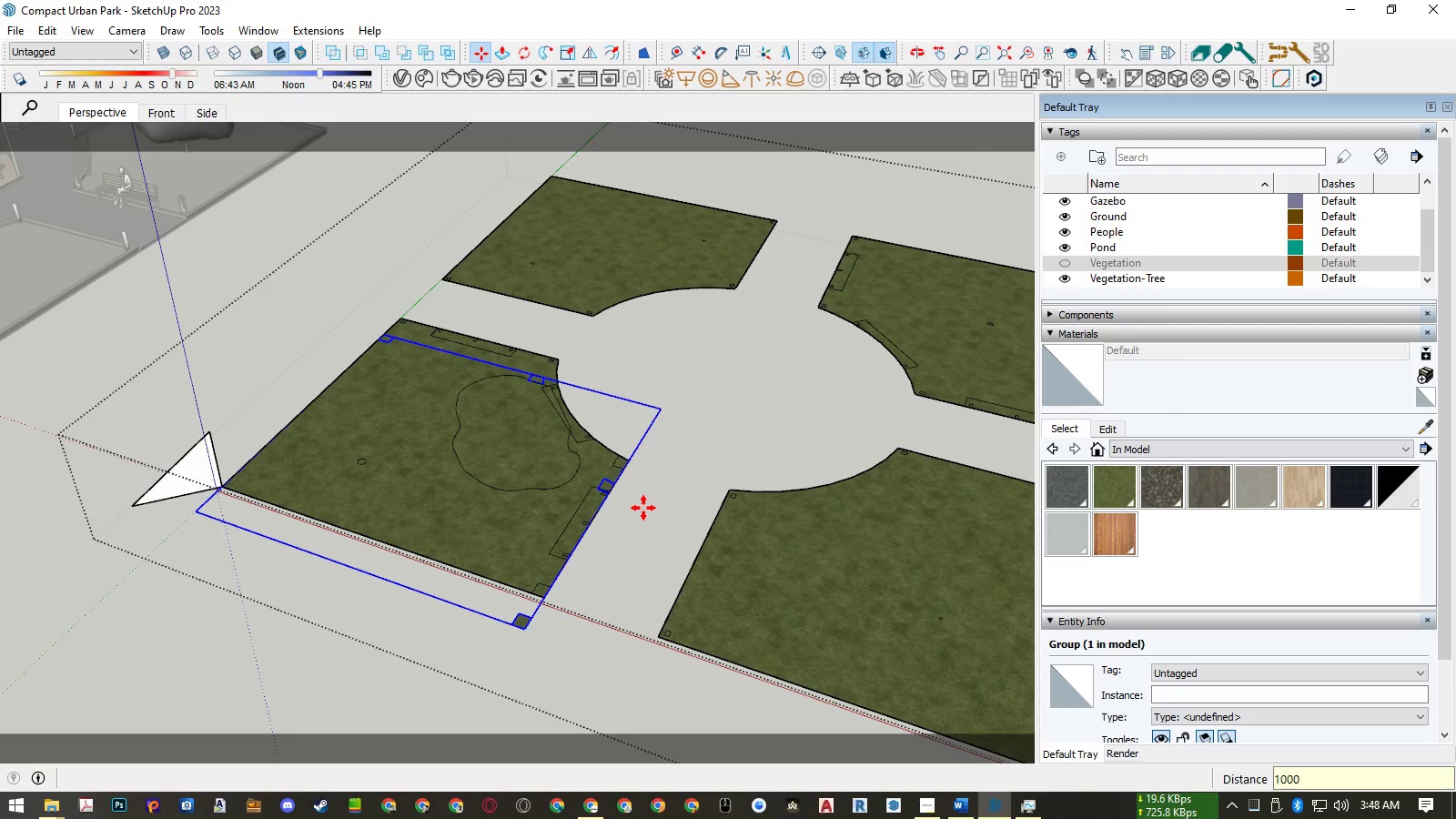 
key(Space)
 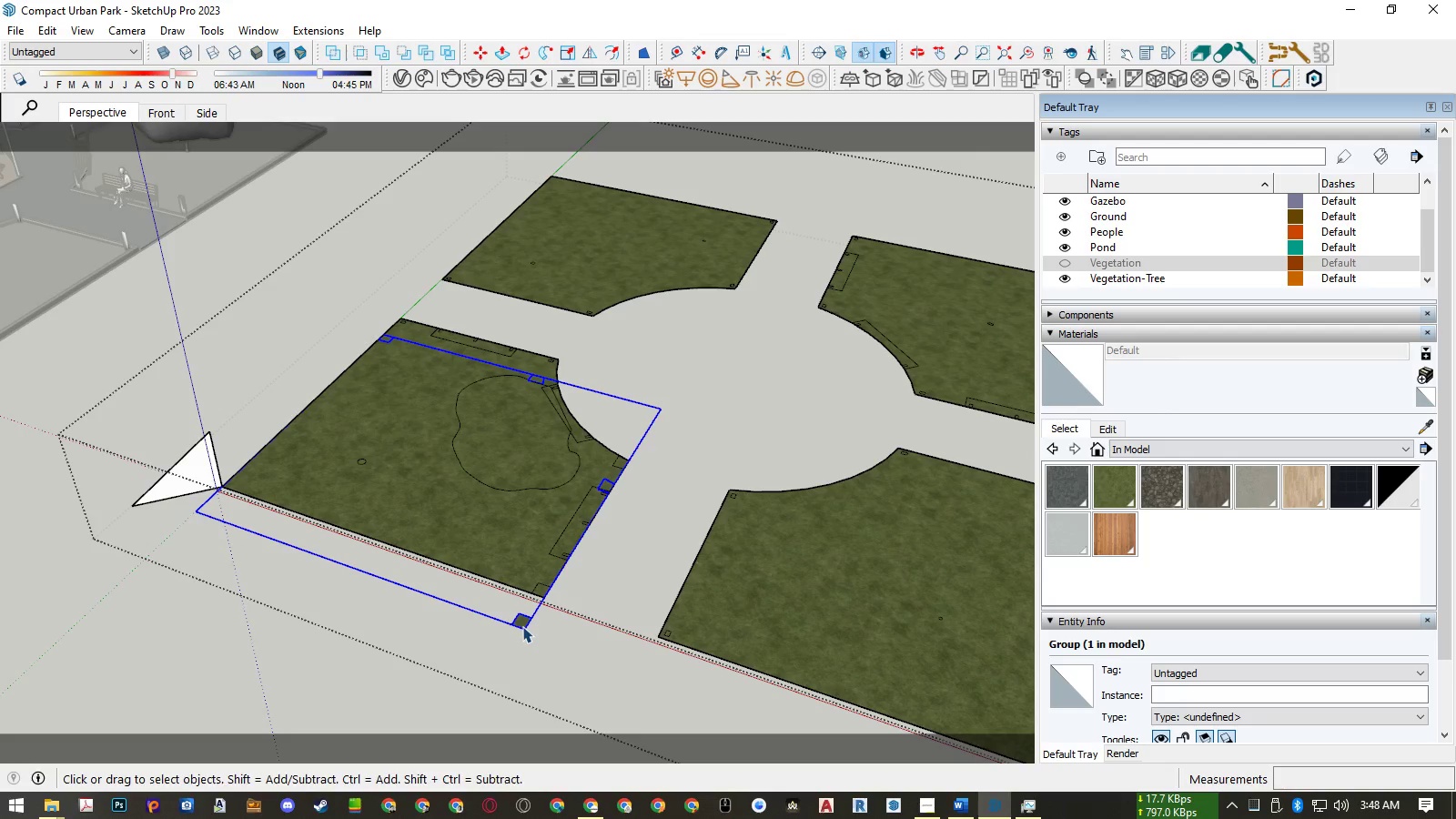 
double_click([522, 626])
 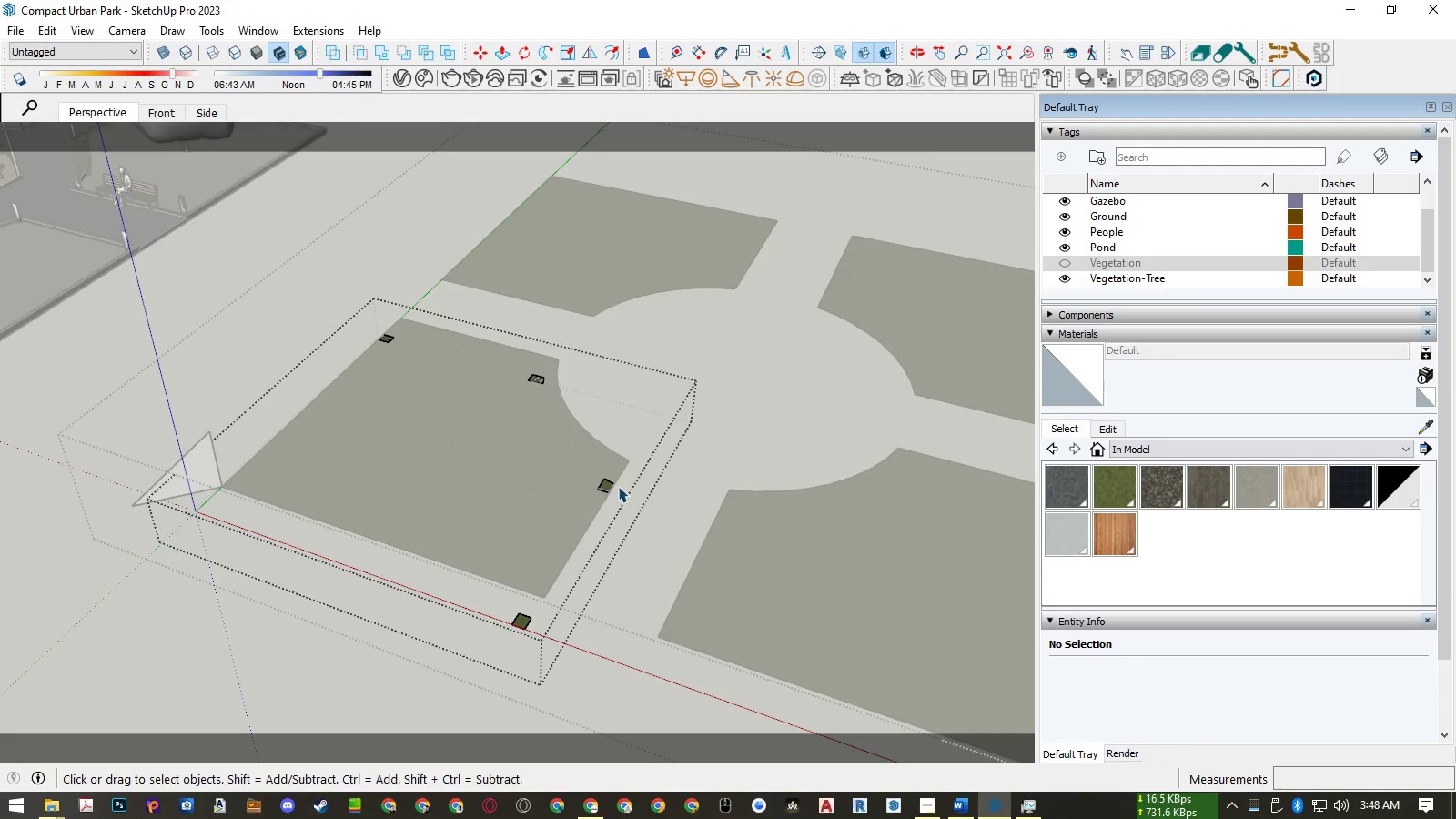 
key(L)
 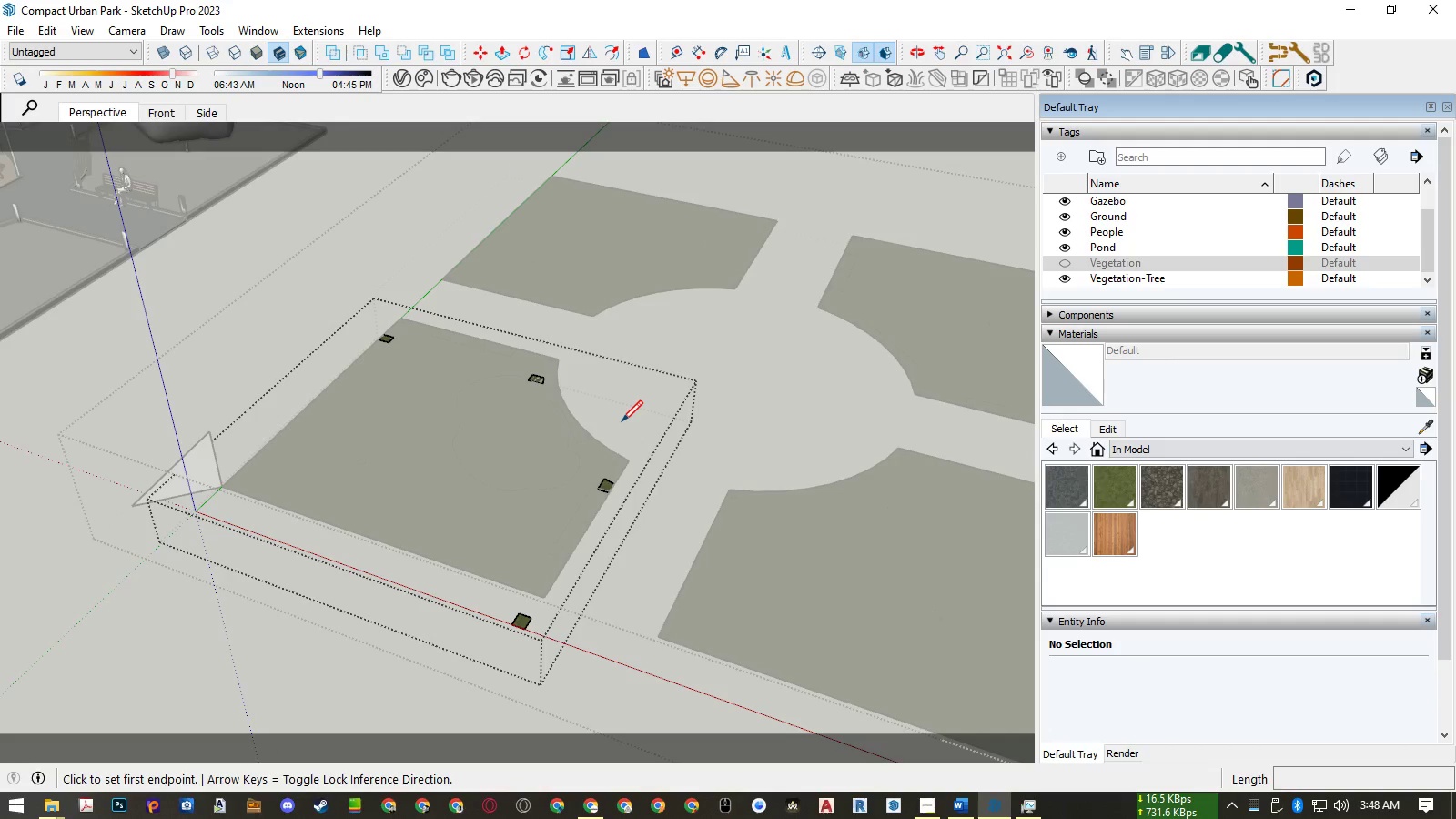 
left_click([622, 421])
 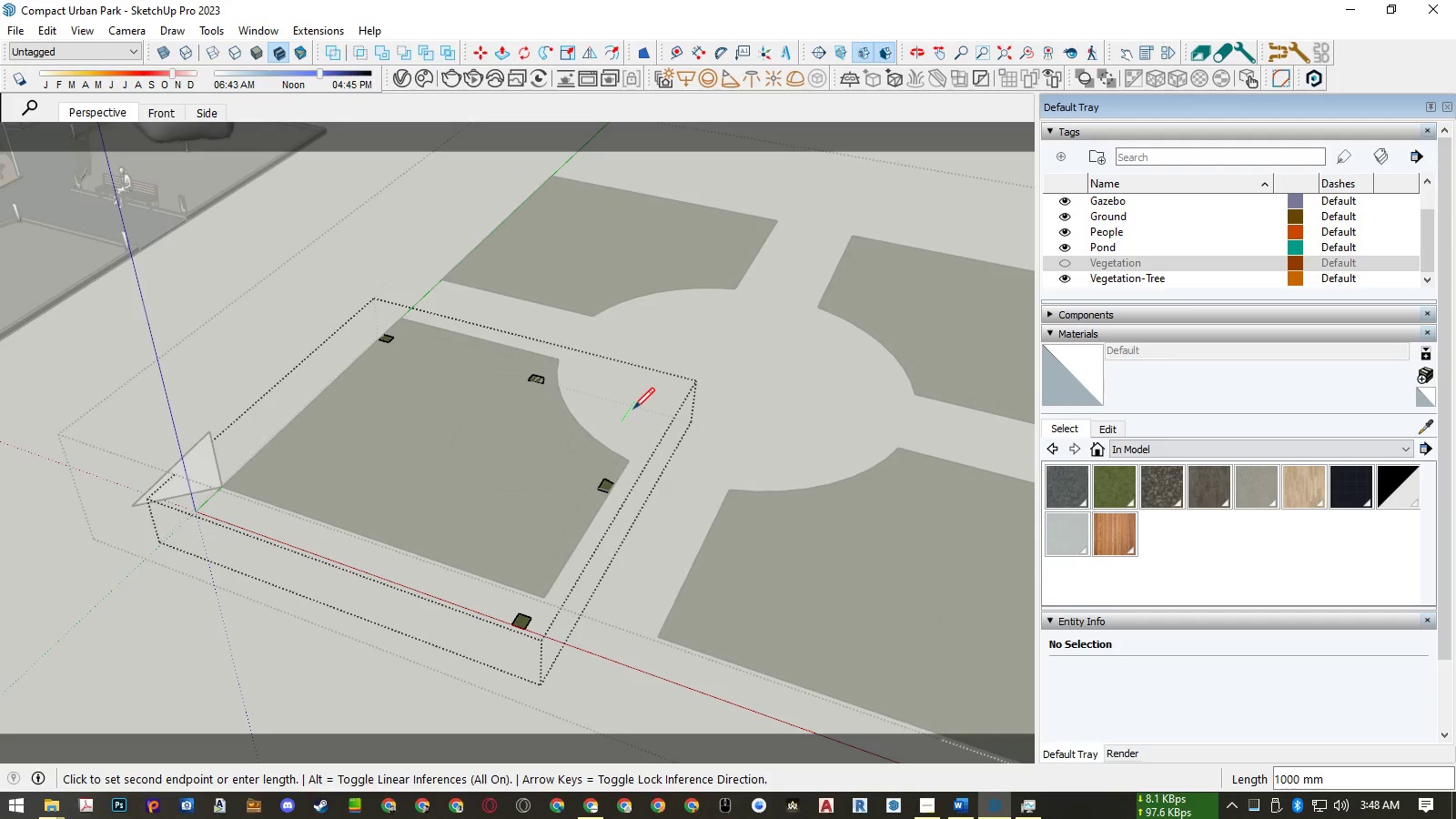 
left_click([633, 409])
 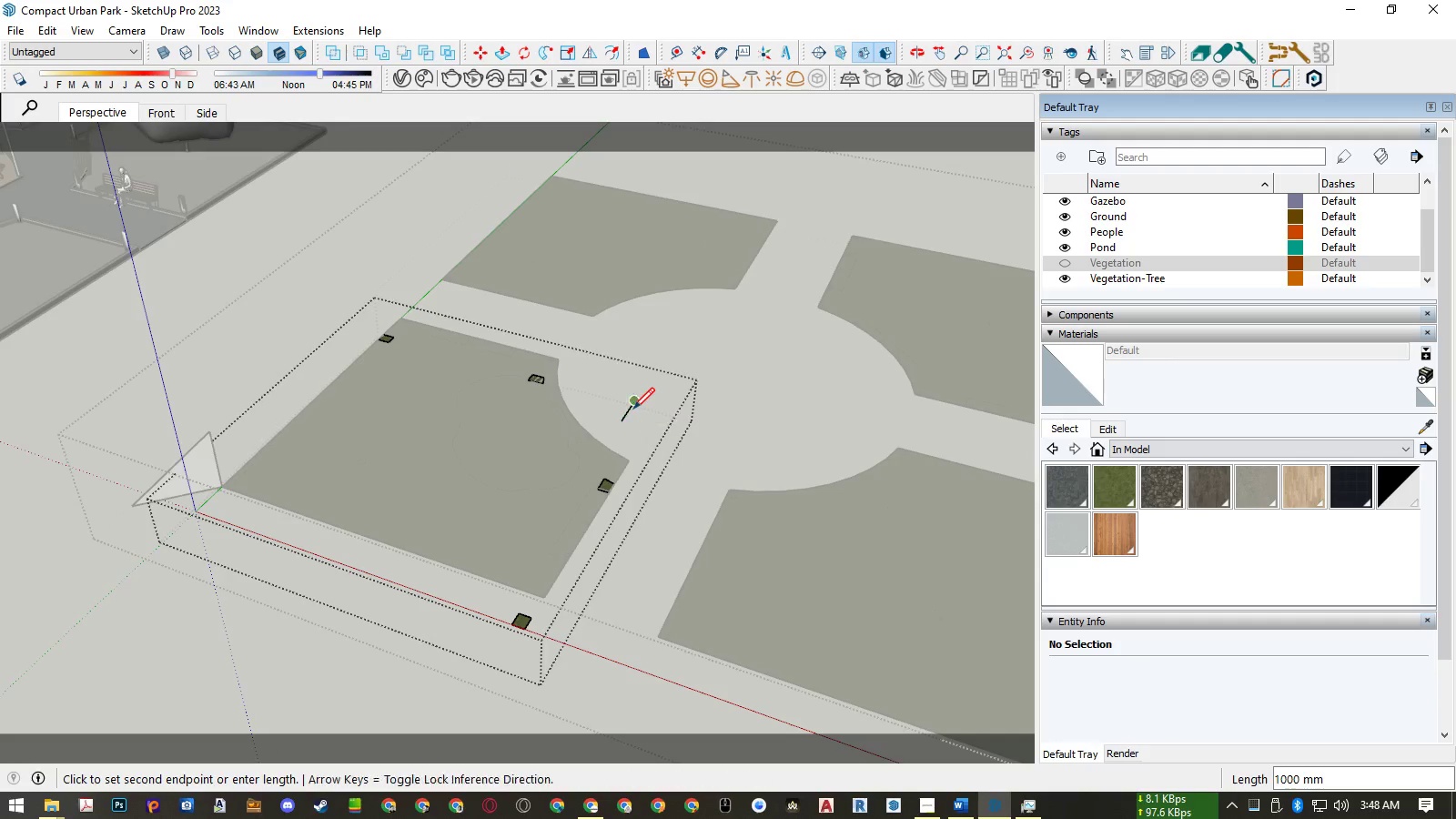 
key(Space)
 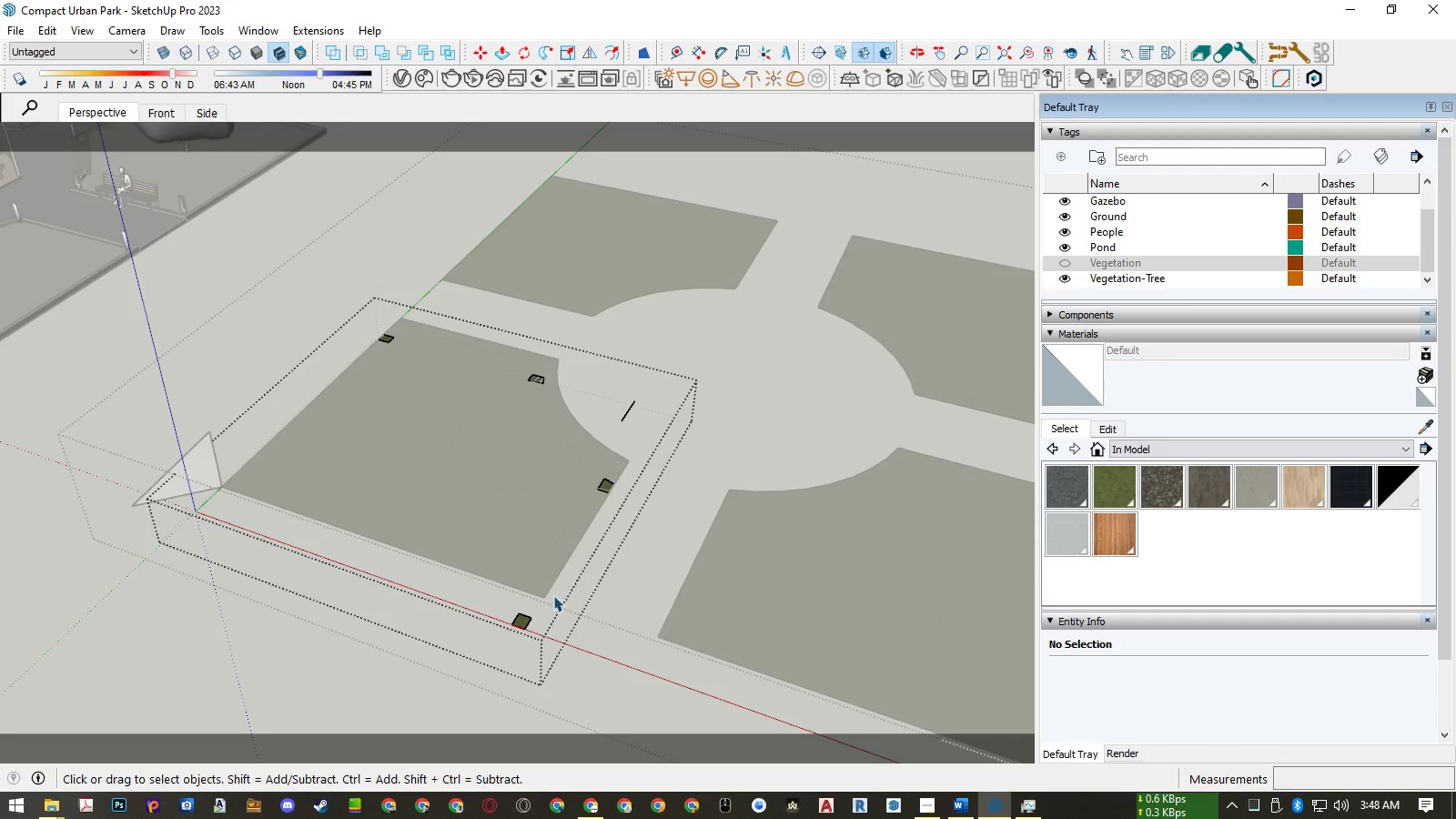 
key(Escape)
 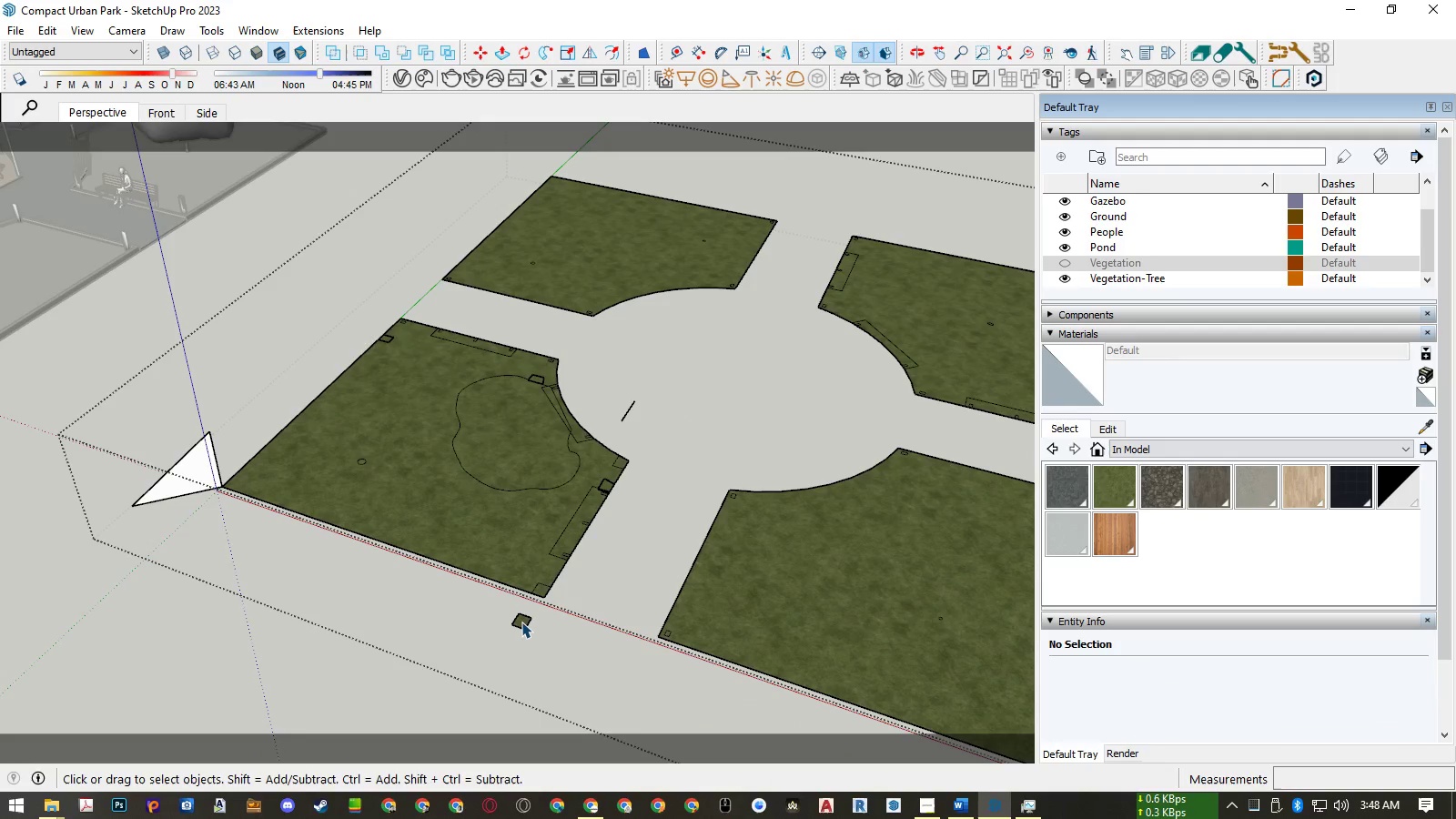 
left_click([521, 622])
 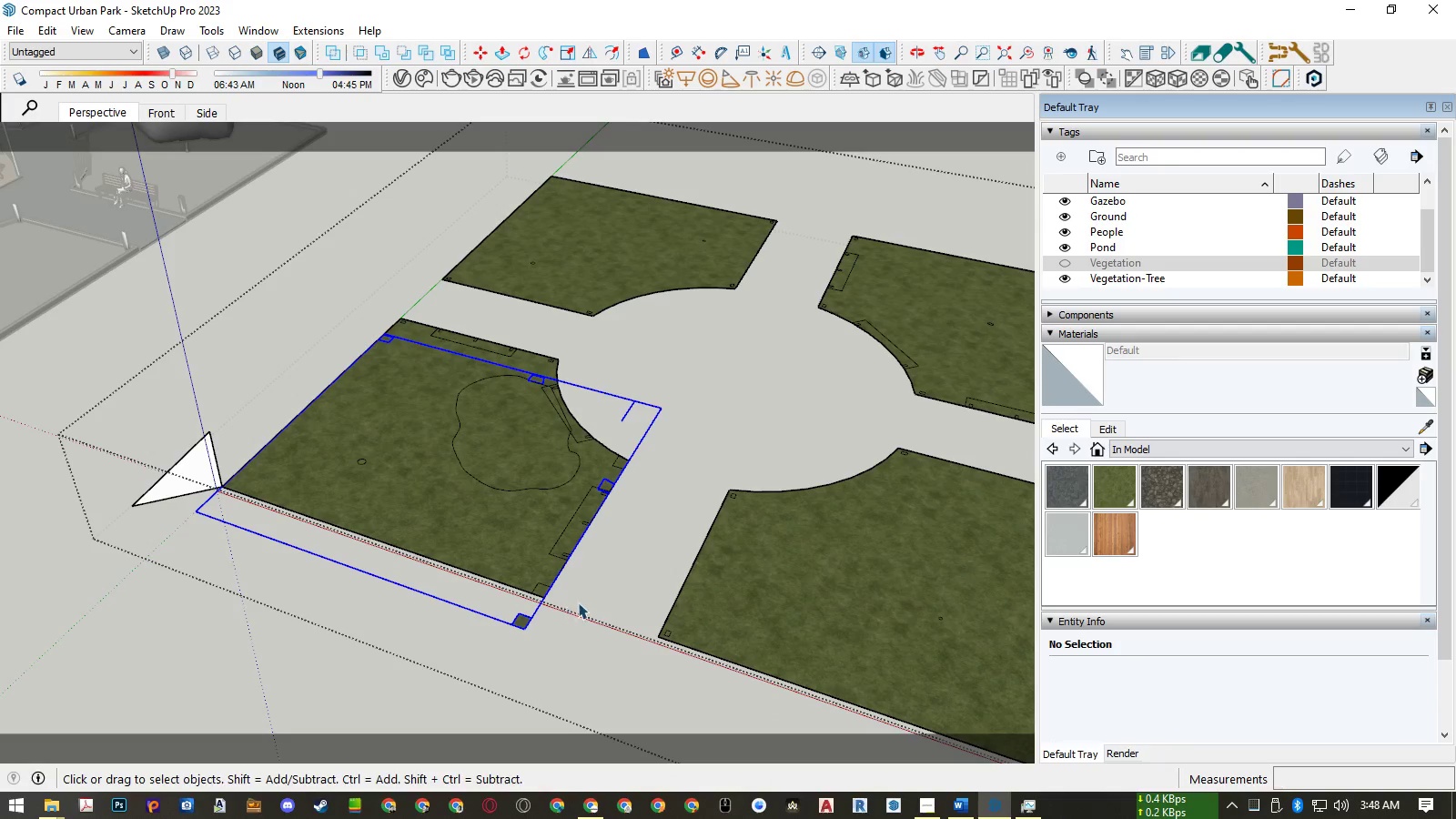 
key(M)
 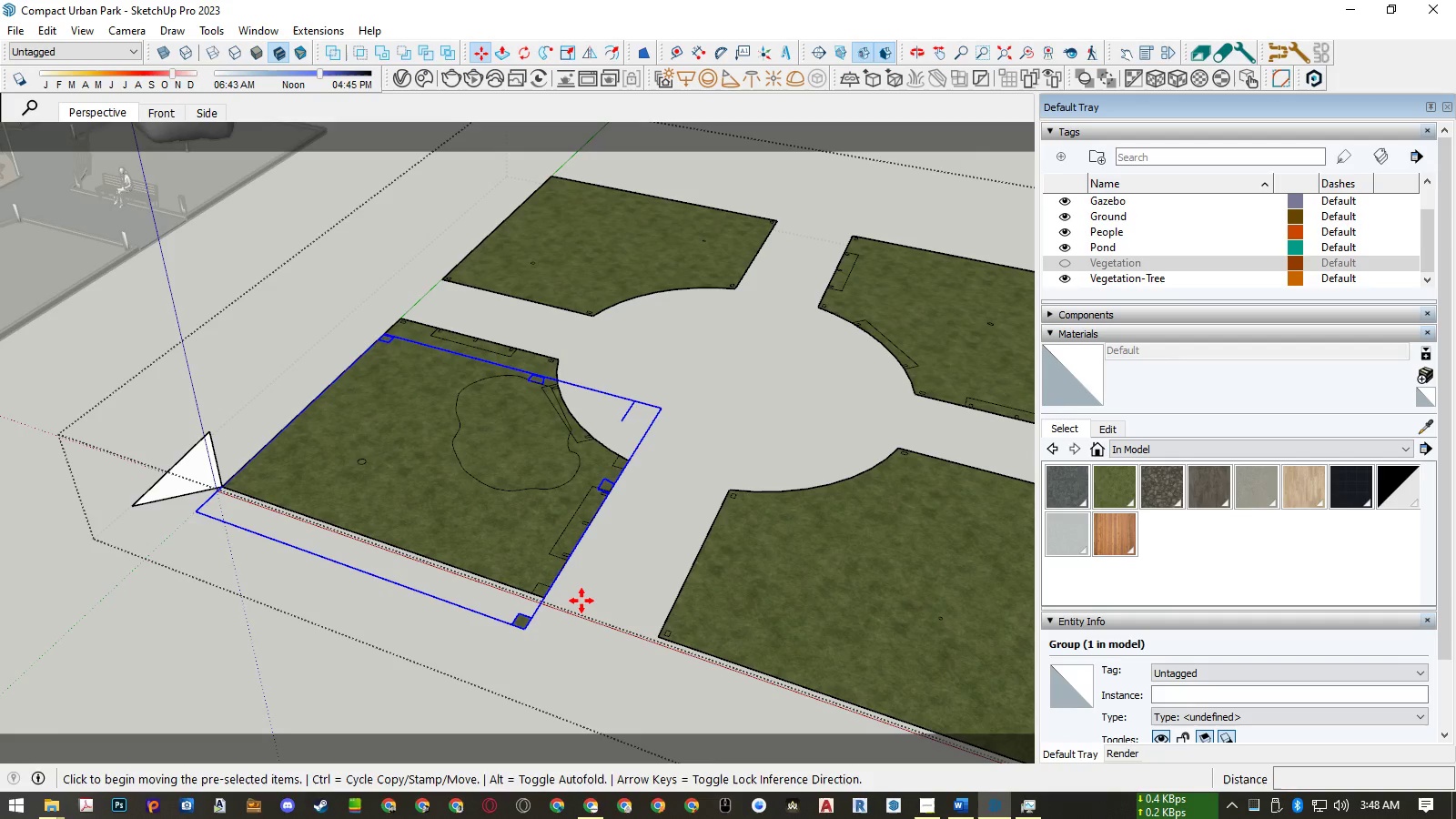 
left_click([581, 601])
 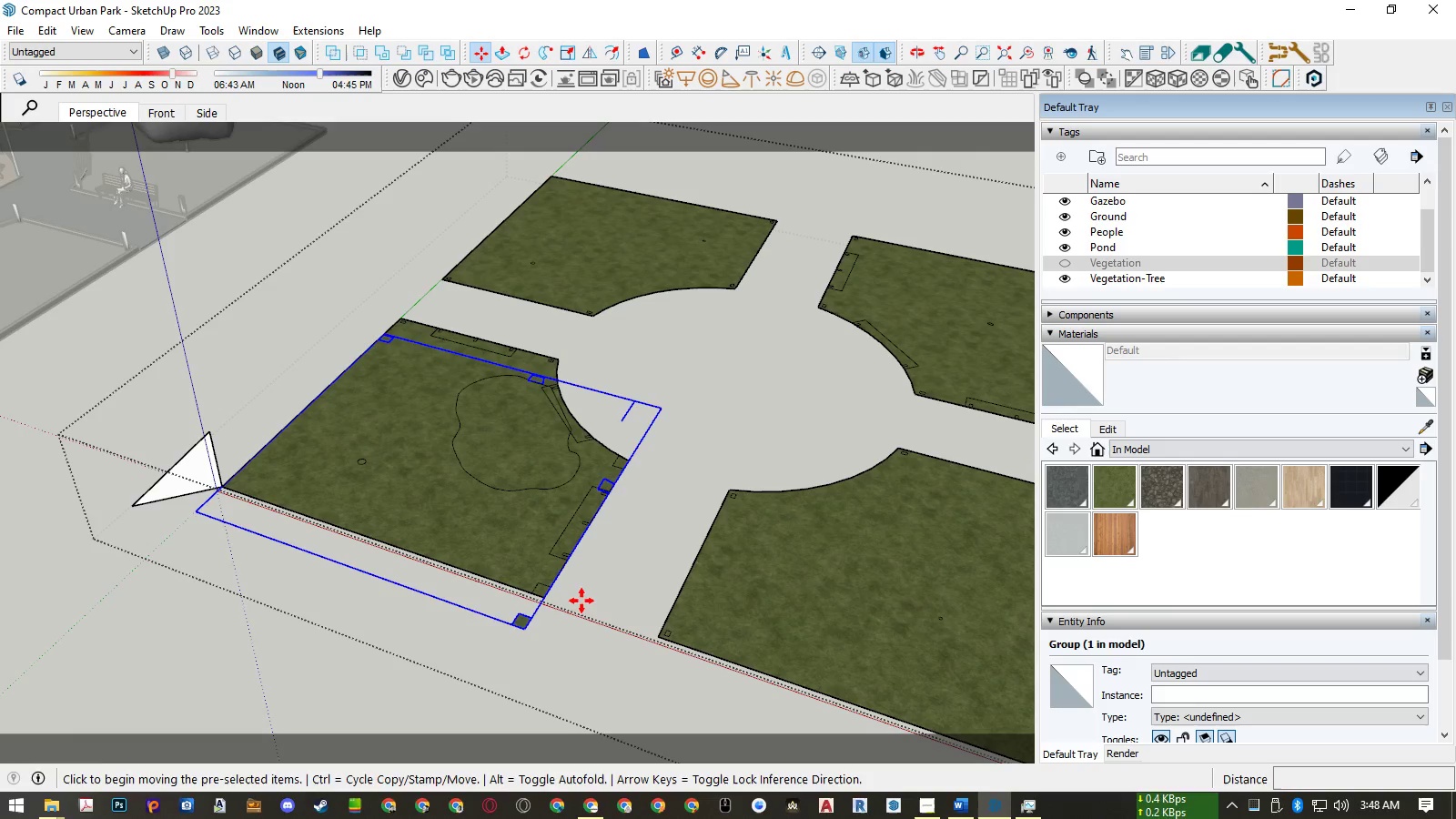 
key(ArrowLeft)
 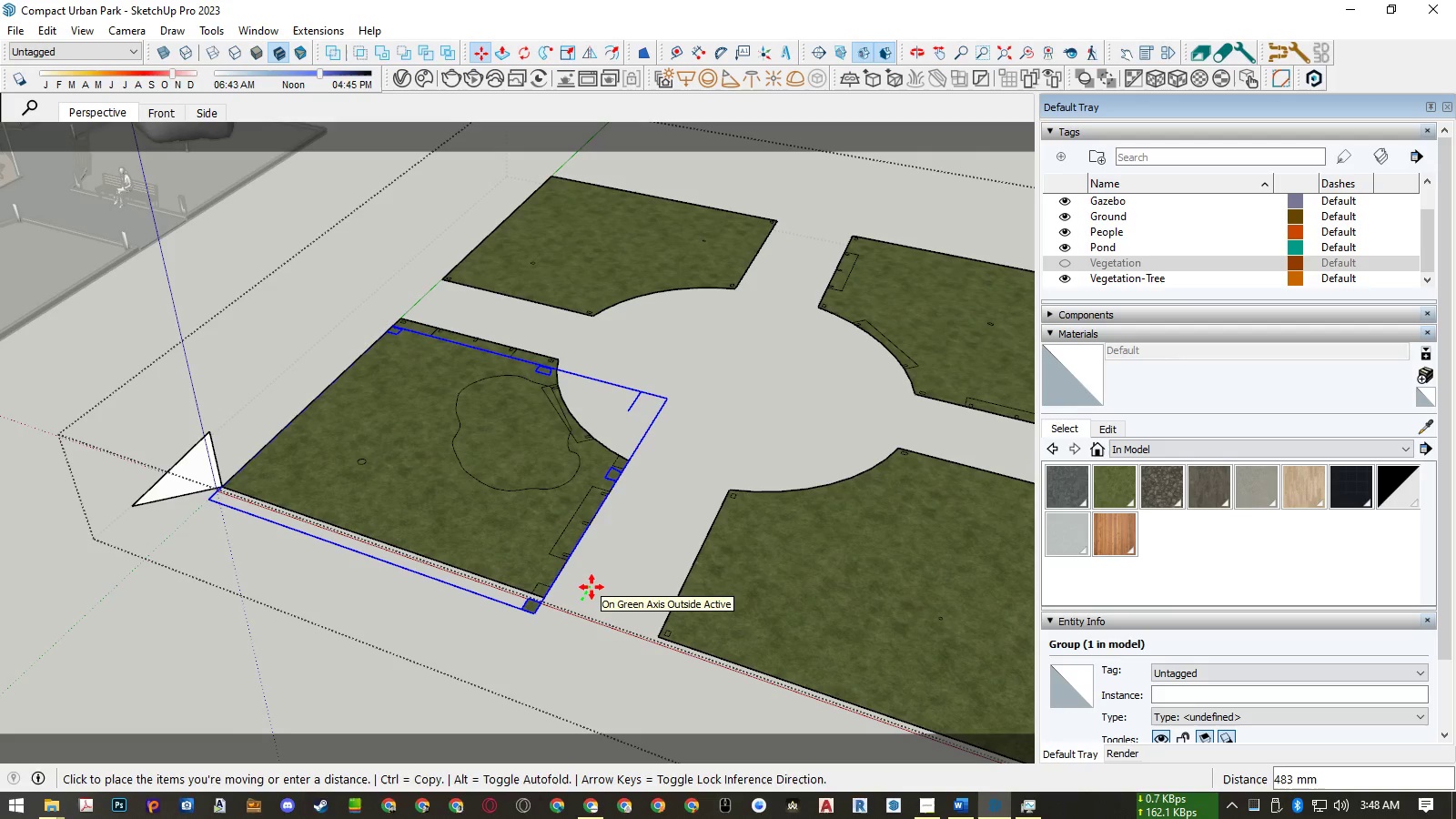 
key(Numpad1)
 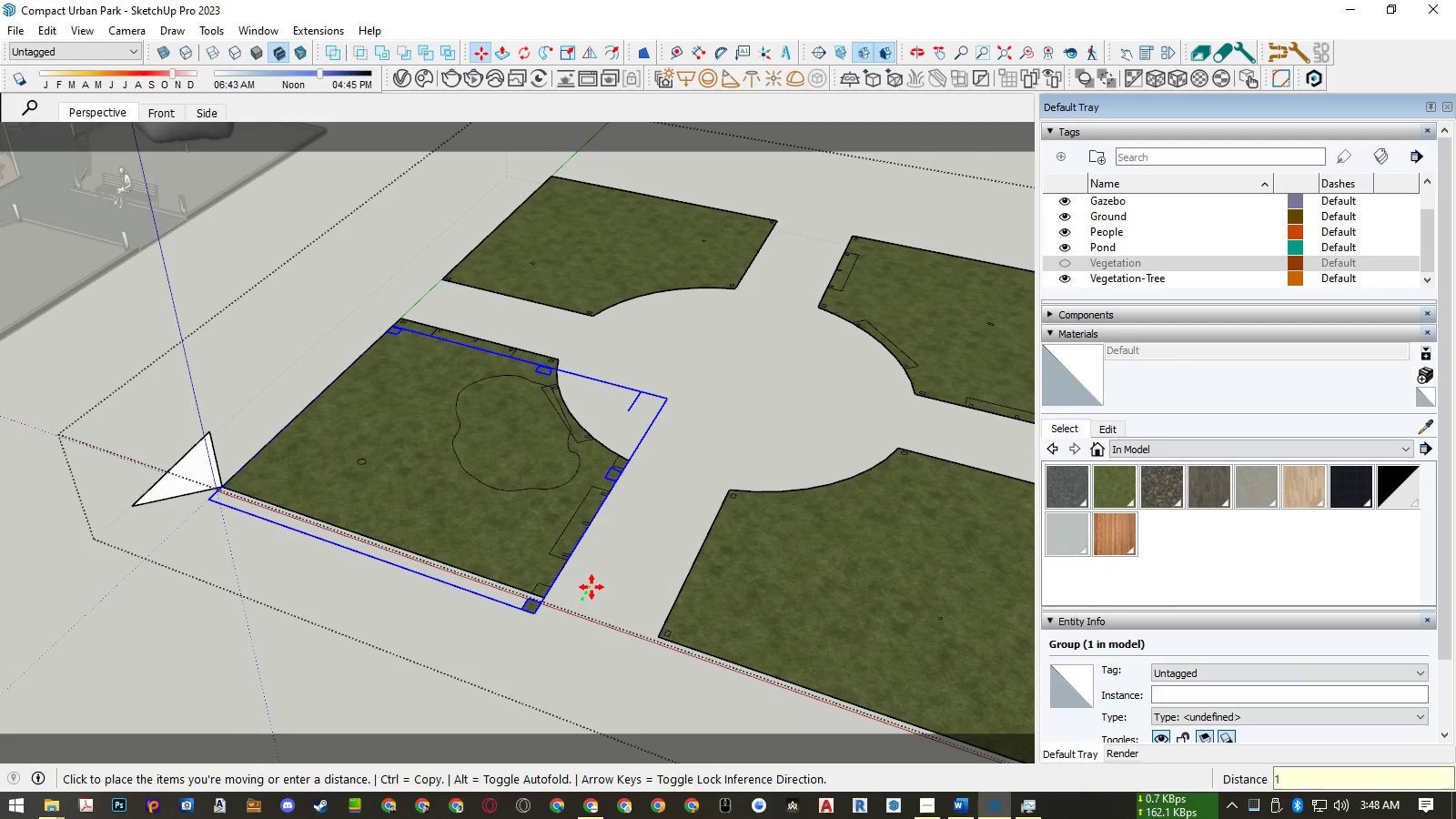 
key(Numpad0)
 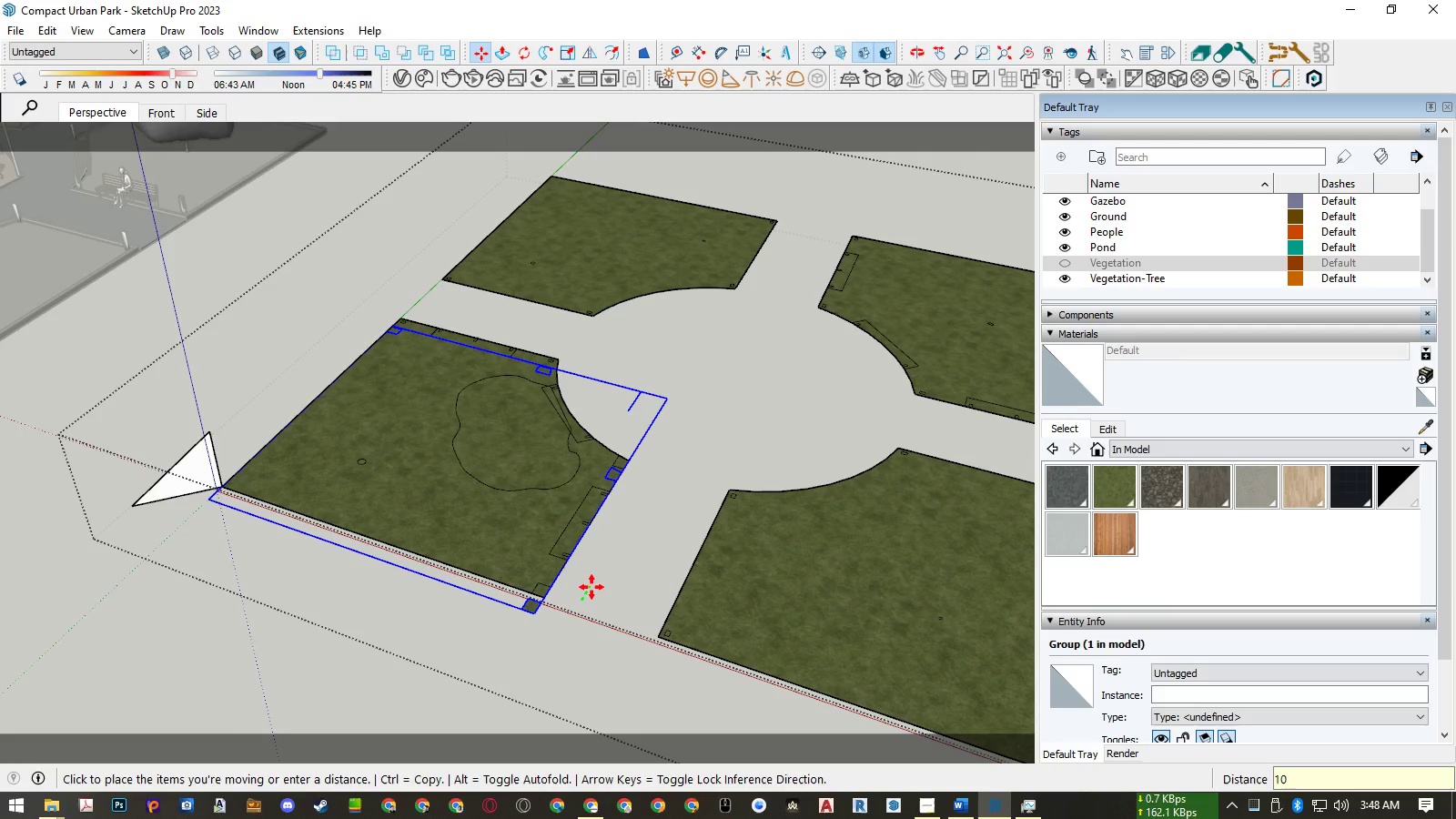 
key(Numpad0)
 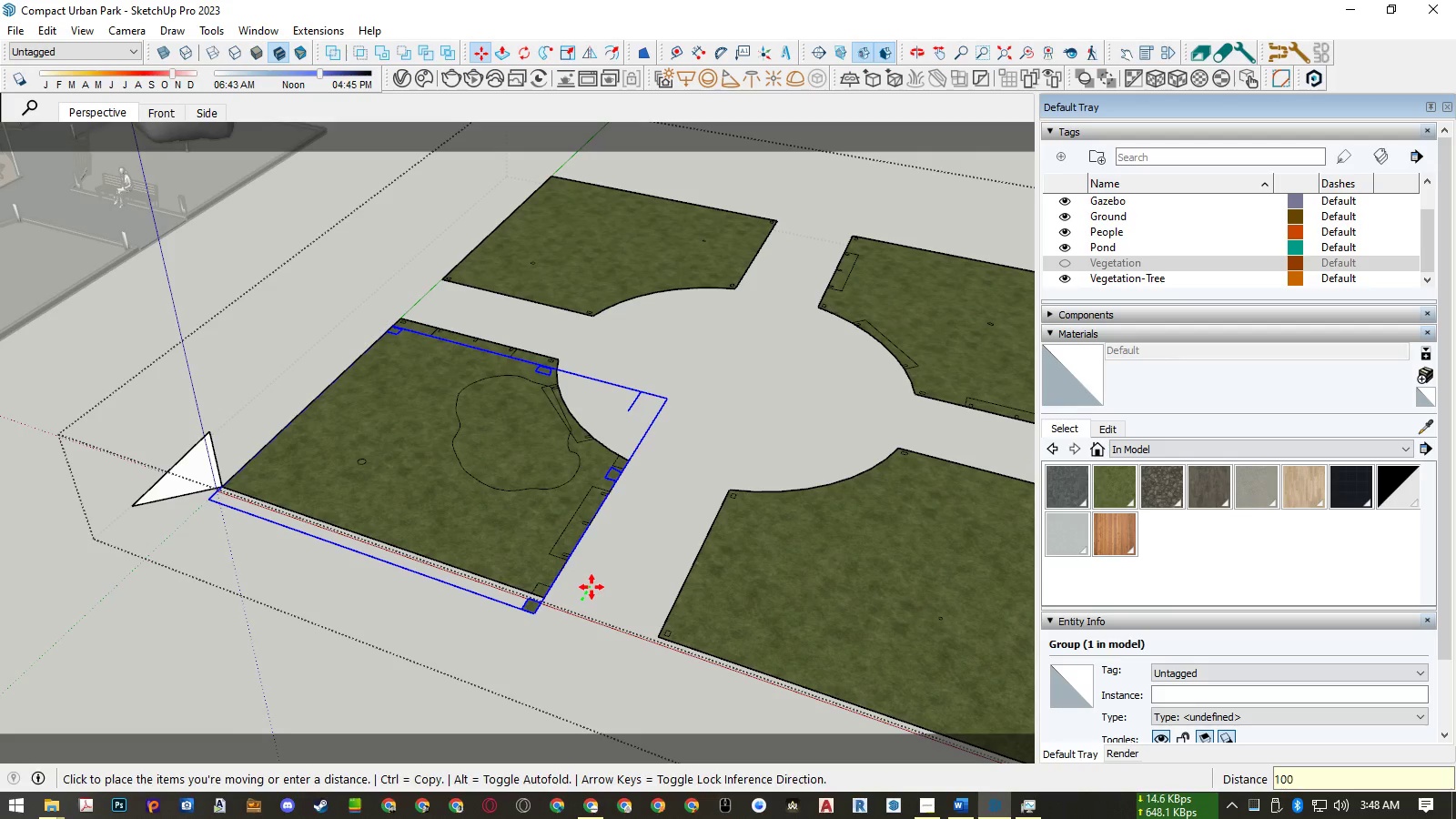 
key(Numpad0)
 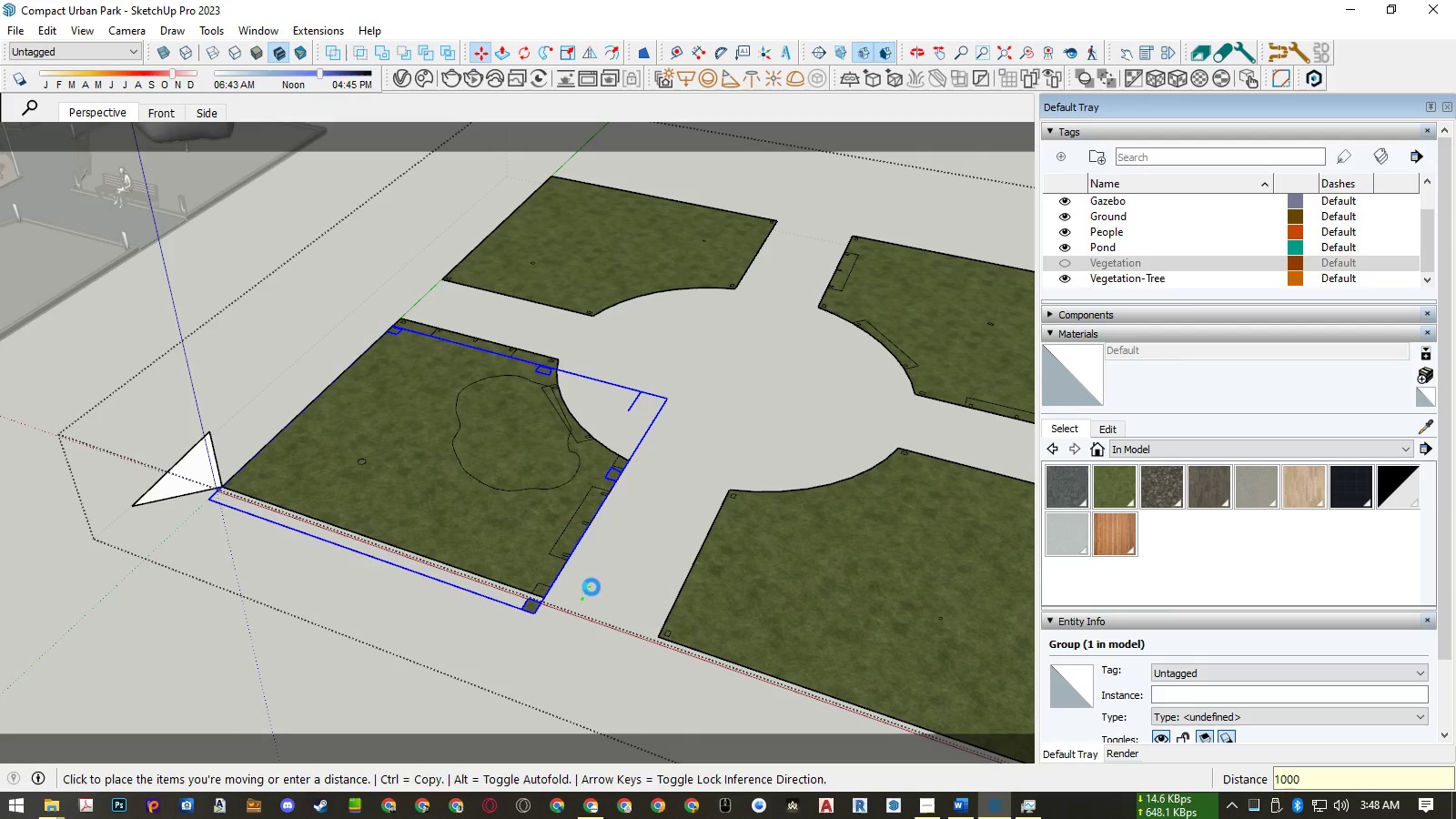 
key(NumpadEnter)
 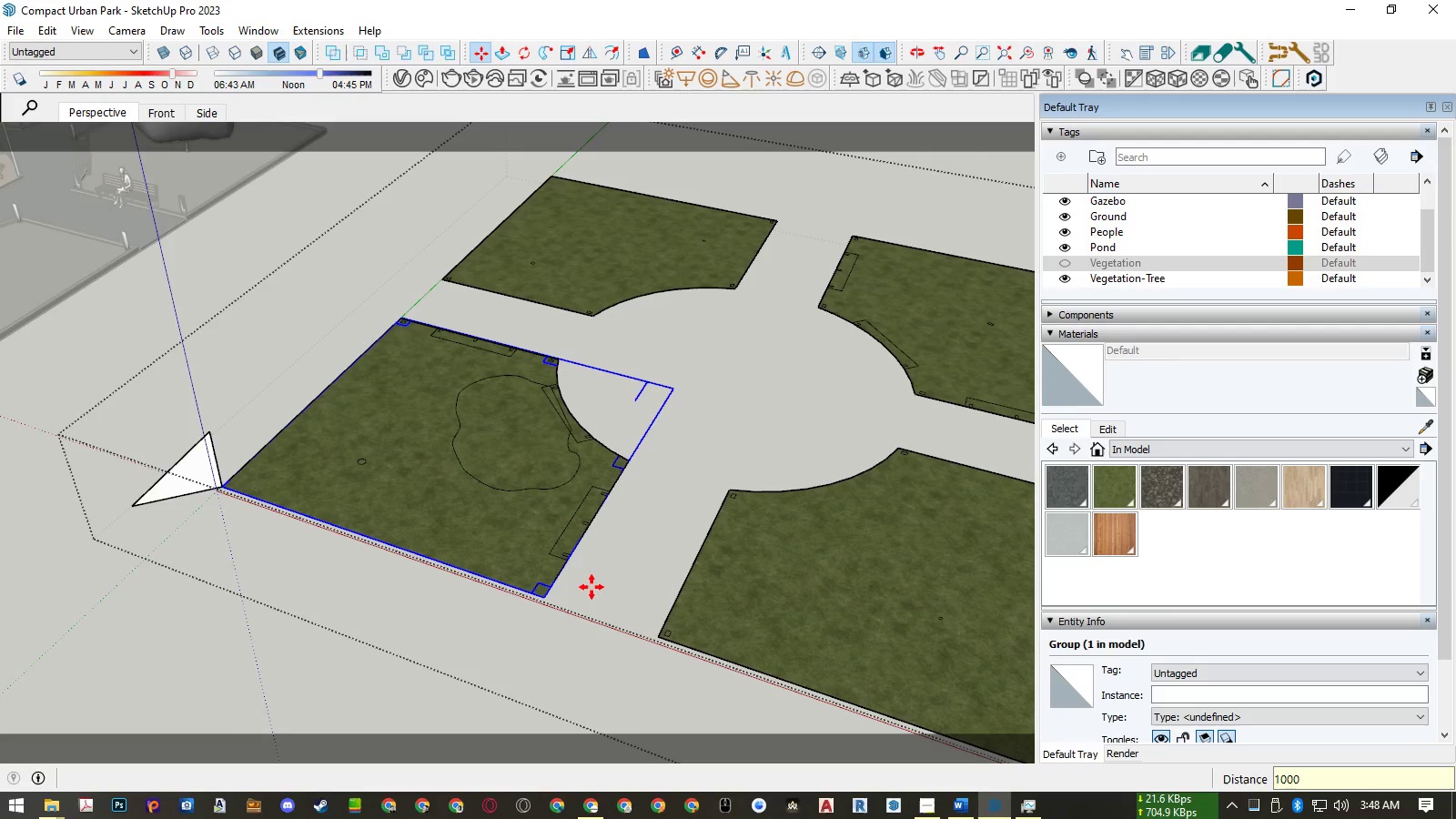 
key(Space)
 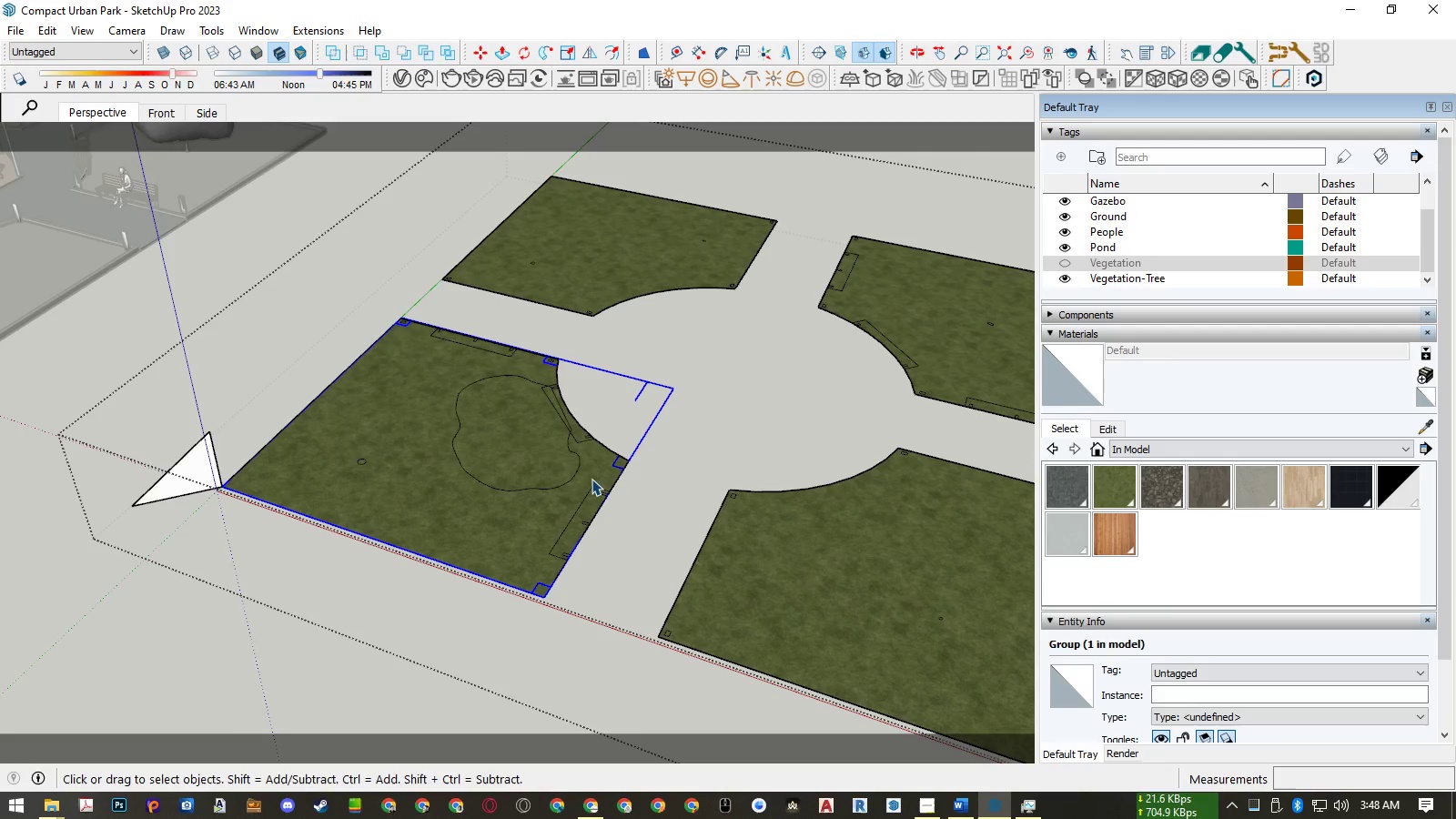 
scroll: coordinate [633, 488], scroll_direction: down, amount: 12.0
 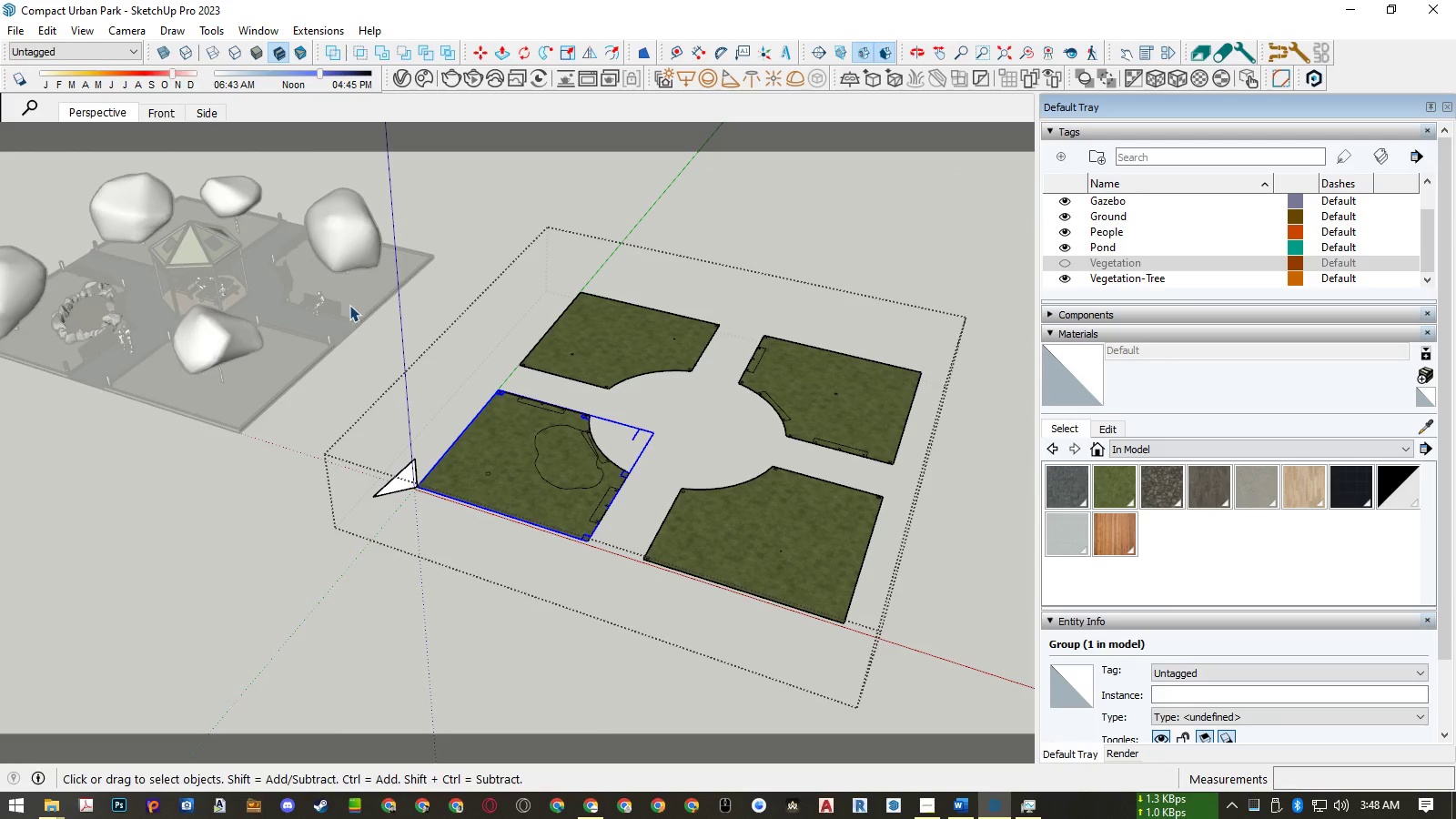 
scroll: coordinate [556, 429], scroll_direction: up, amount: 8.0
 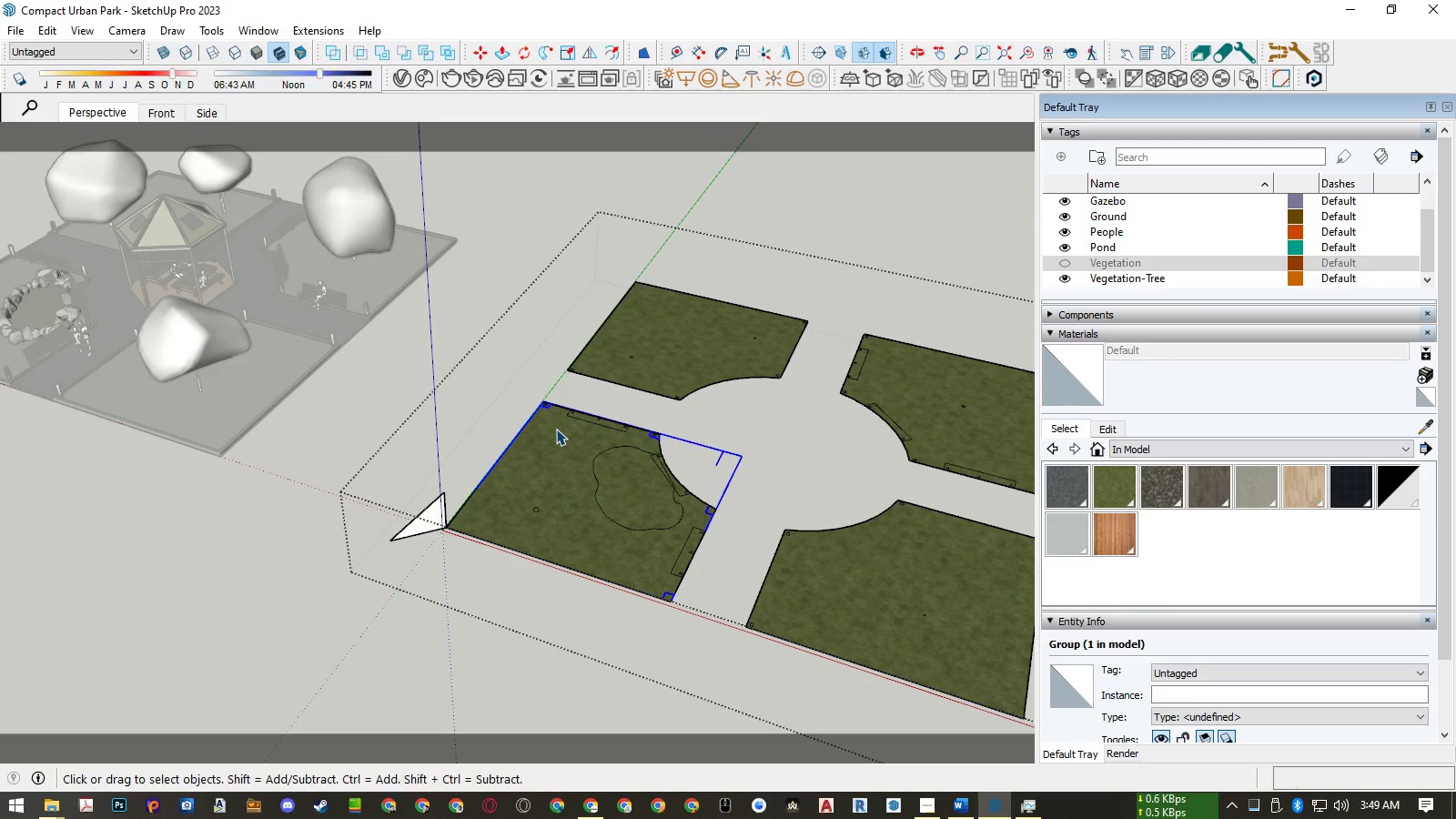 
key(Control+ControlLeft)
 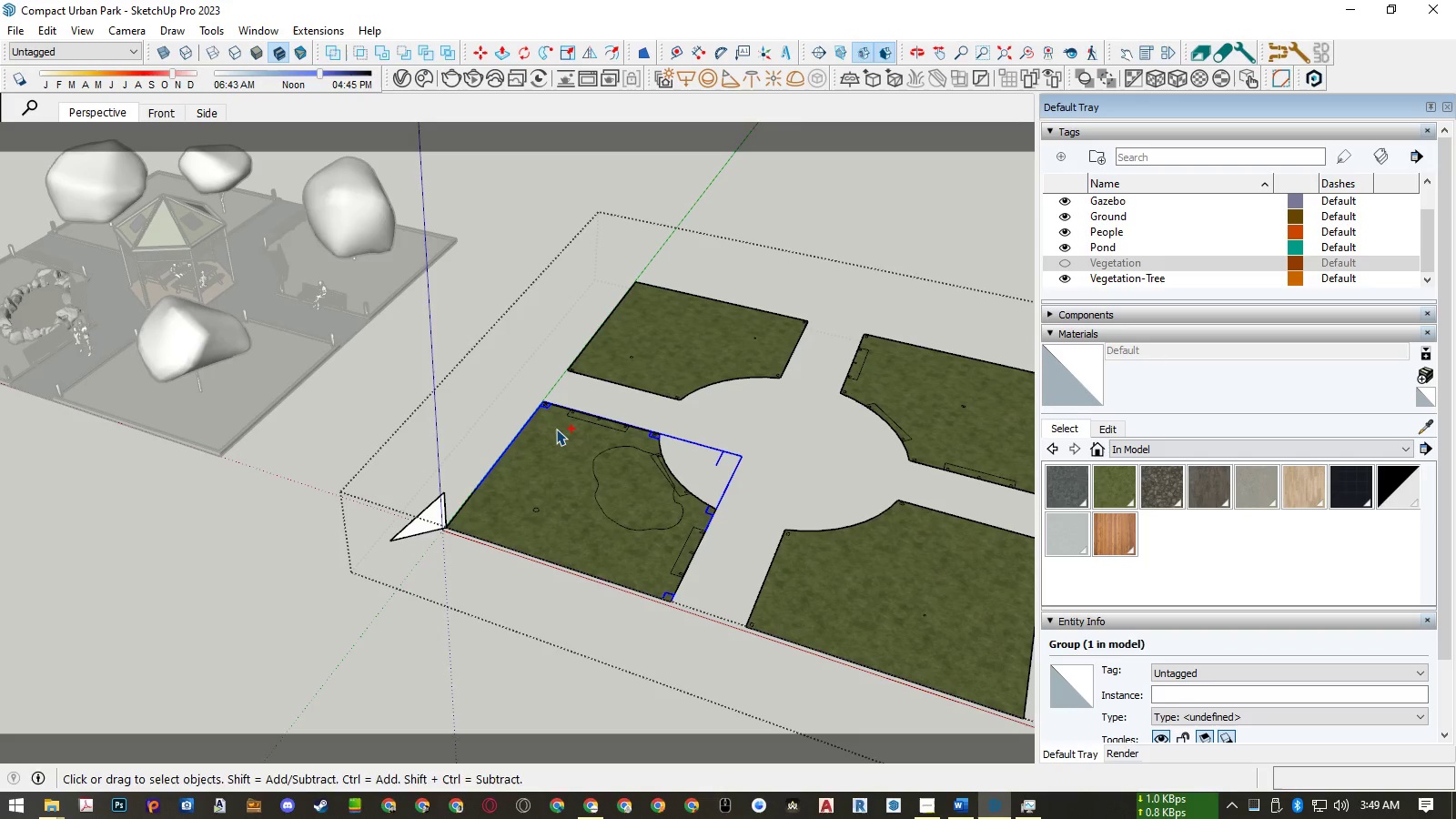 
key(Control+S)
 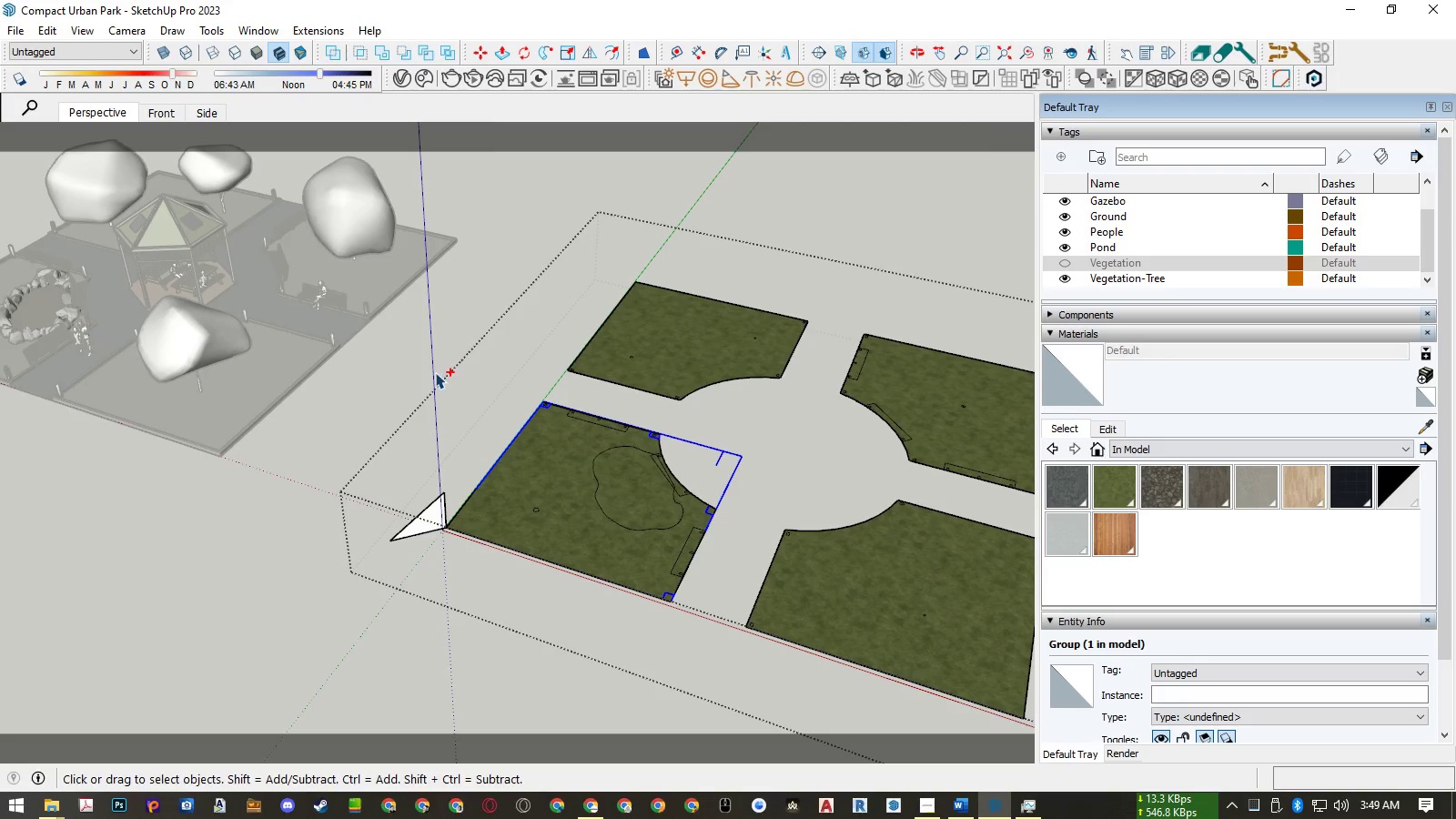 
left_click([431, 369])
 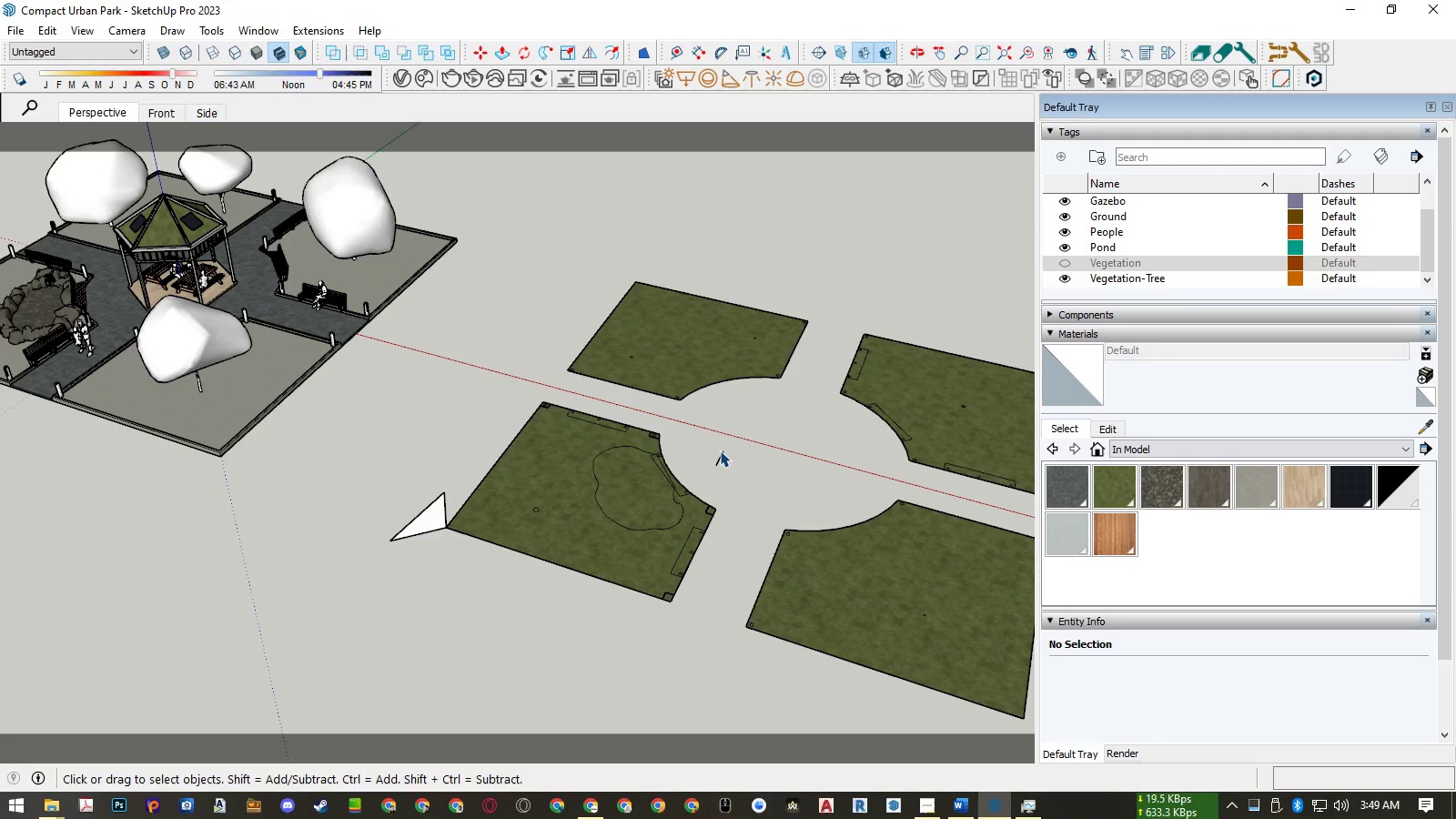 
double_click([720, 450])
 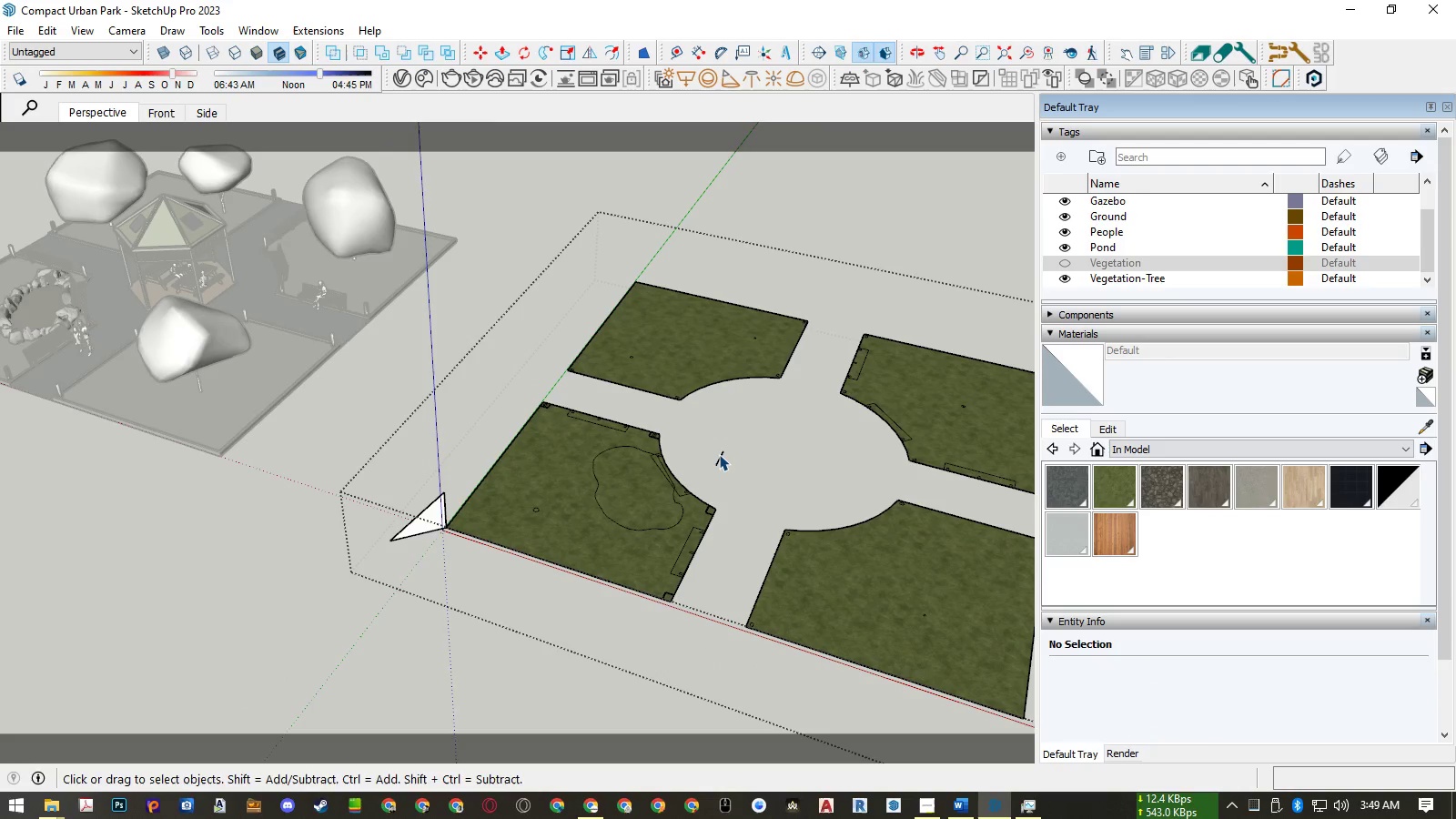 
left_click([719, 454])
 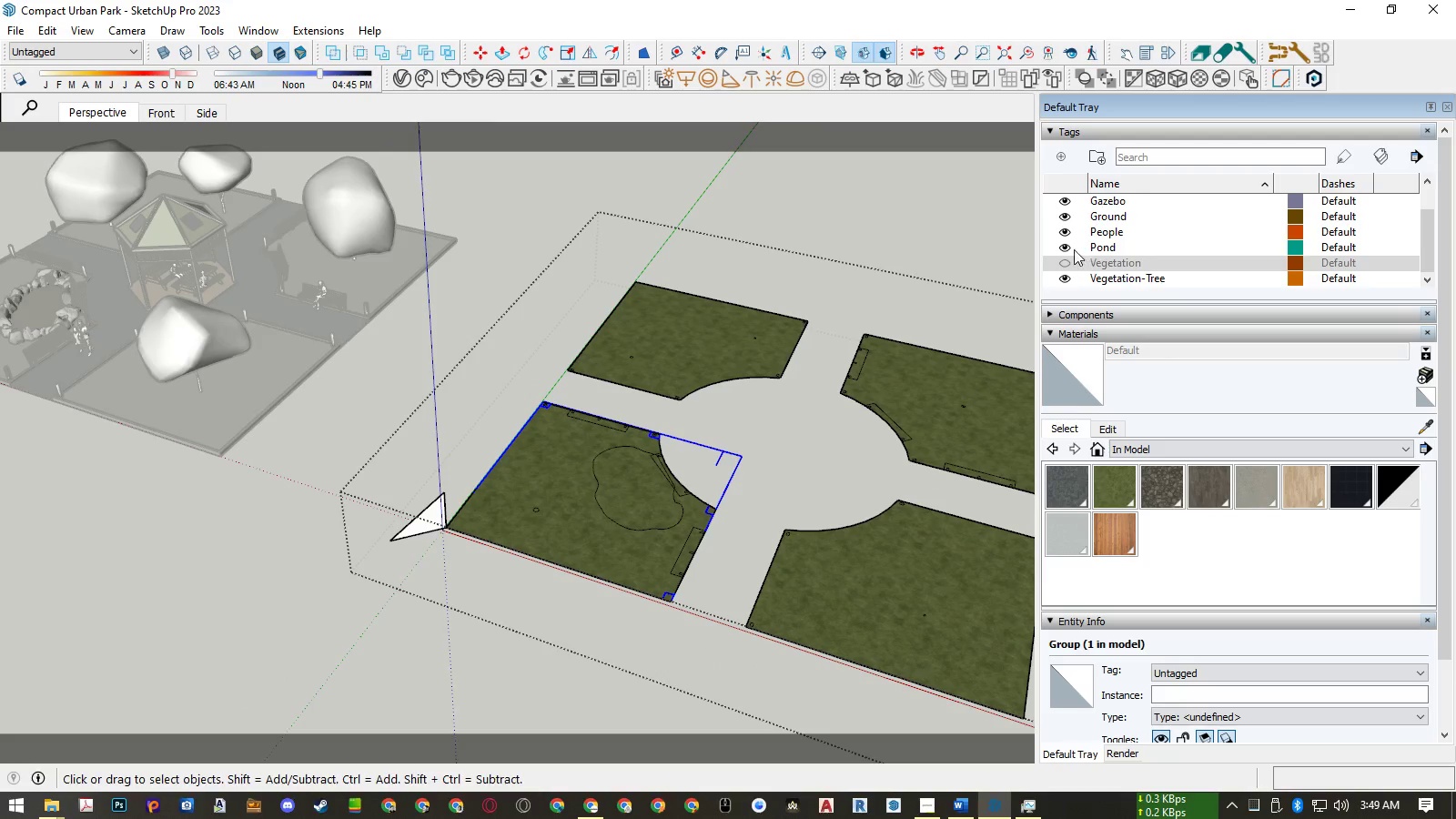 
left_click([1065, 248])
 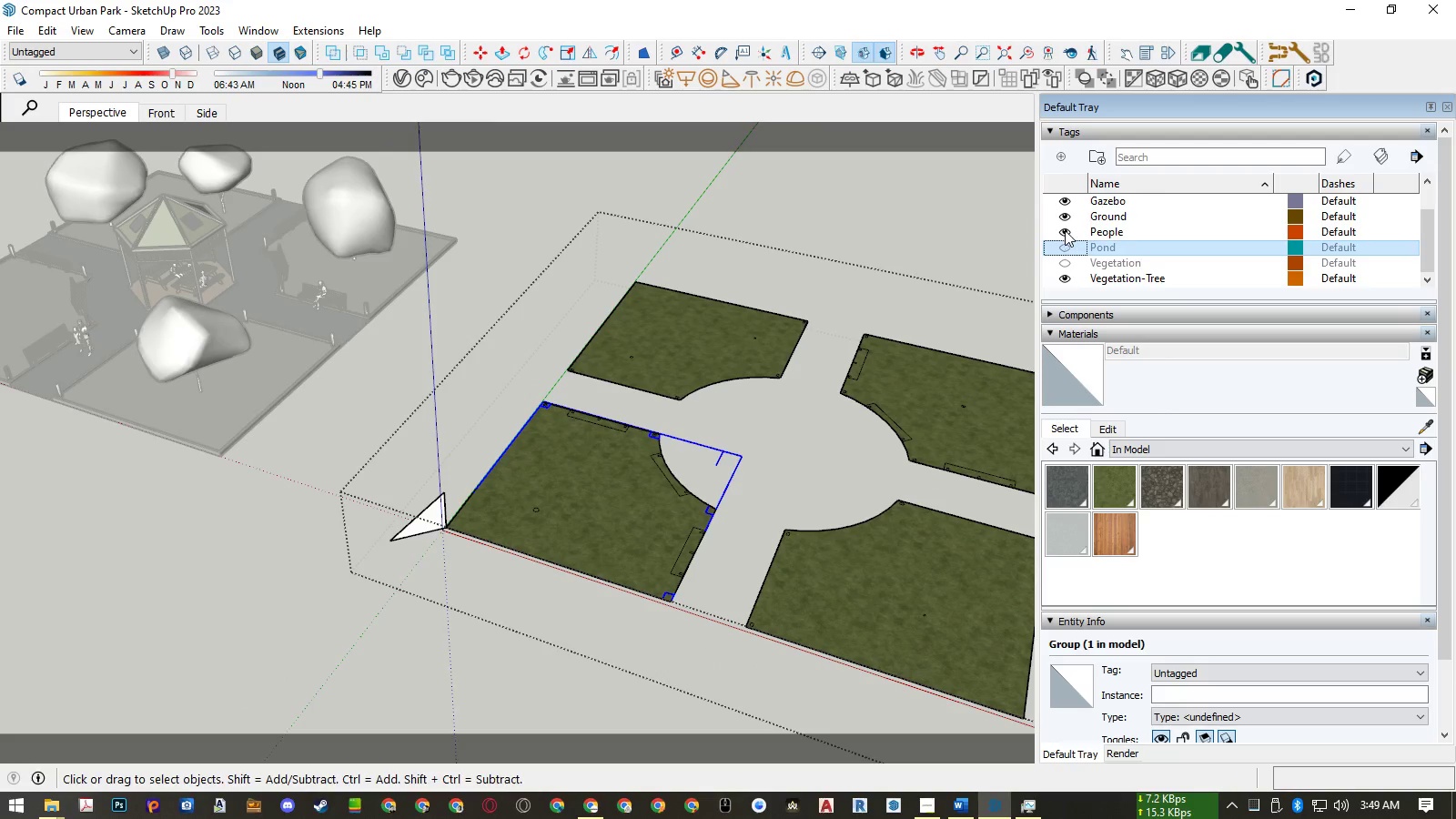 
double_click([1065, 230])
 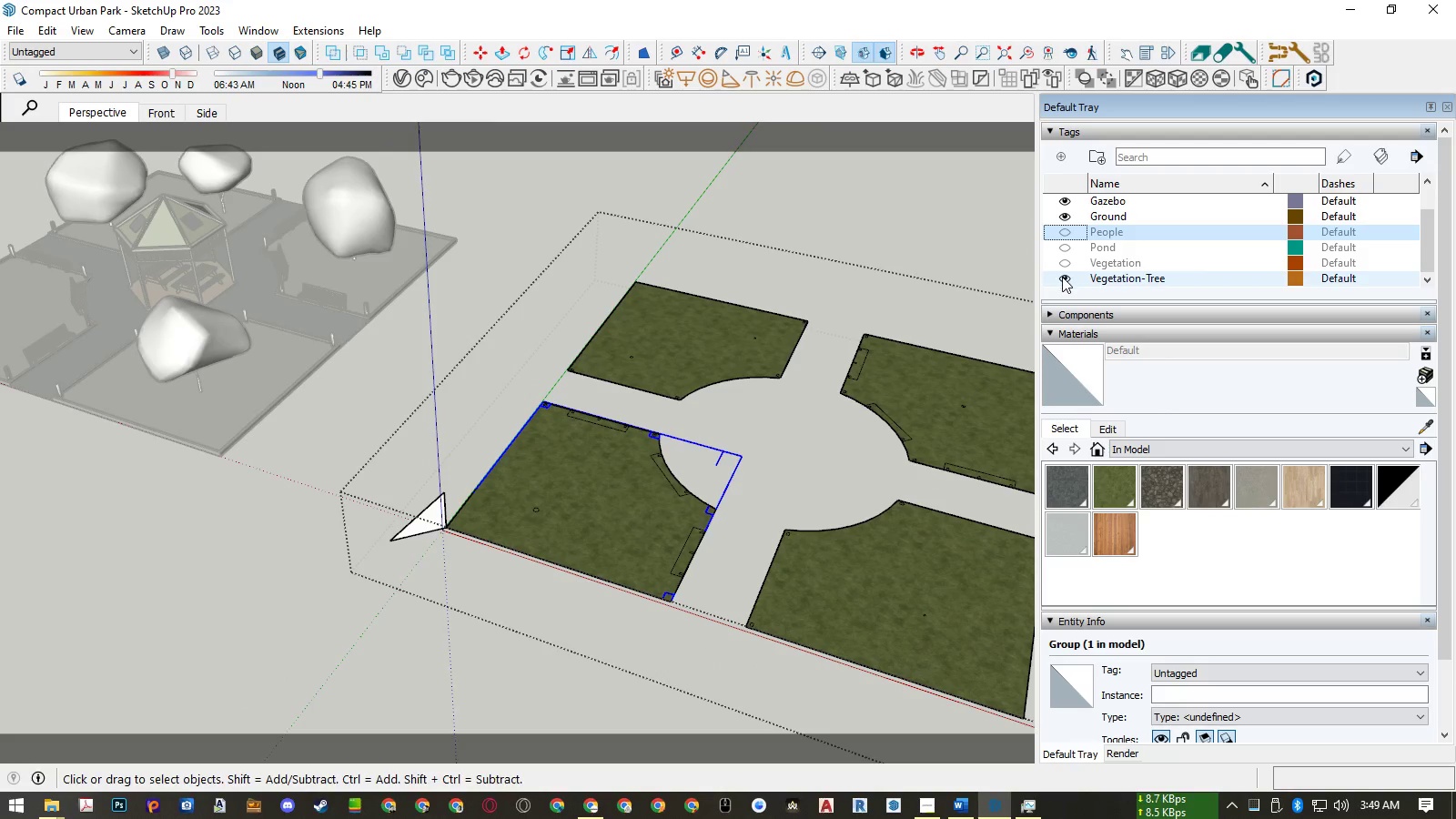 
left_click([1062, 277])
 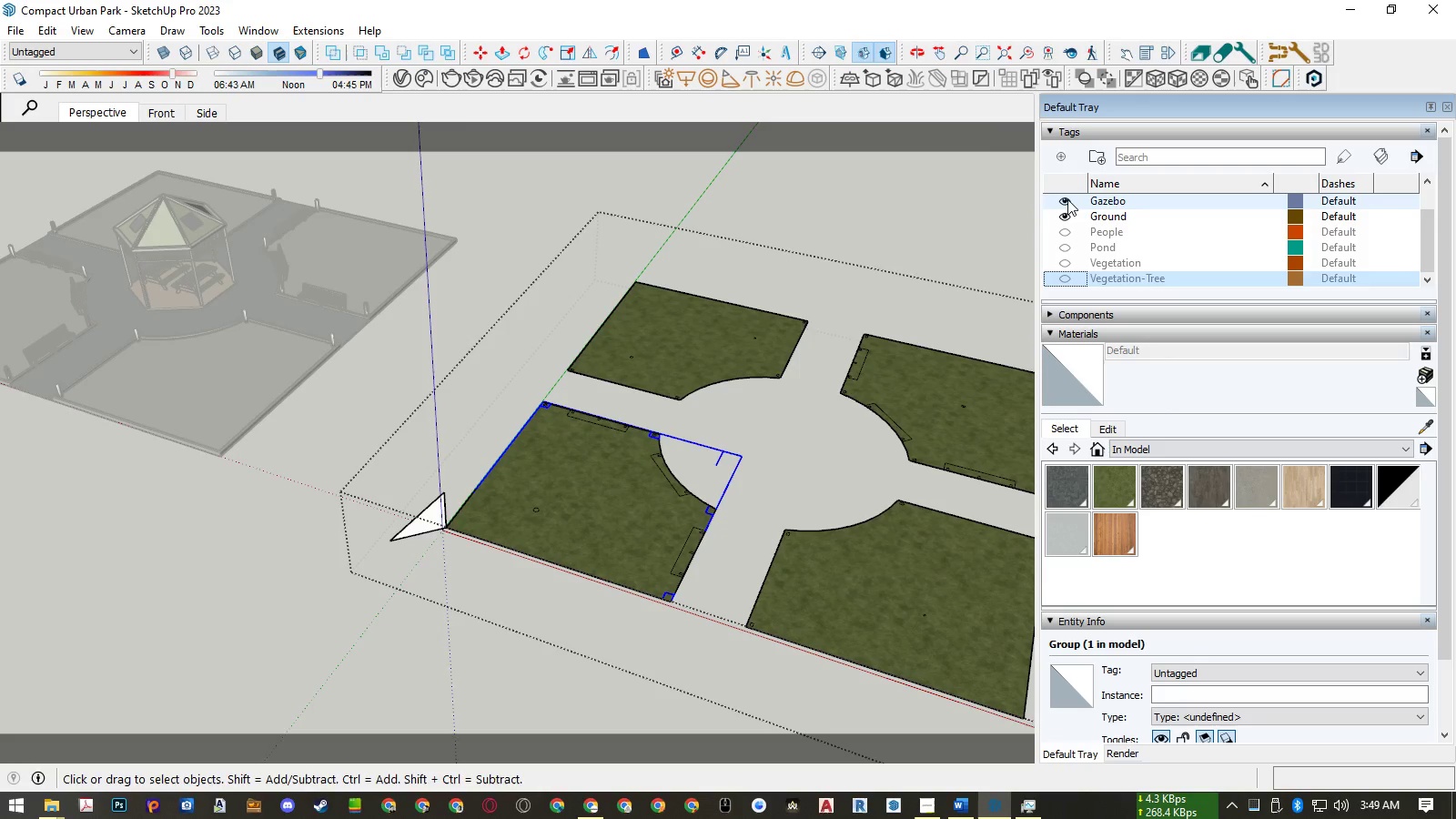 
left_click([1067, 199])
 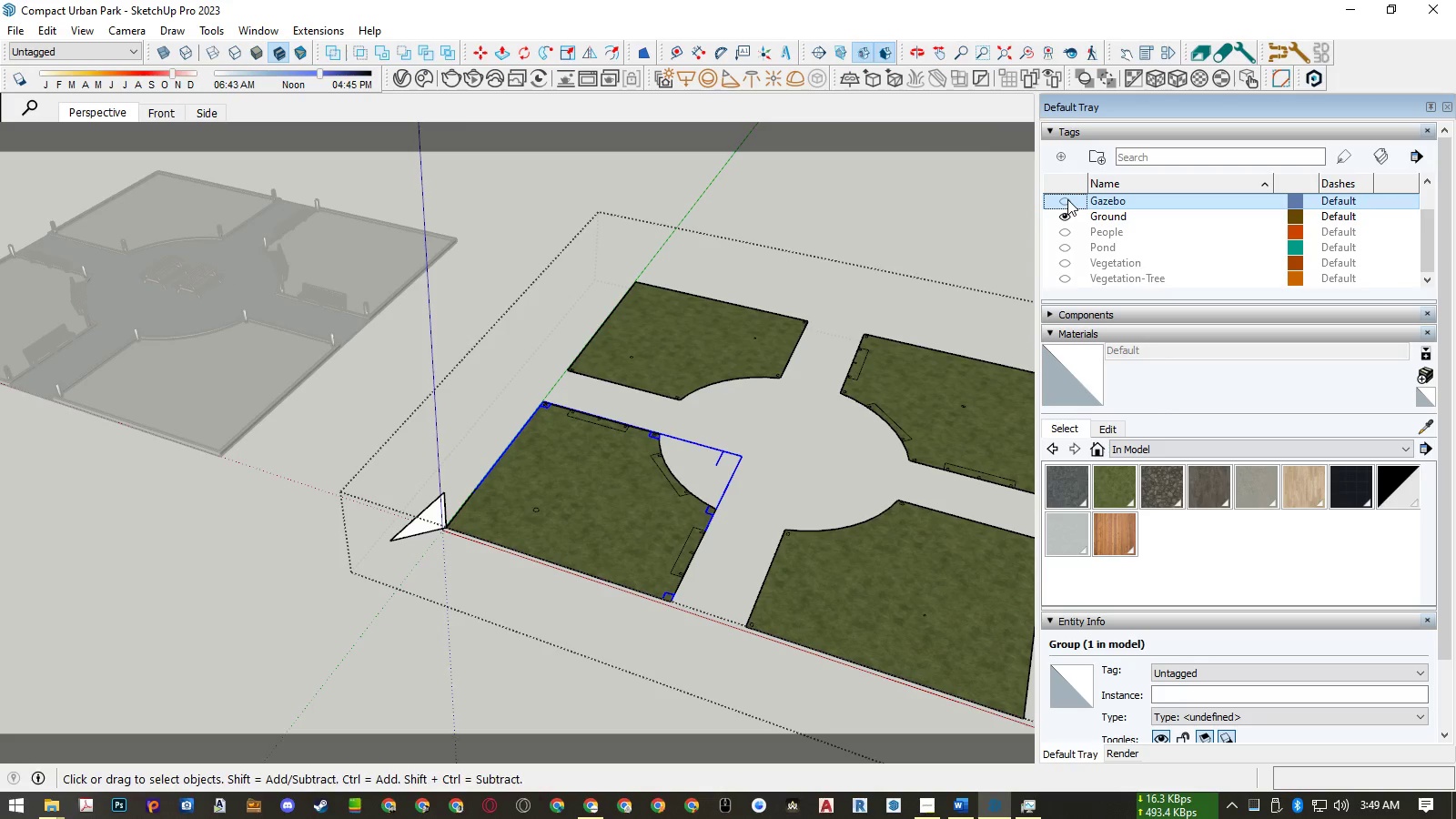 
left_click([1067, 199])
 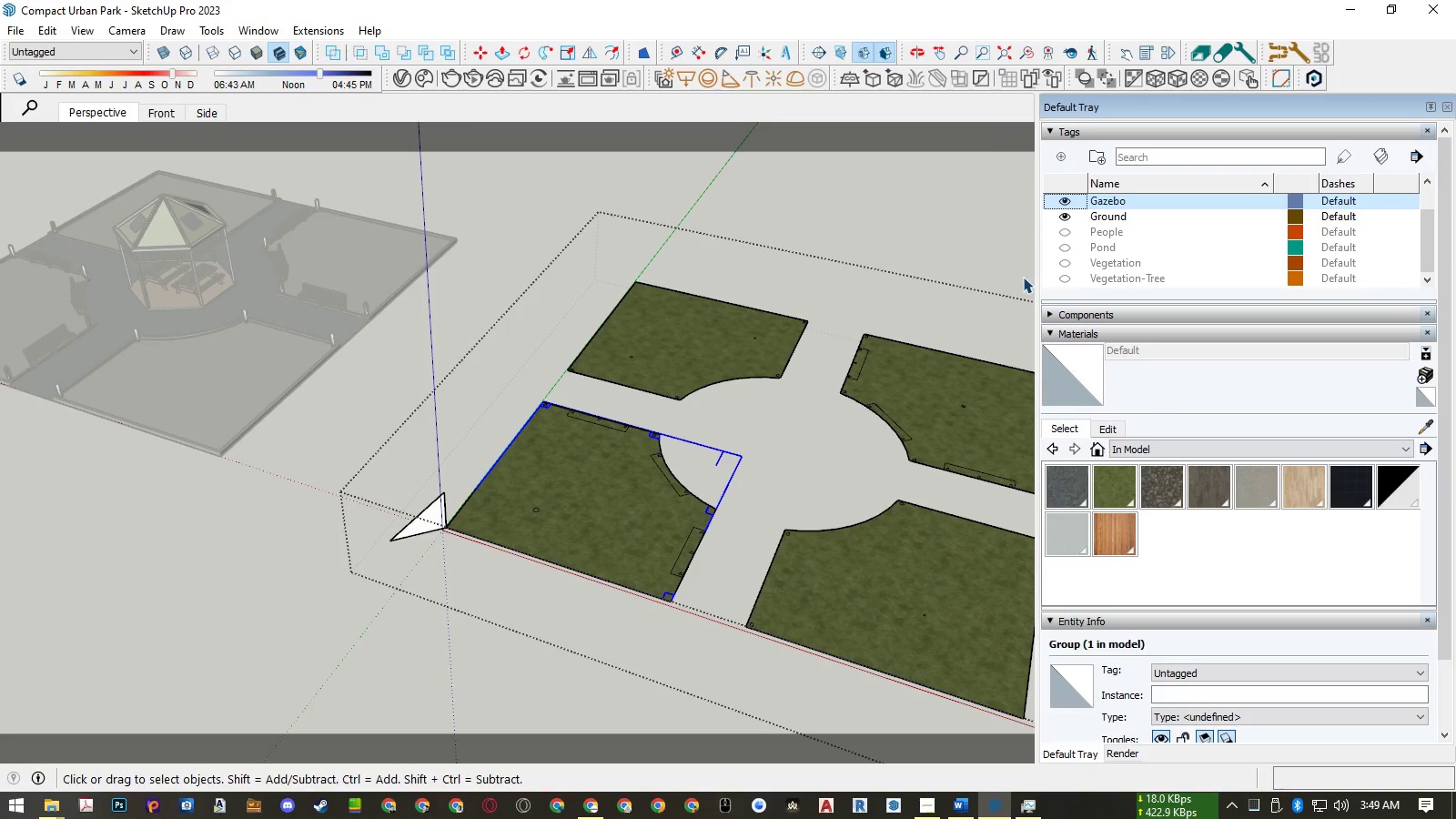 
scroll: coordinate [1163, 233], scroll_direction: up, amount: 3.0
 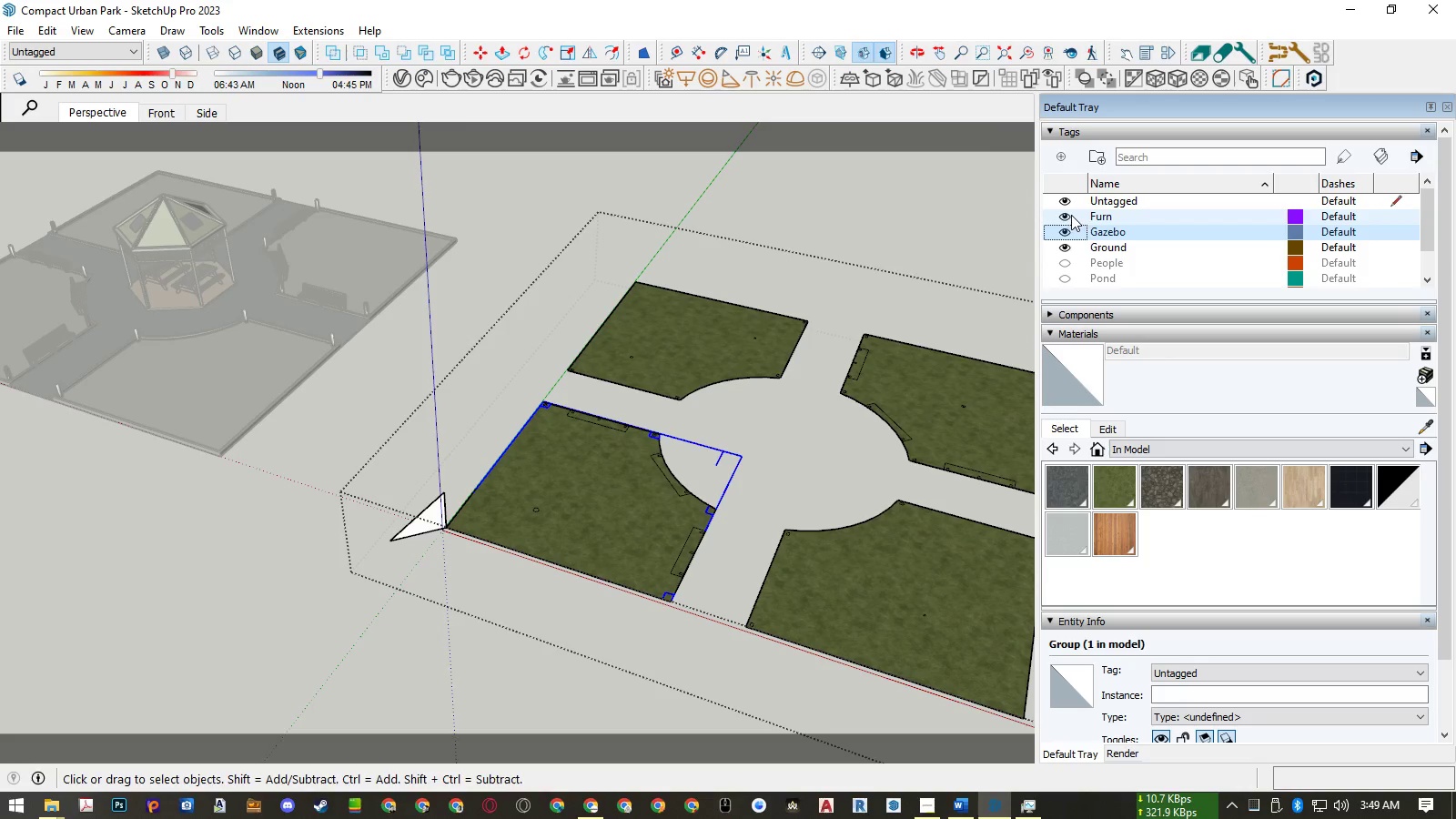 
left_click([1067, 215])
 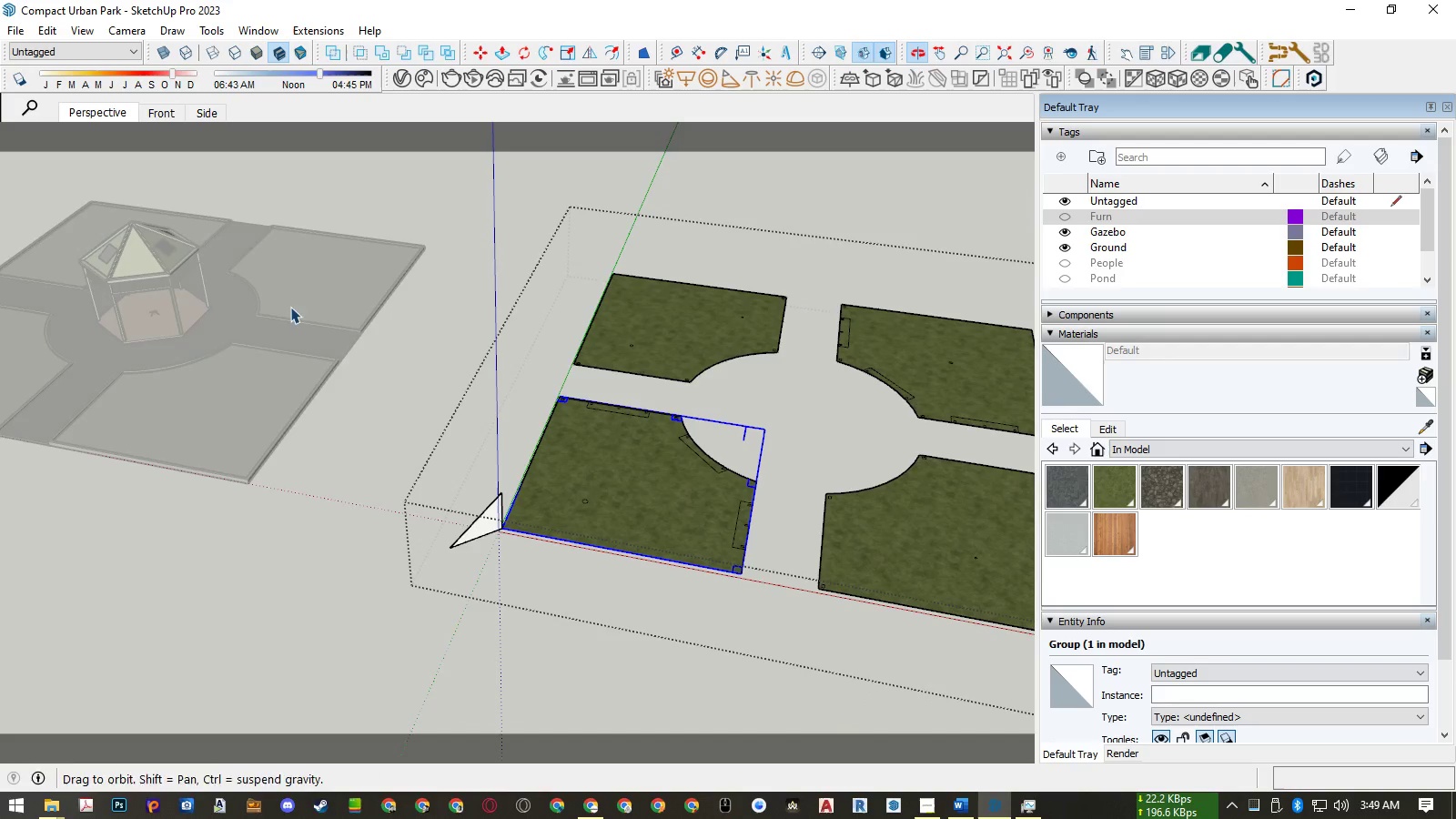 
scroll: coordinate [177, 327], scroll_direction: up, amount: 16.0
 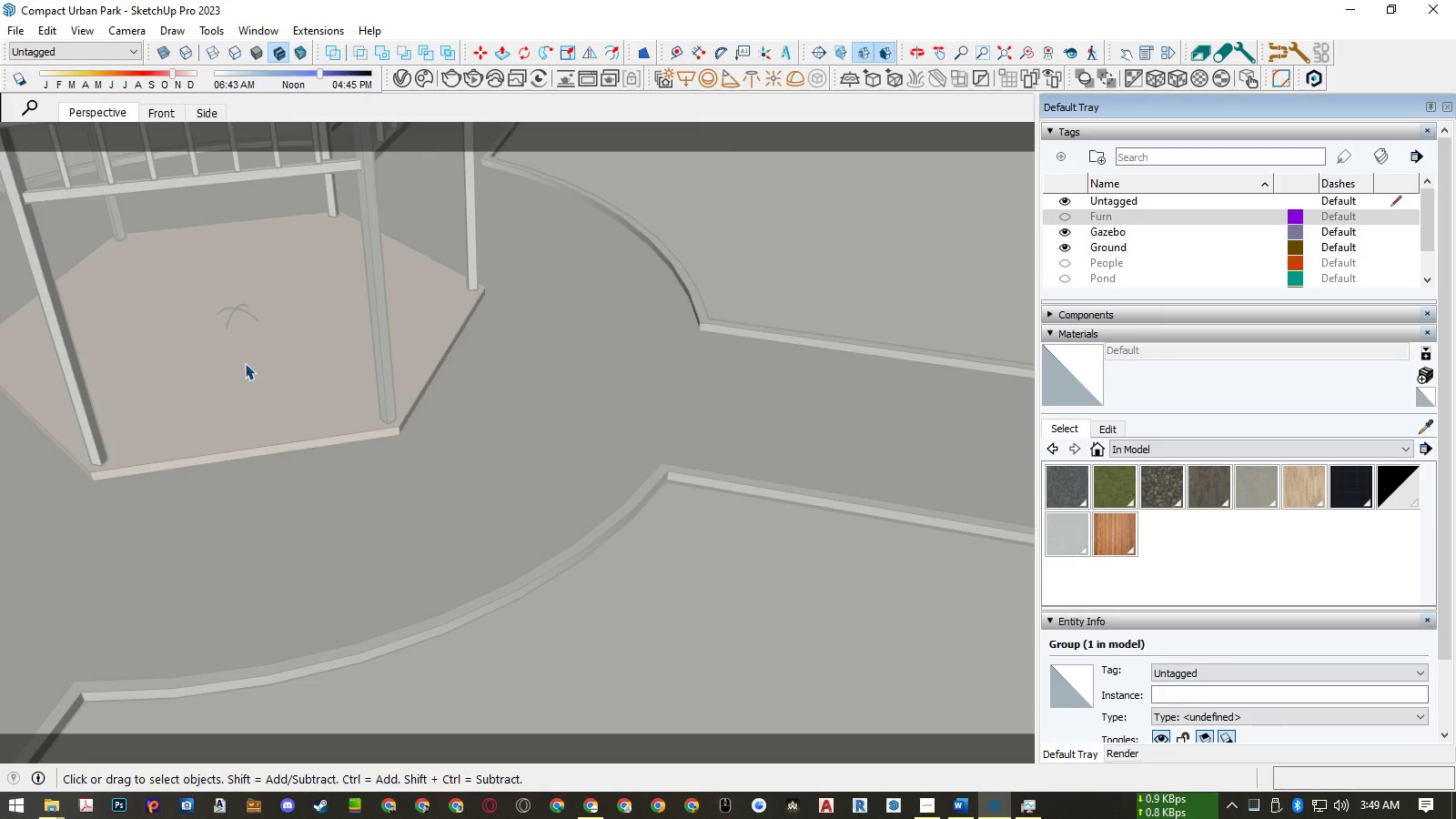 
left_click([245, 363])
 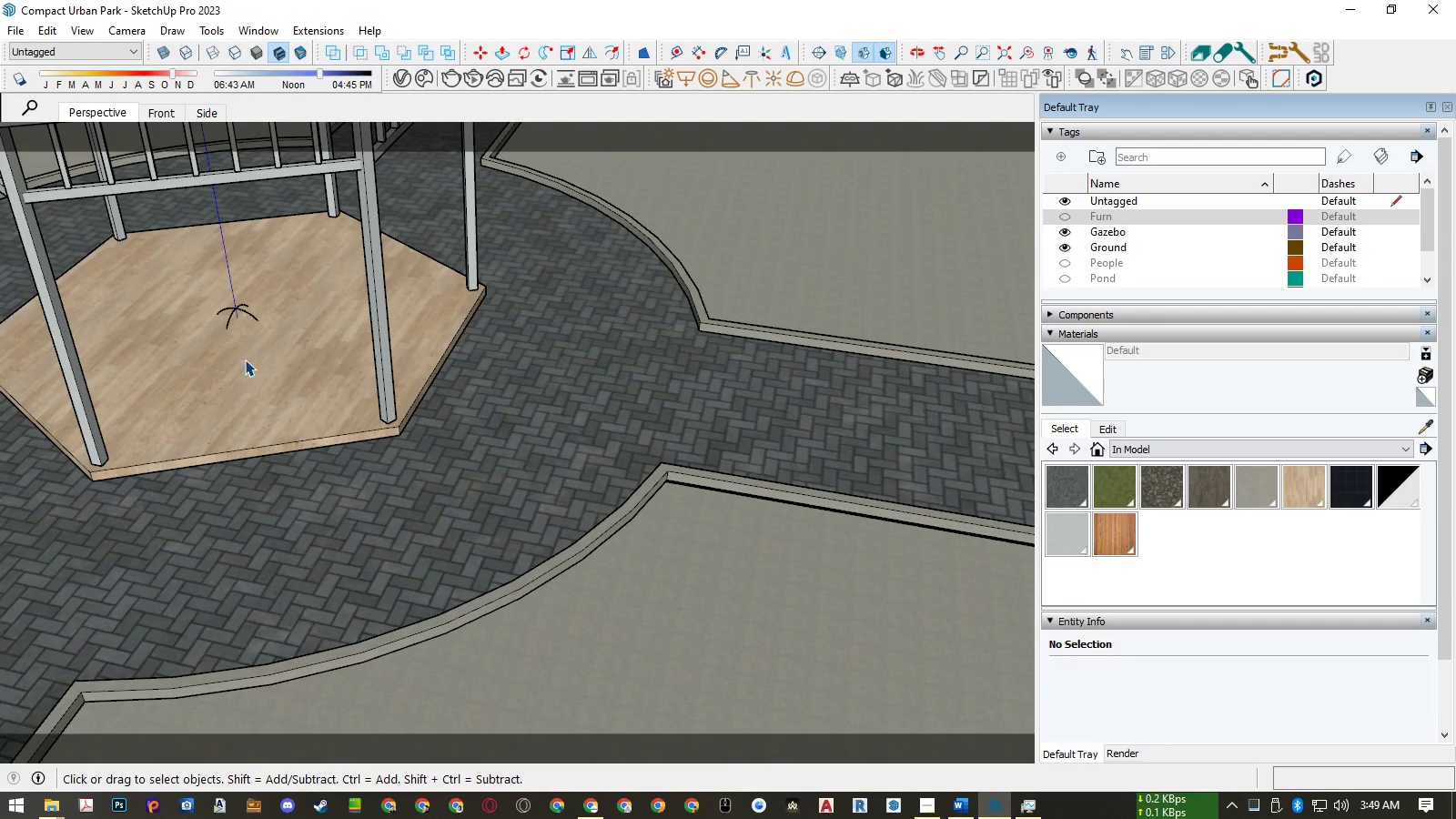 
scroll: coordinate [245, 358], scroll_direction: down, amount: 21.0
 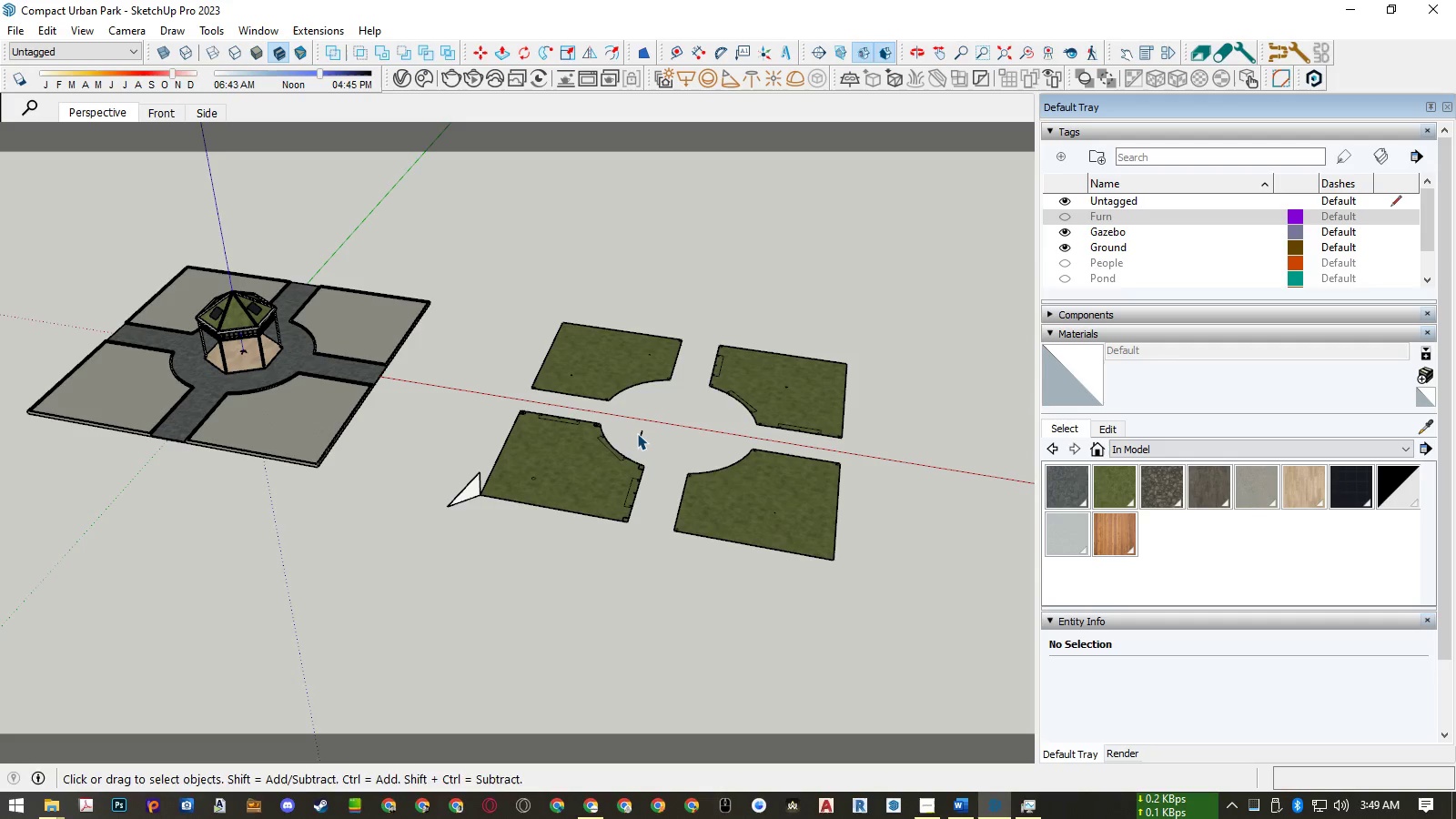 
double_click([639, 433])
 